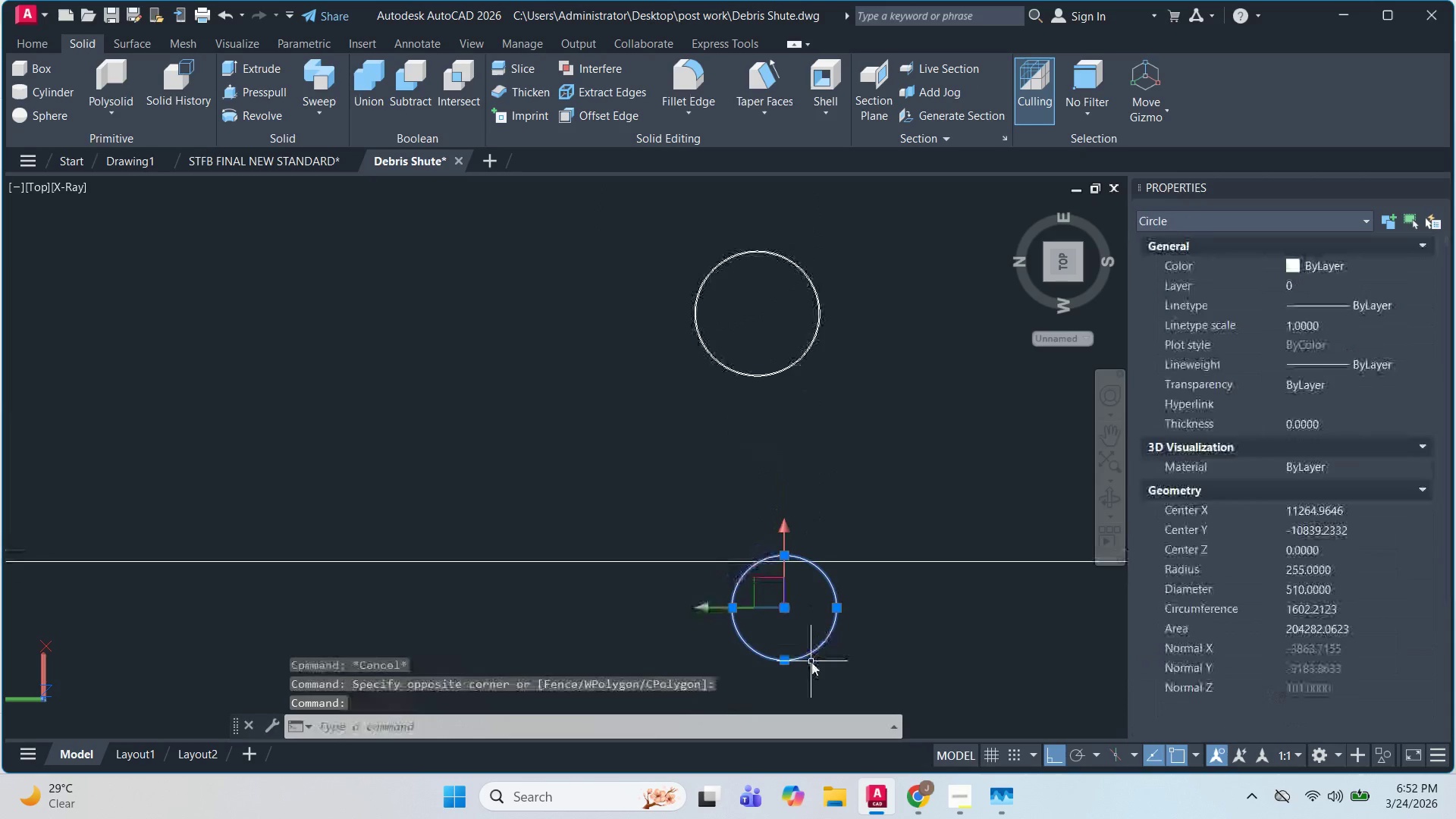 
key(O)
 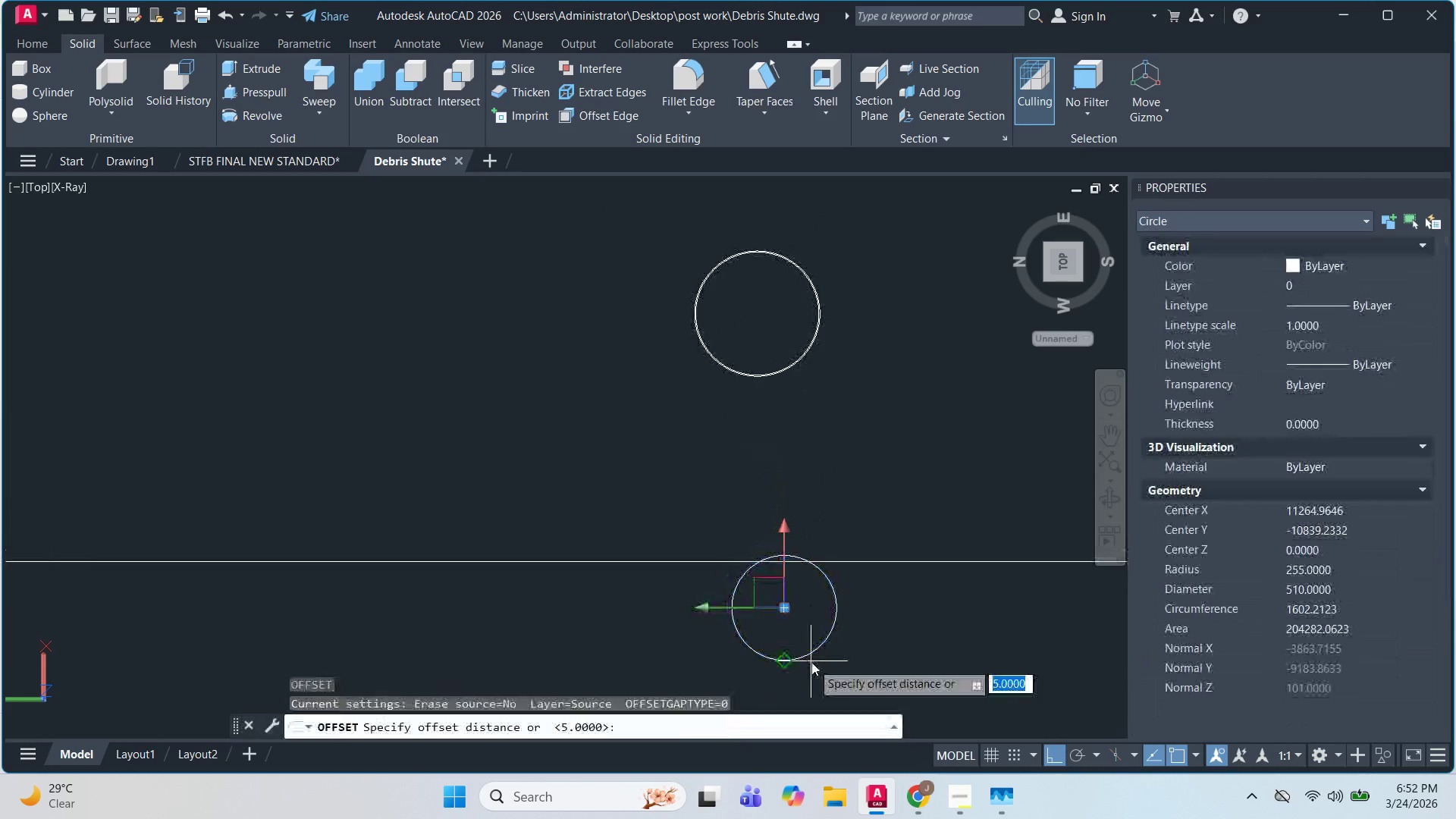 
key(Space)
 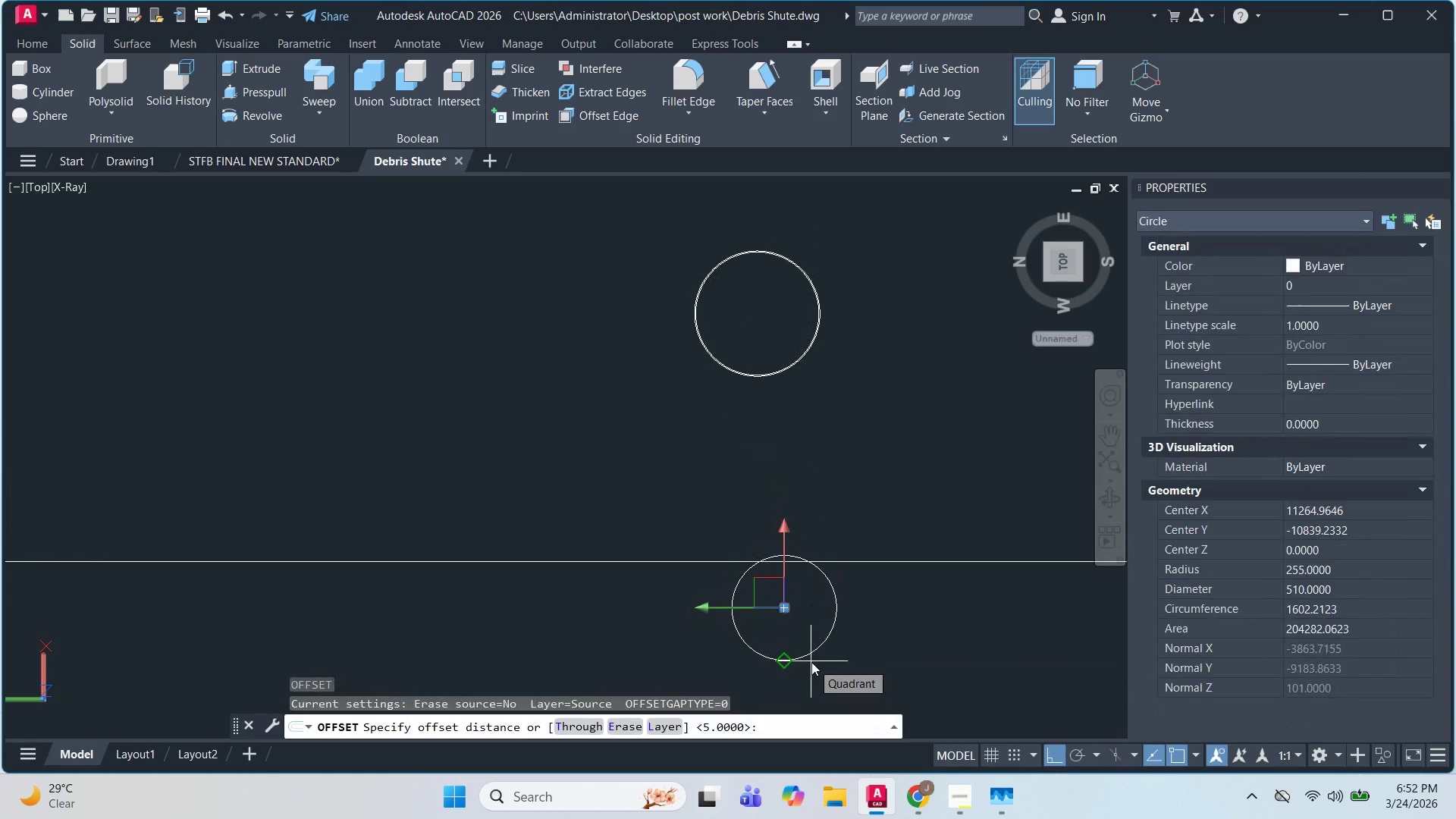 
key(Space)
 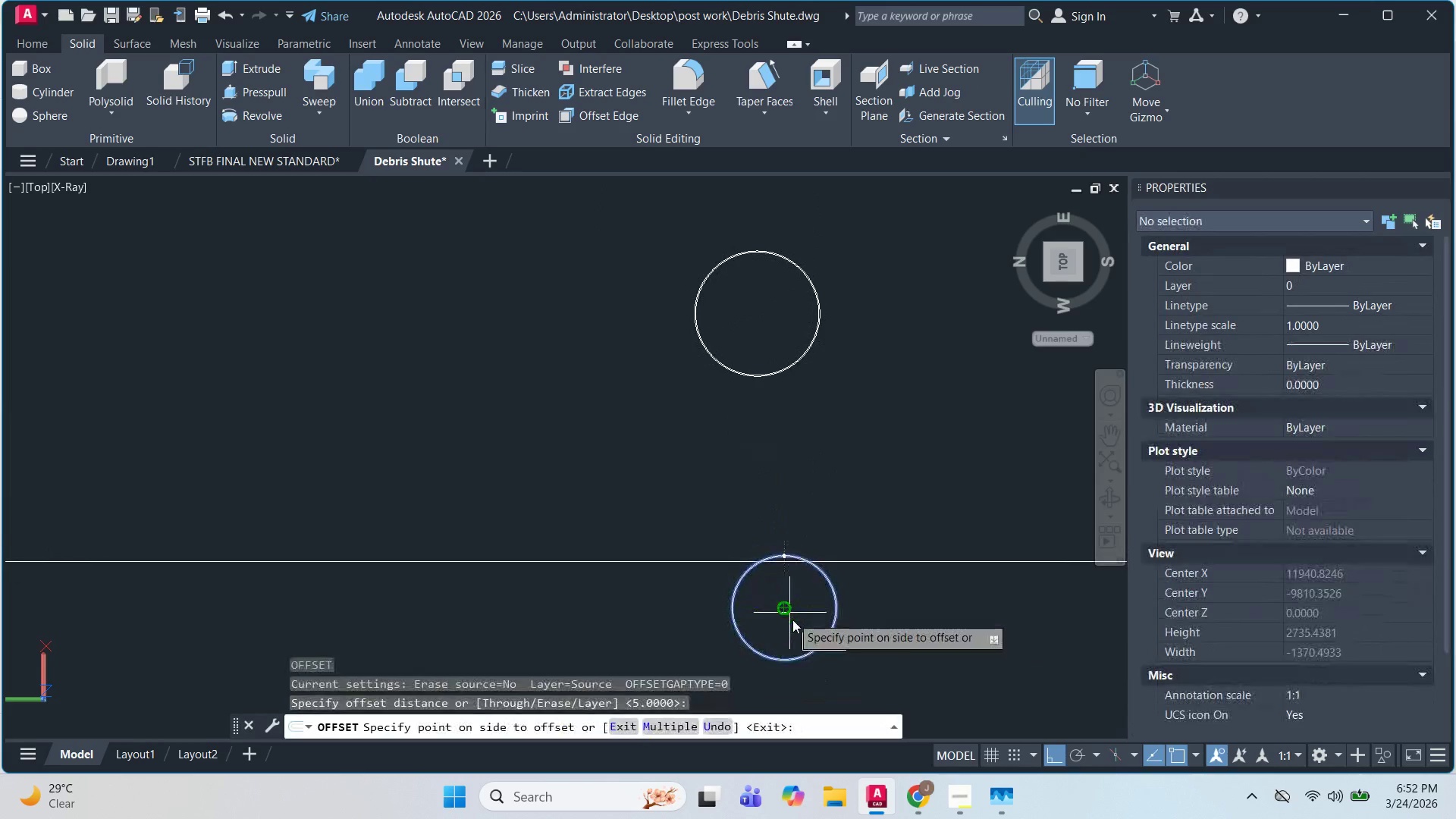 
scroll: coordinate [1049, 680], scroll_direction: up, amount: 8.0
 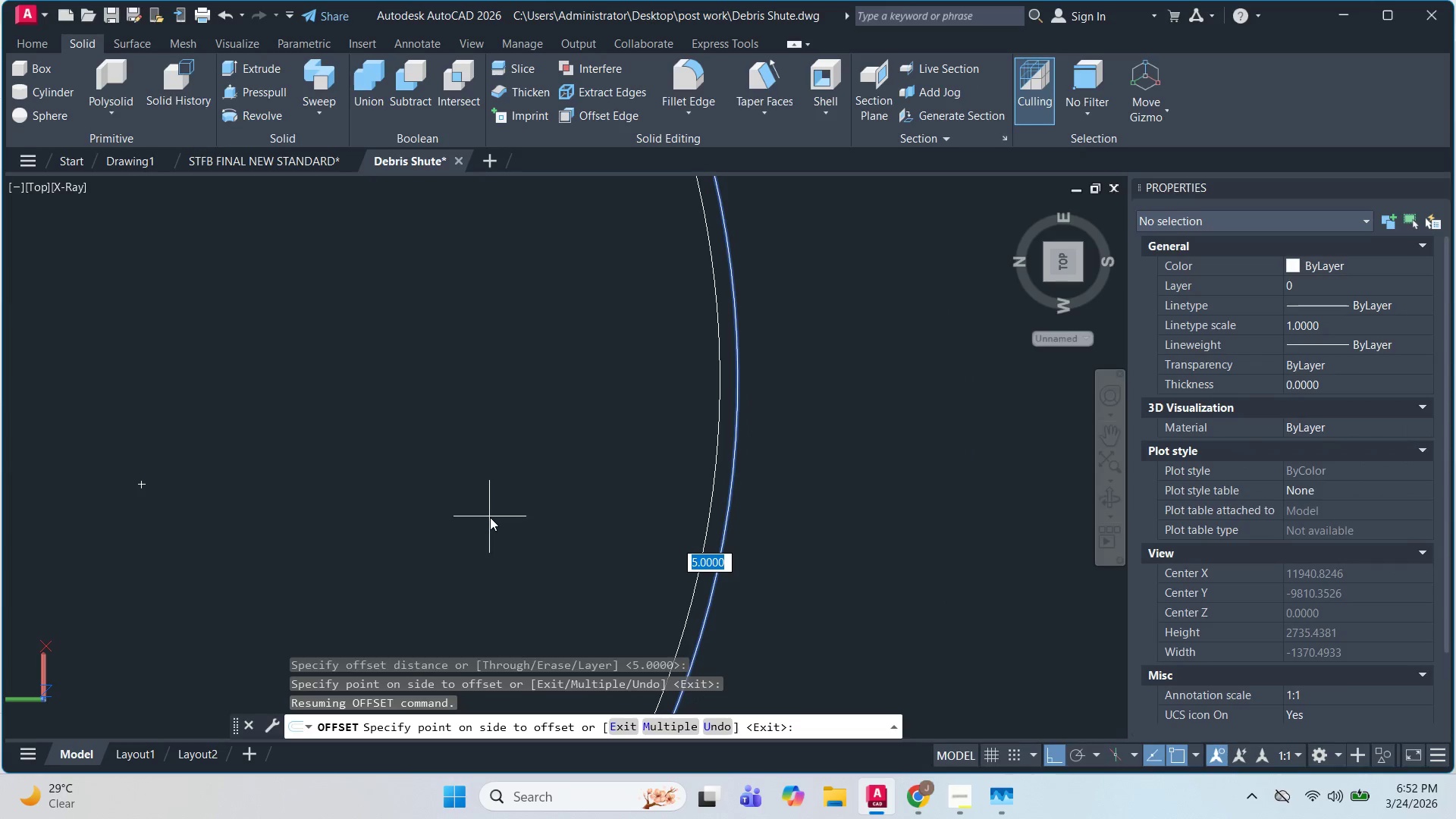 
scroll: coordinate [391, 483], scroll_direction: down, amount: 4.0
 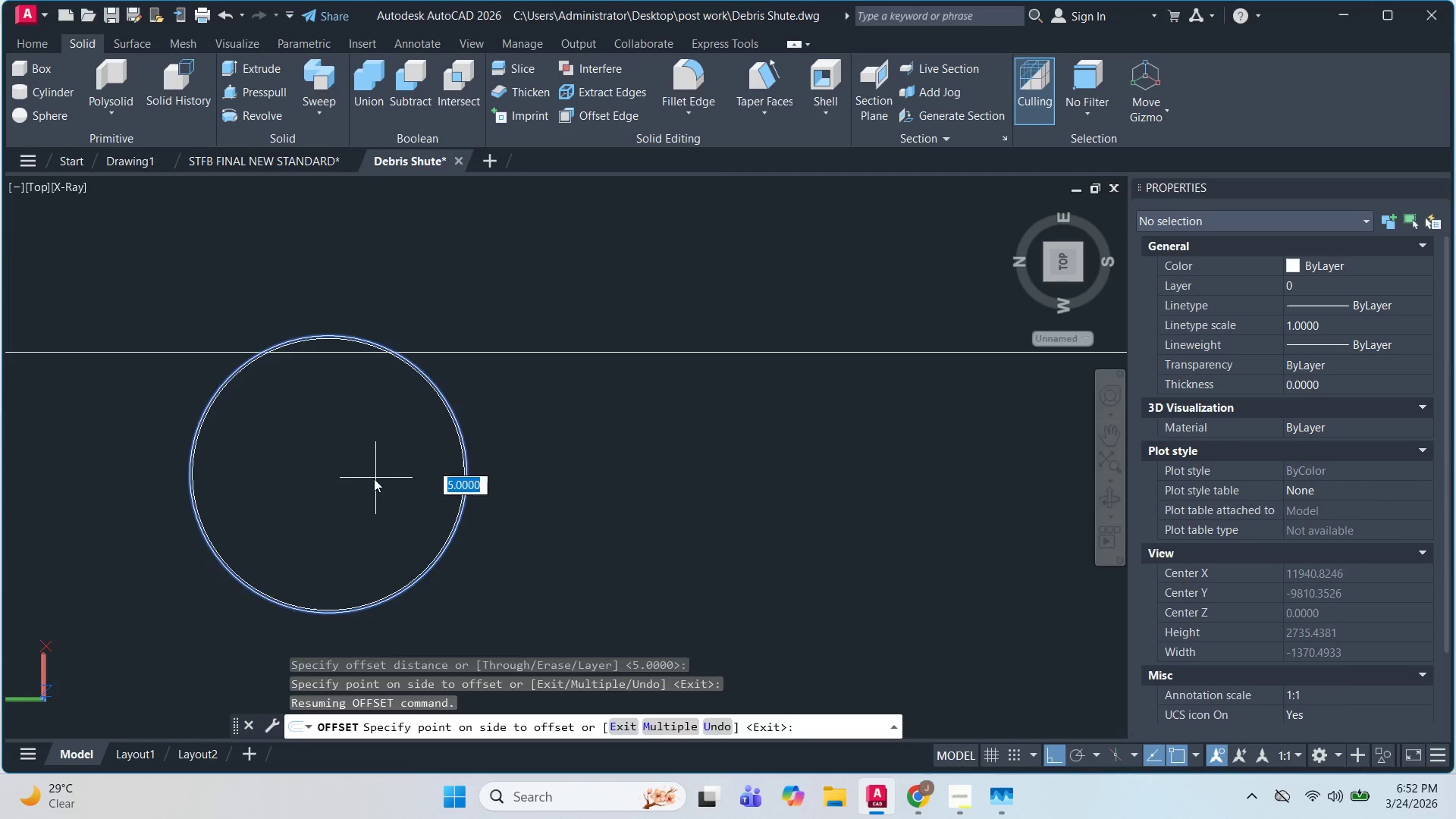 
left_click([374, 479])
 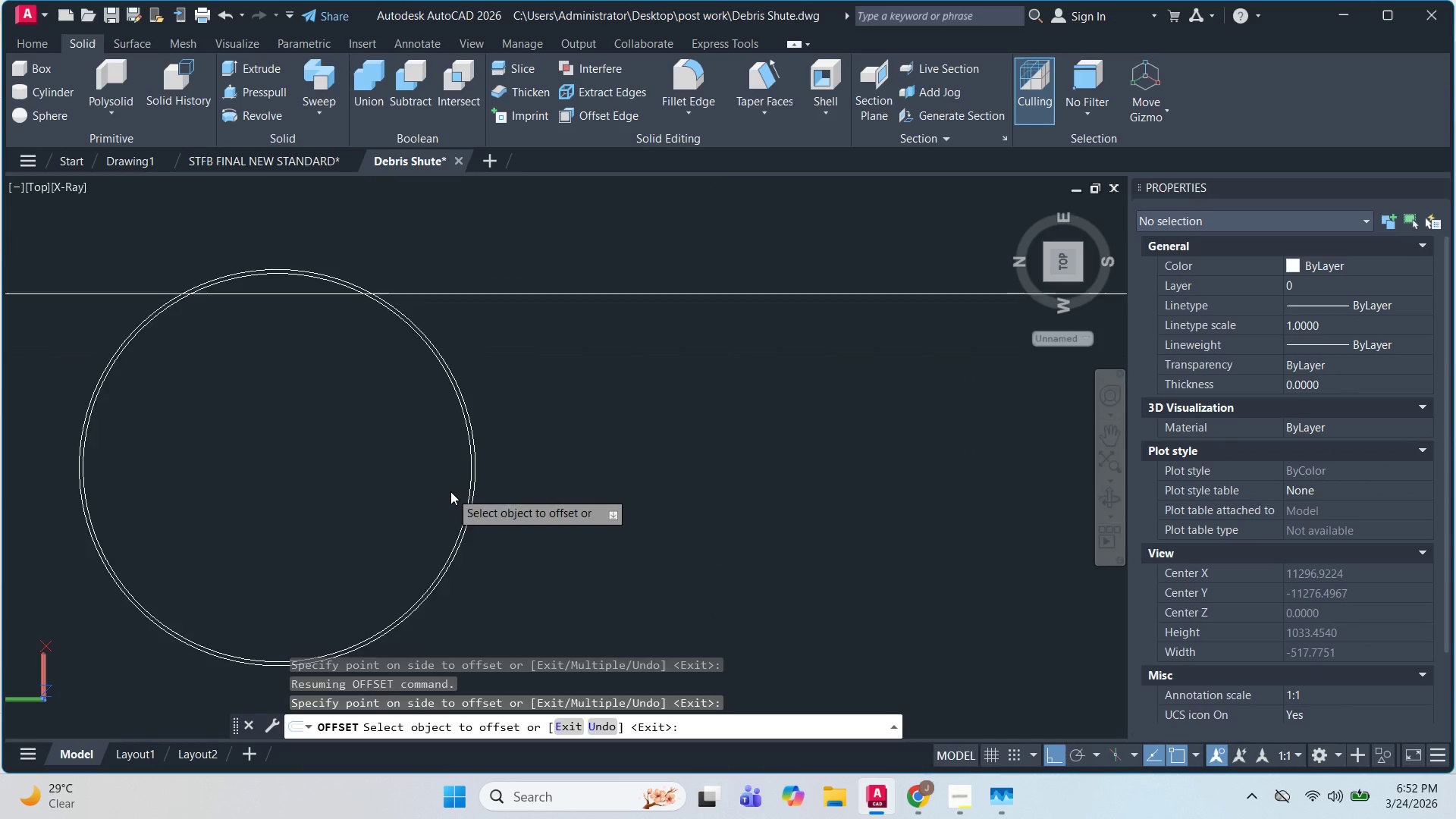 
key(Escape)
 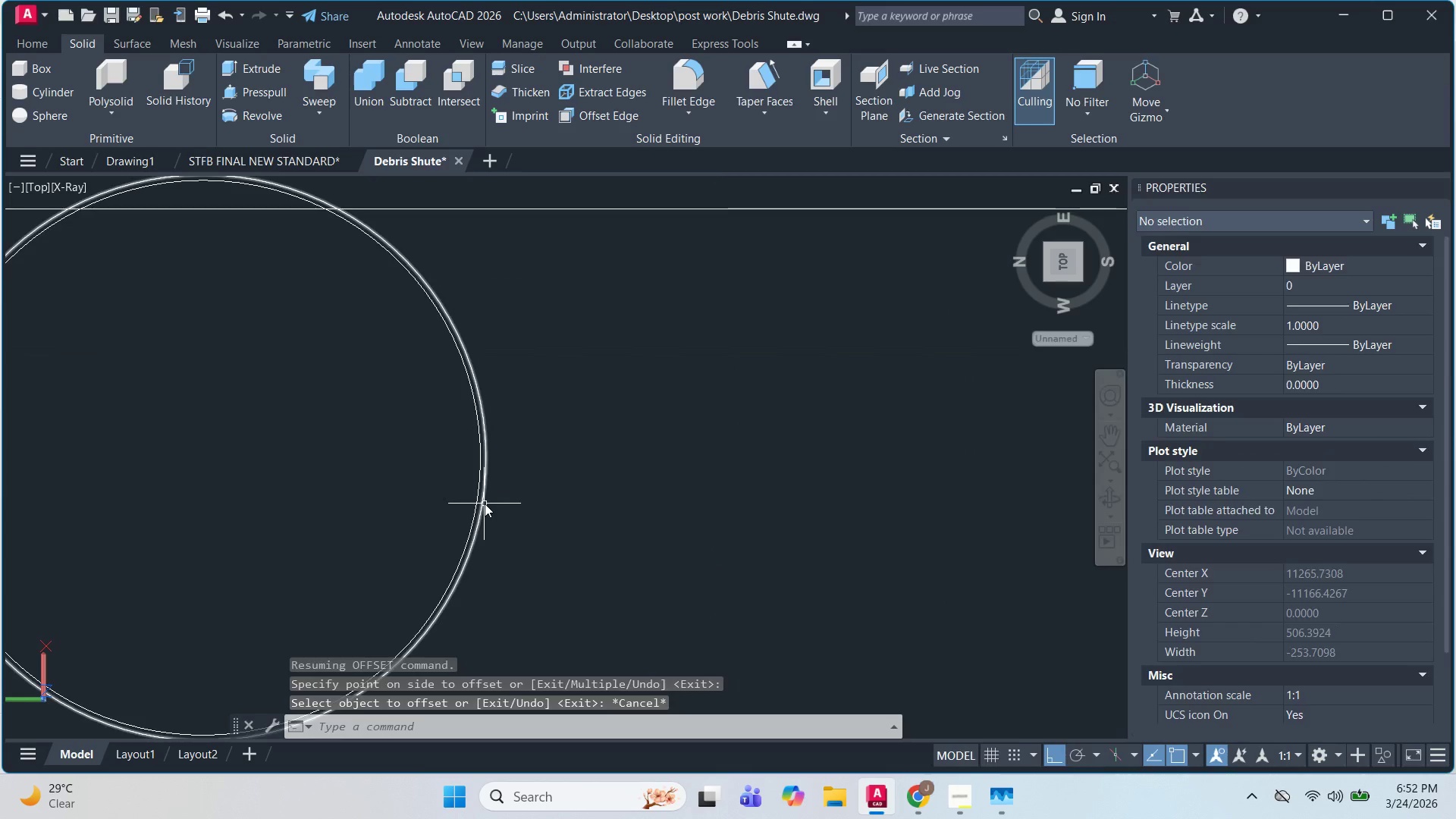 
scroll: coordinate [450, 491], scroll_direction: up, amount: 2.0
 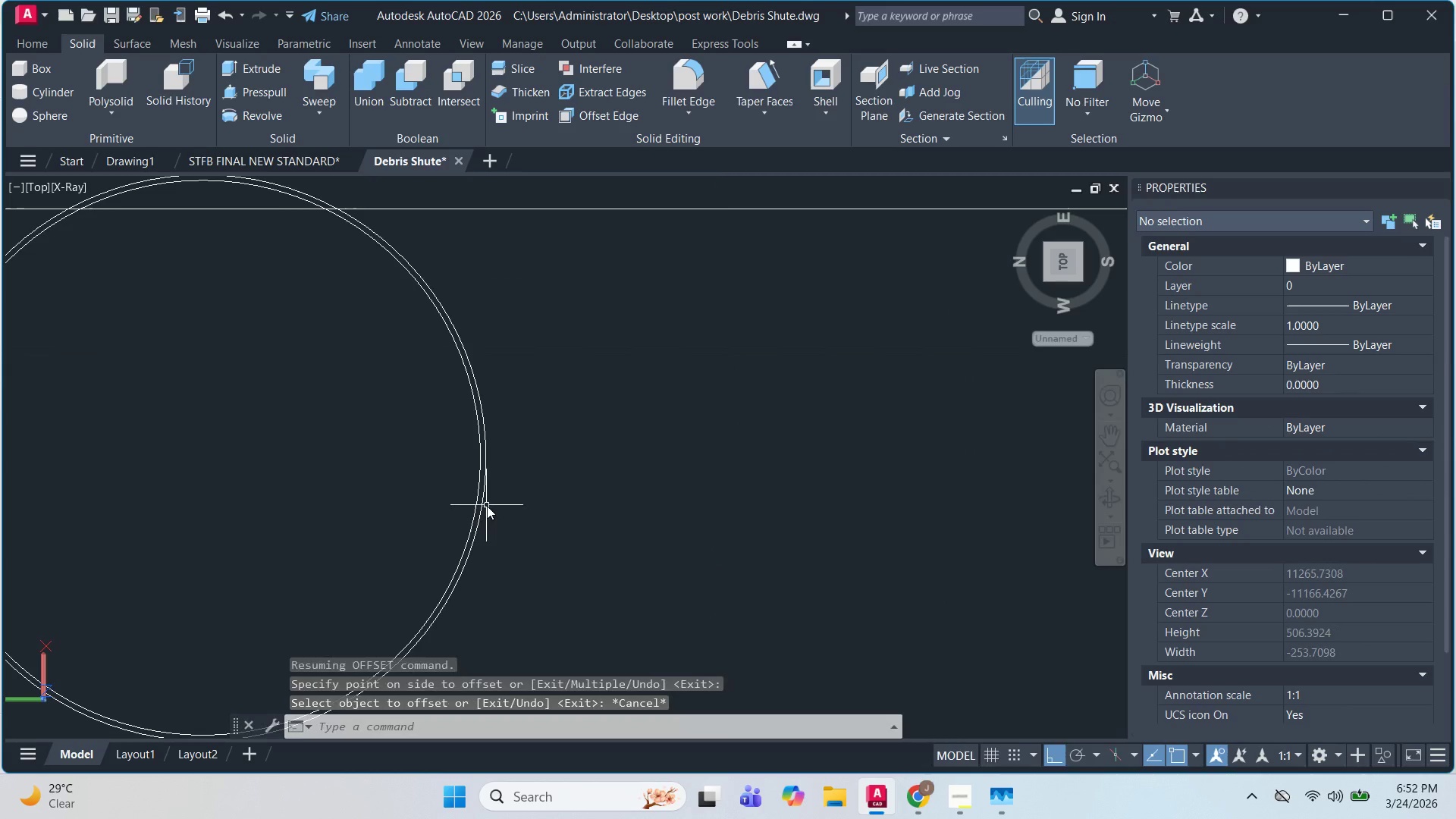 
left_click([485, 504])
 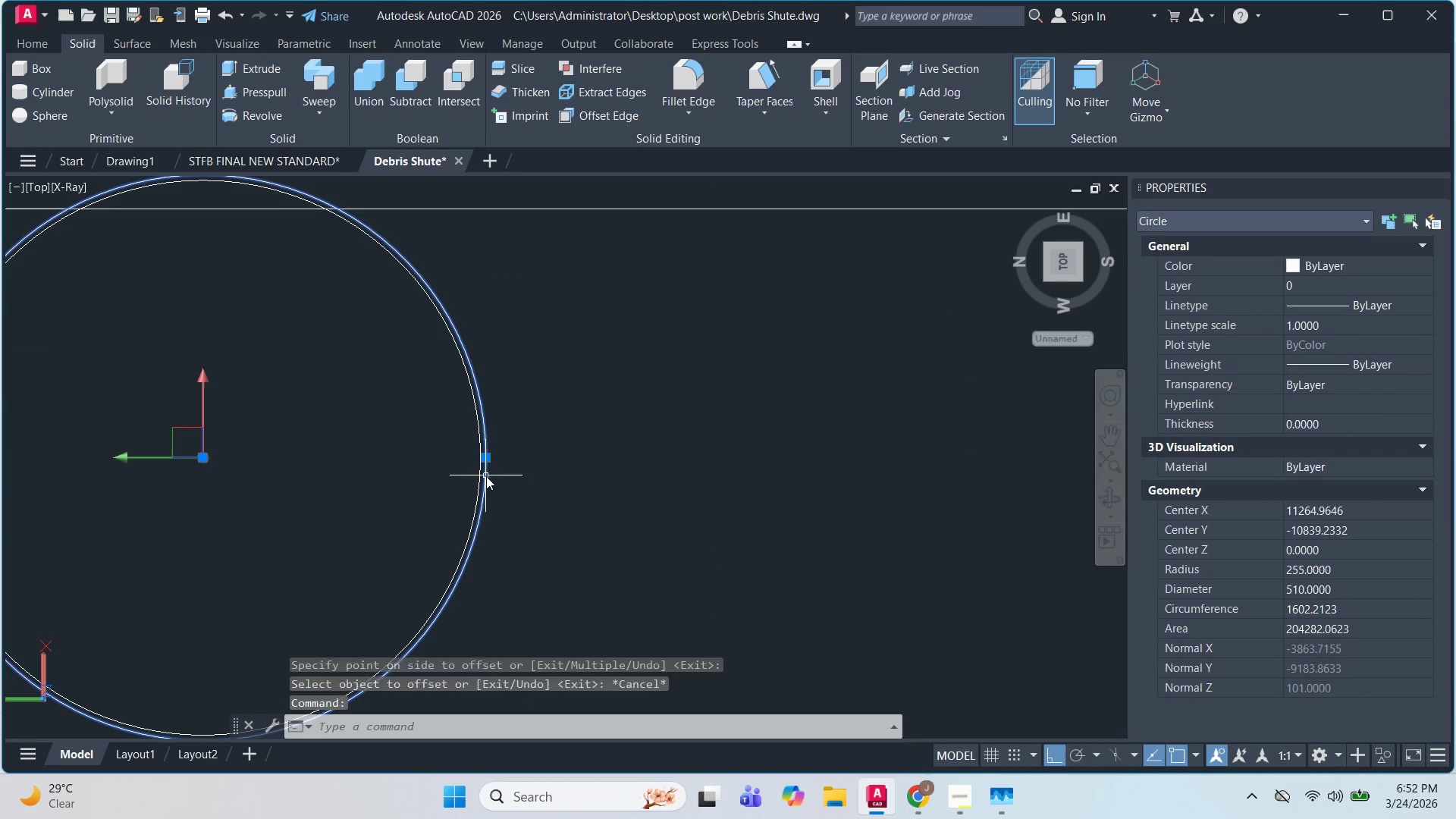 
key(Escape)
 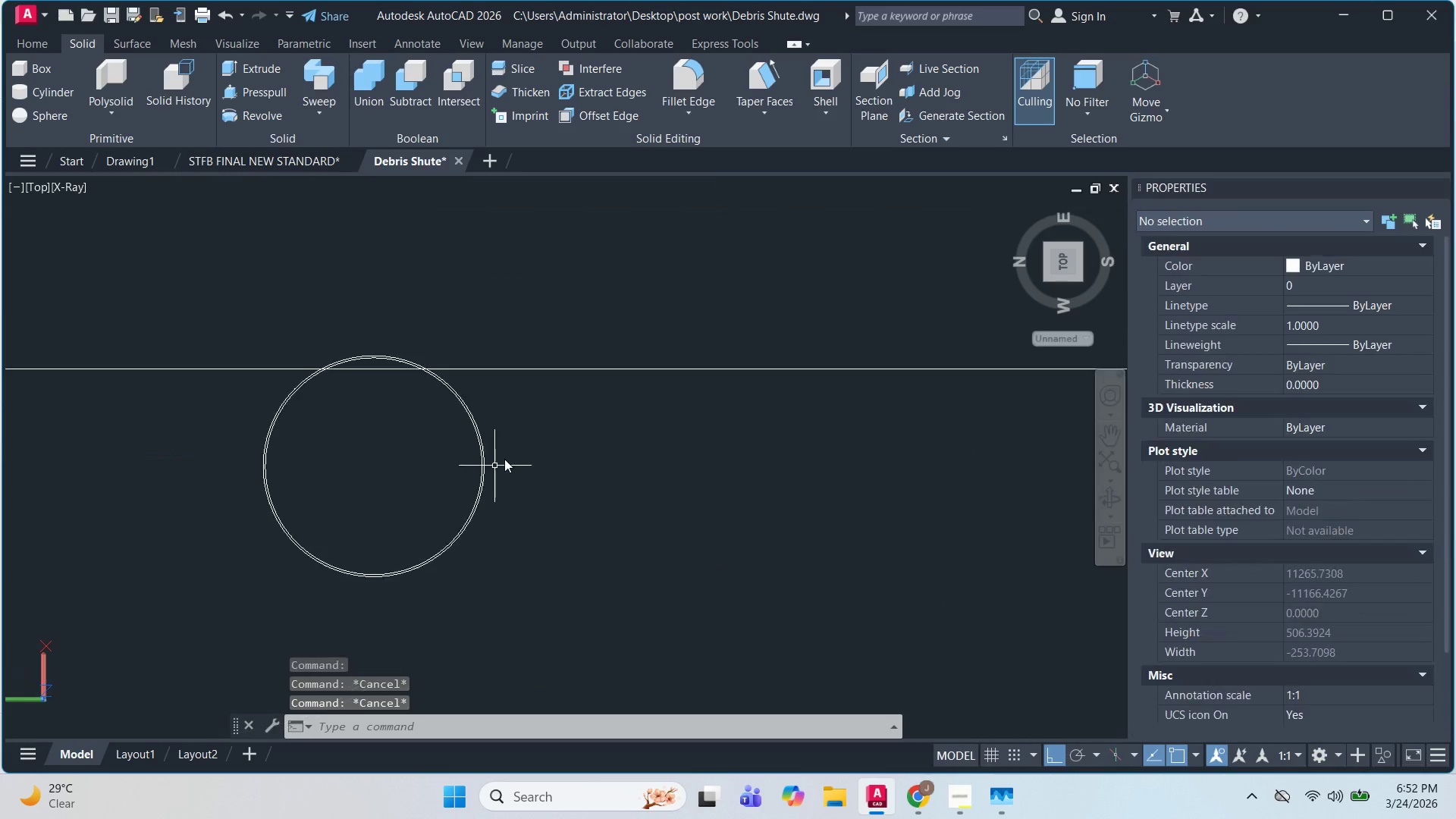 
key(Escape)
 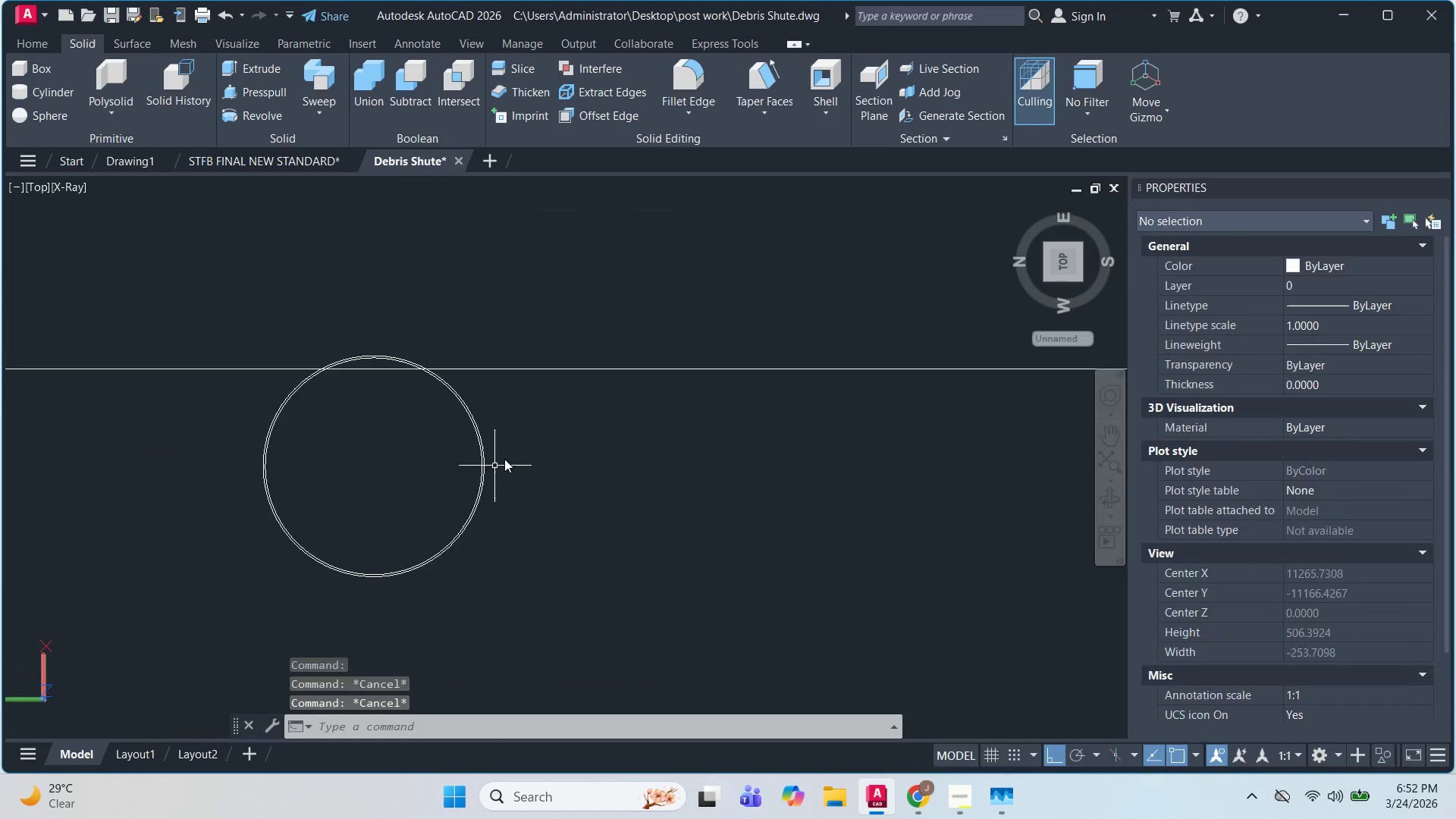 
scroll: coordinate [535, 410], scroll_direction: down, amount: 5.0
 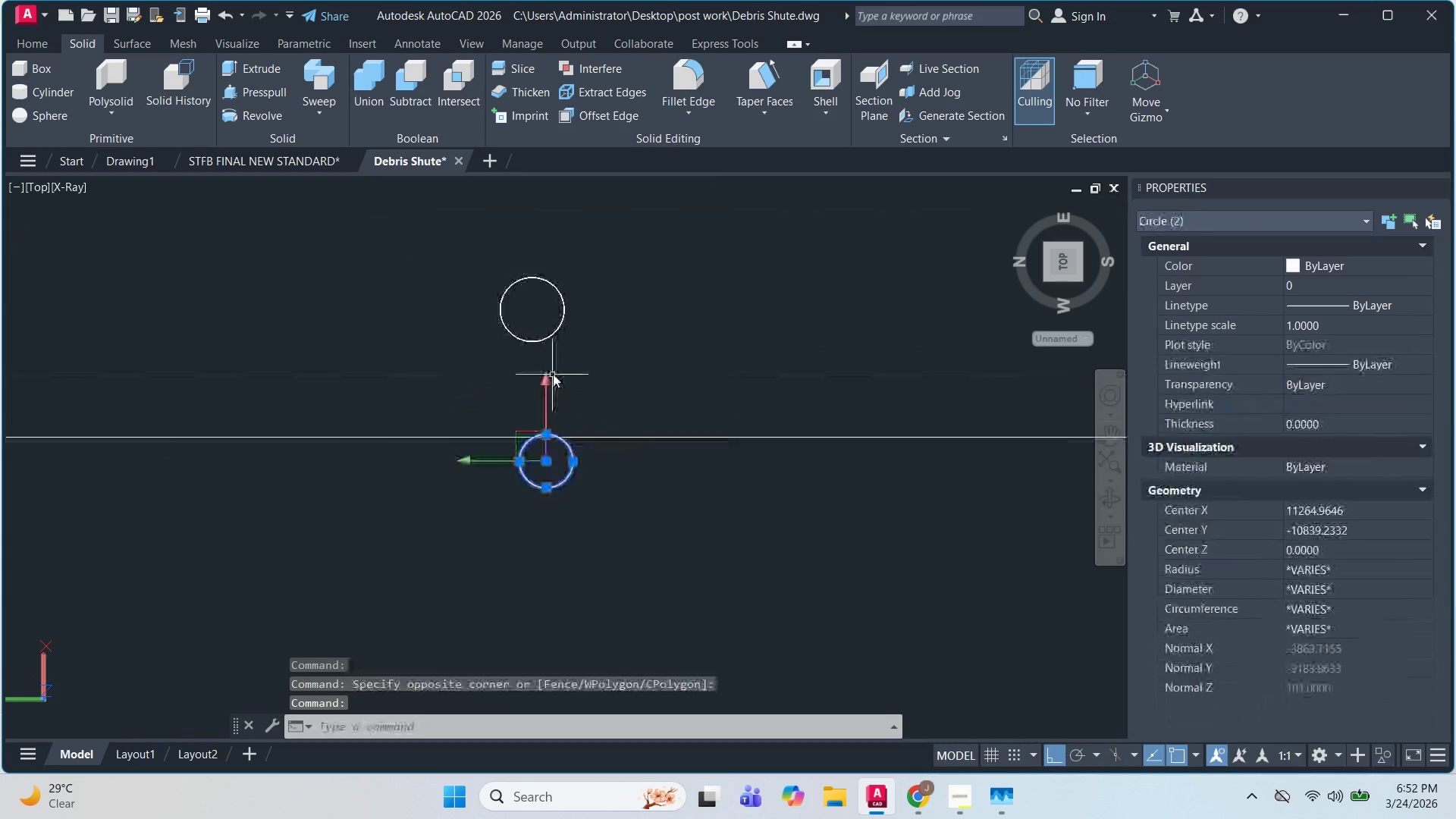 
key(Escape)
 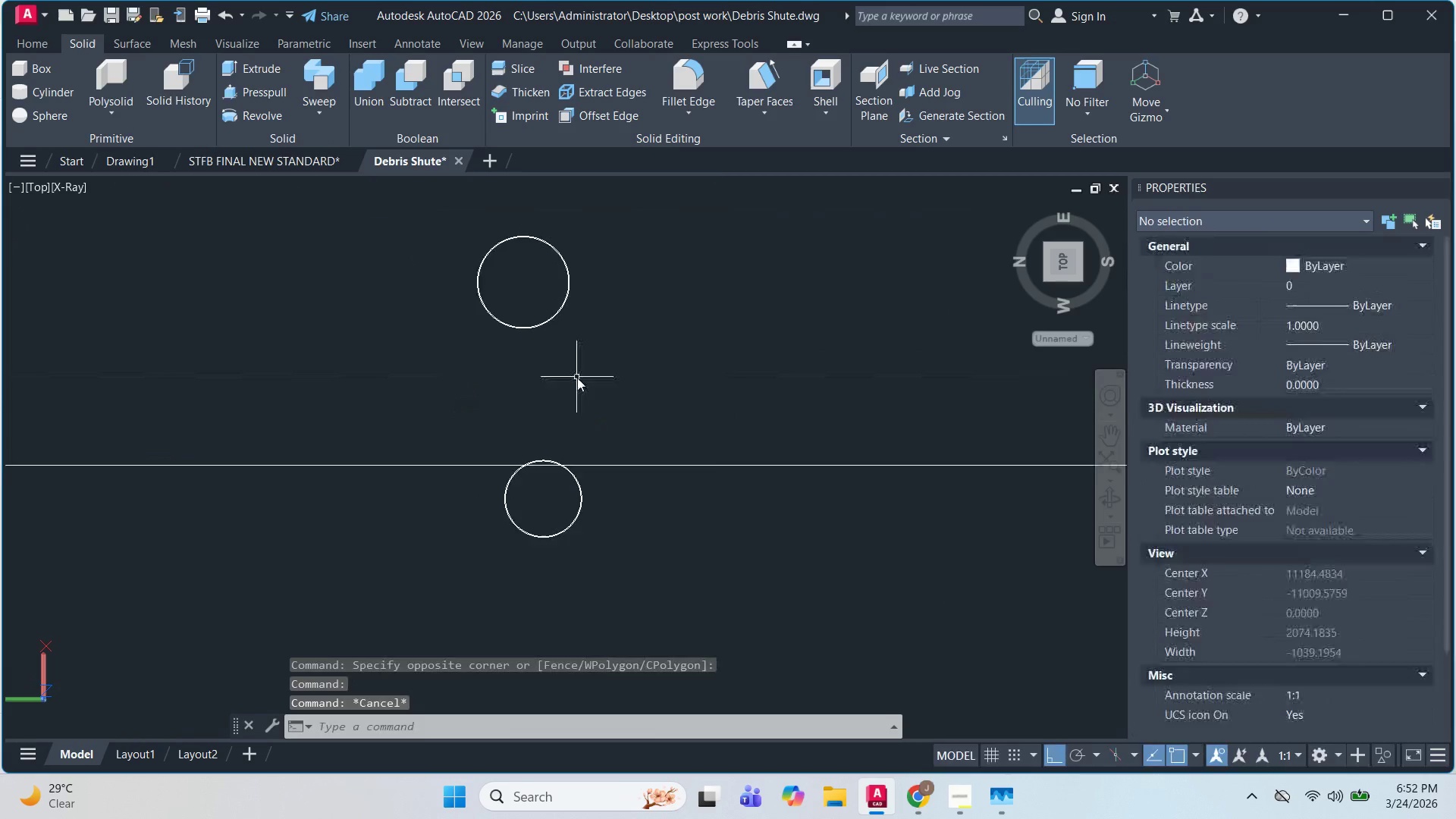 
scroll: coordinate [555, 375], scroll_direction: up, amount: 1.0
 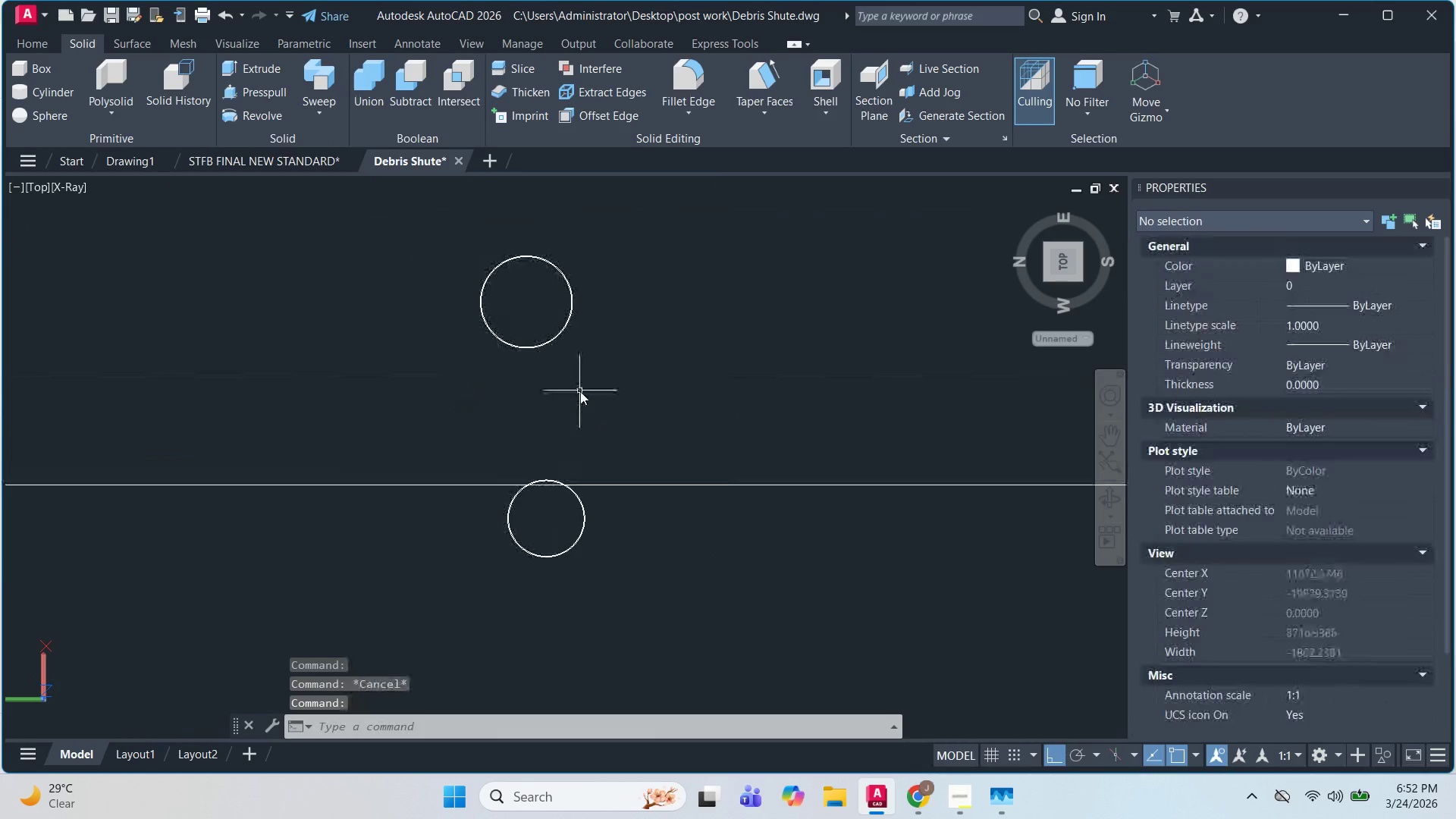 
key(L)
 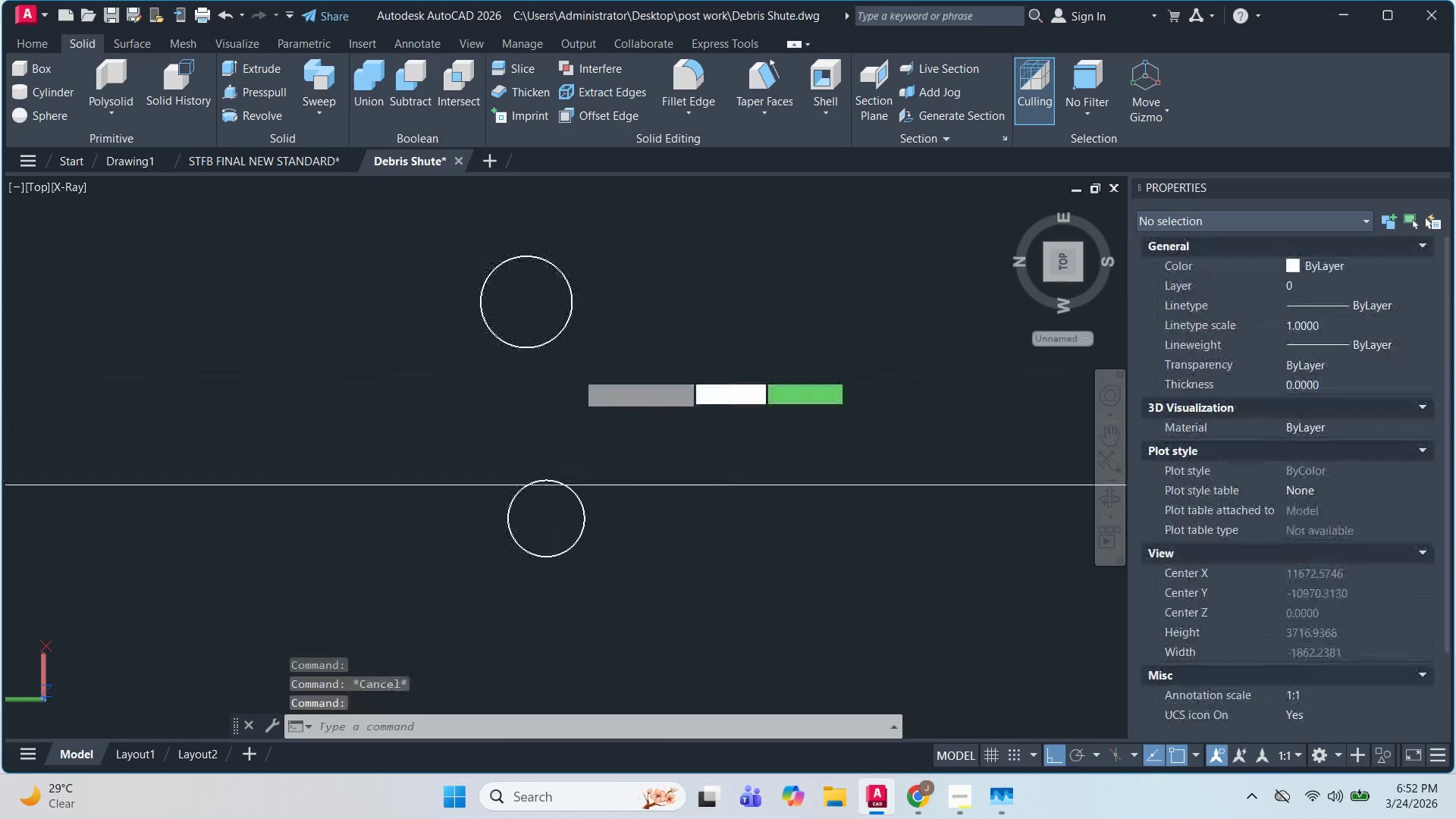 
key(Space)
 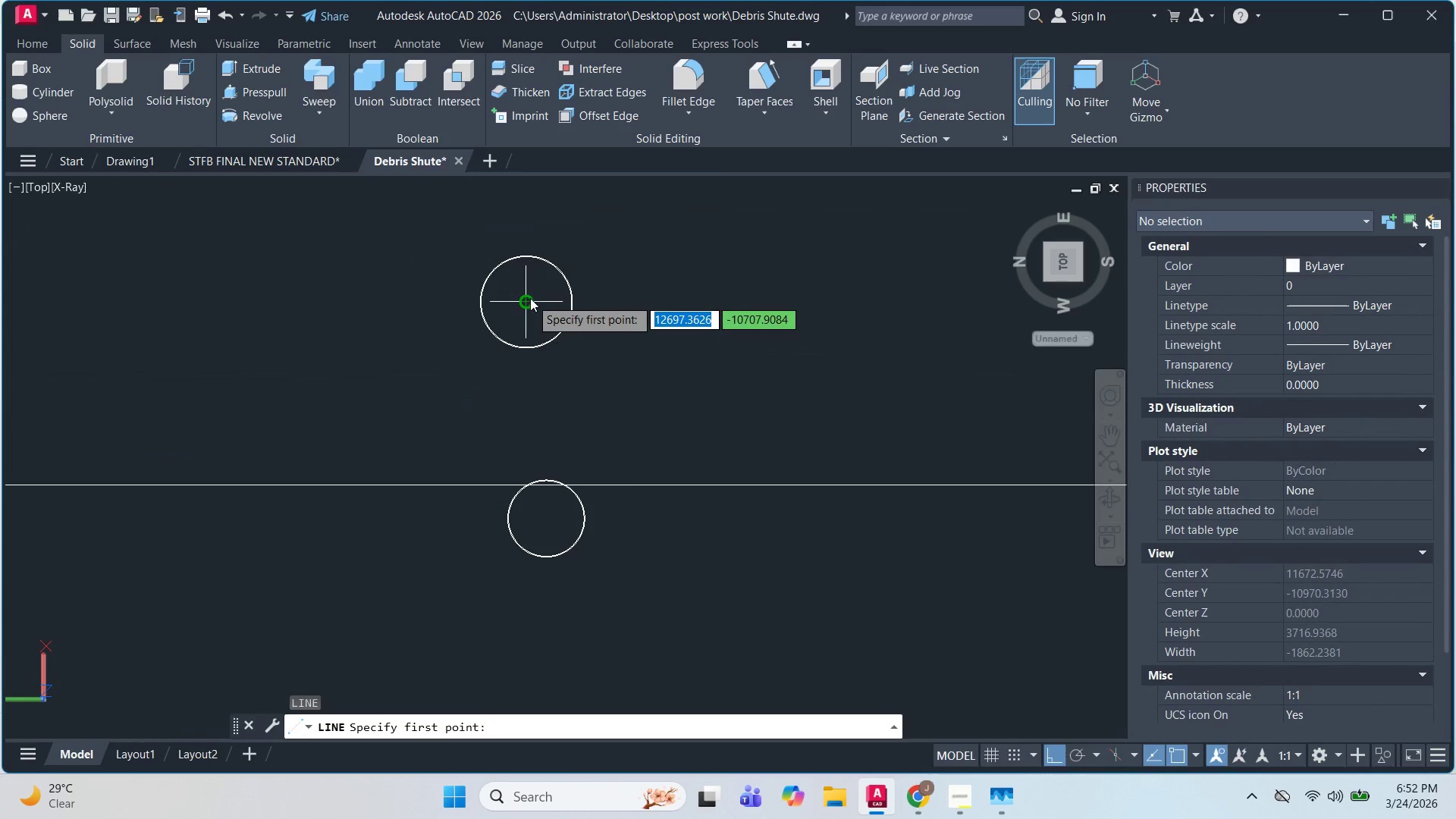 
left_click([529, 300])
 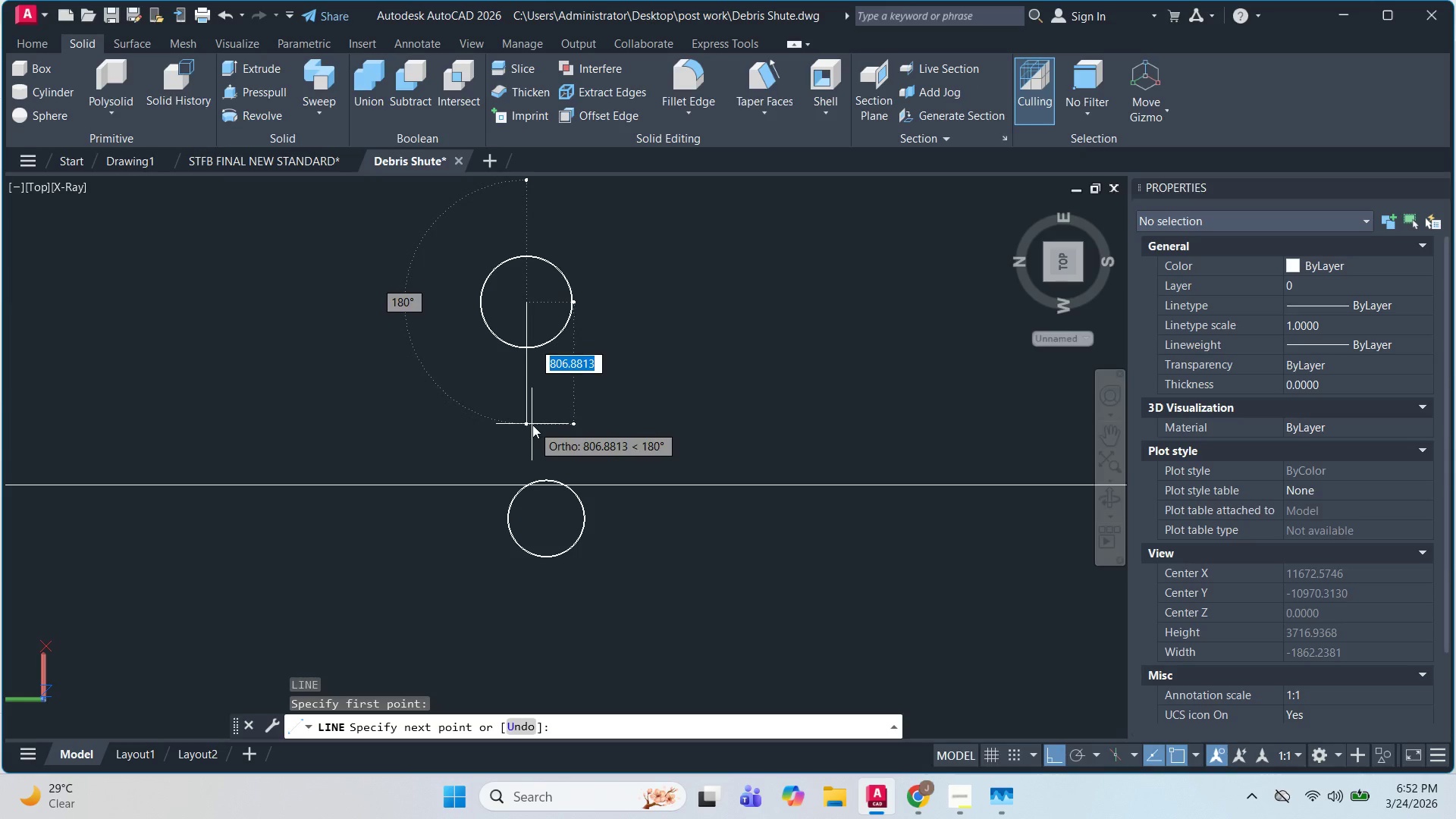 
key(Numpad1)
 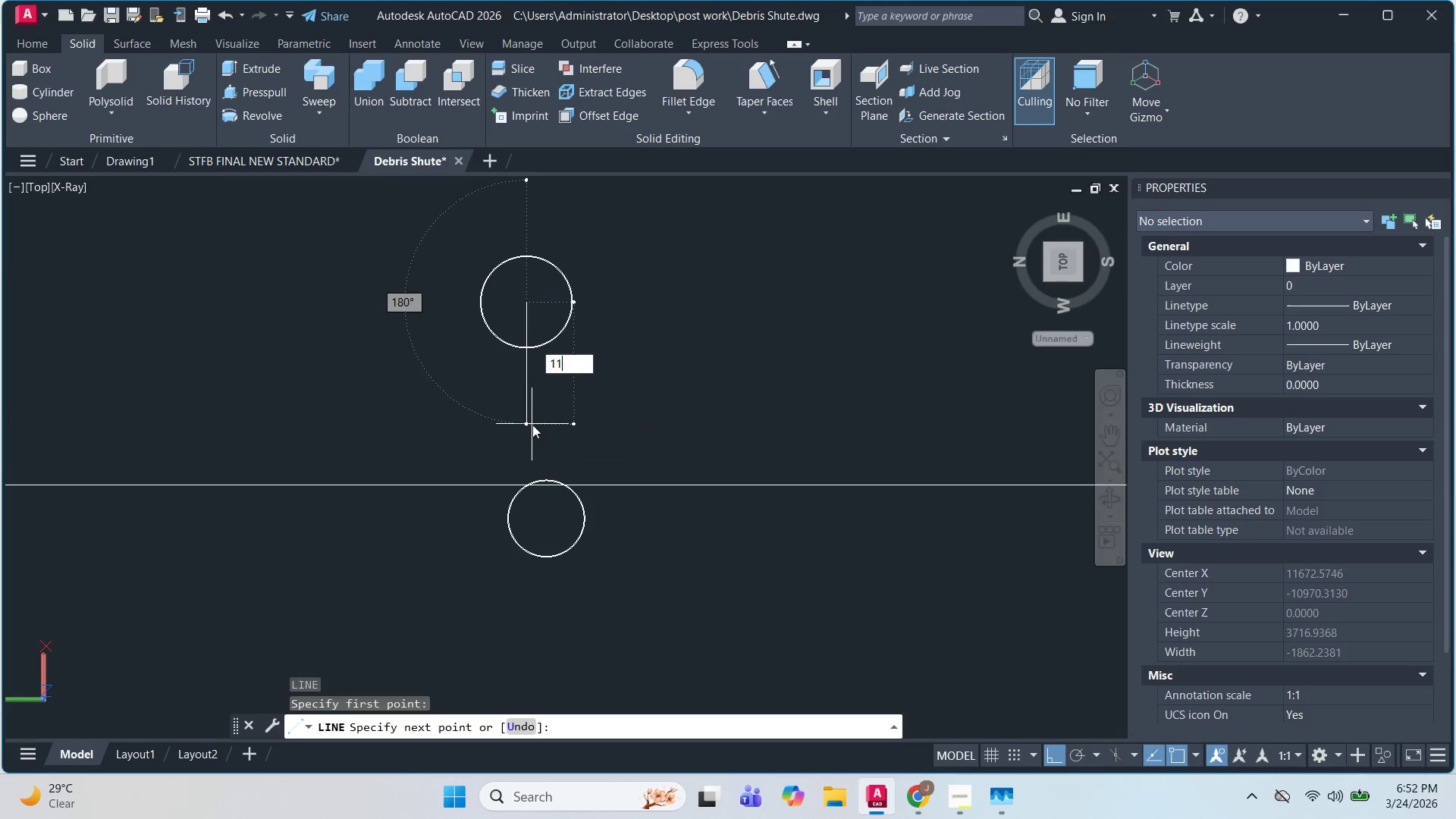 
key(Numpad1)
 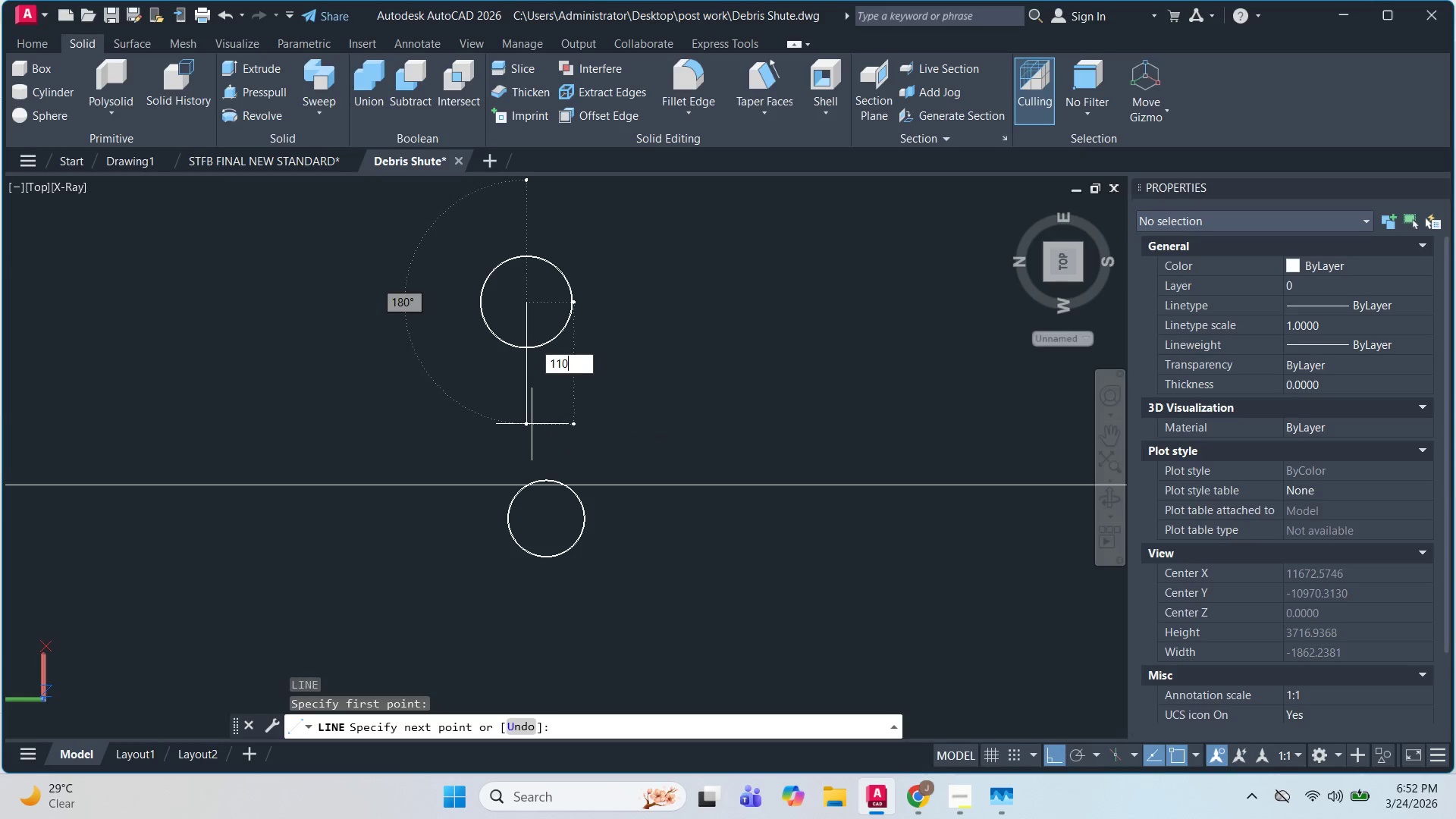 
key(Numpad0)
 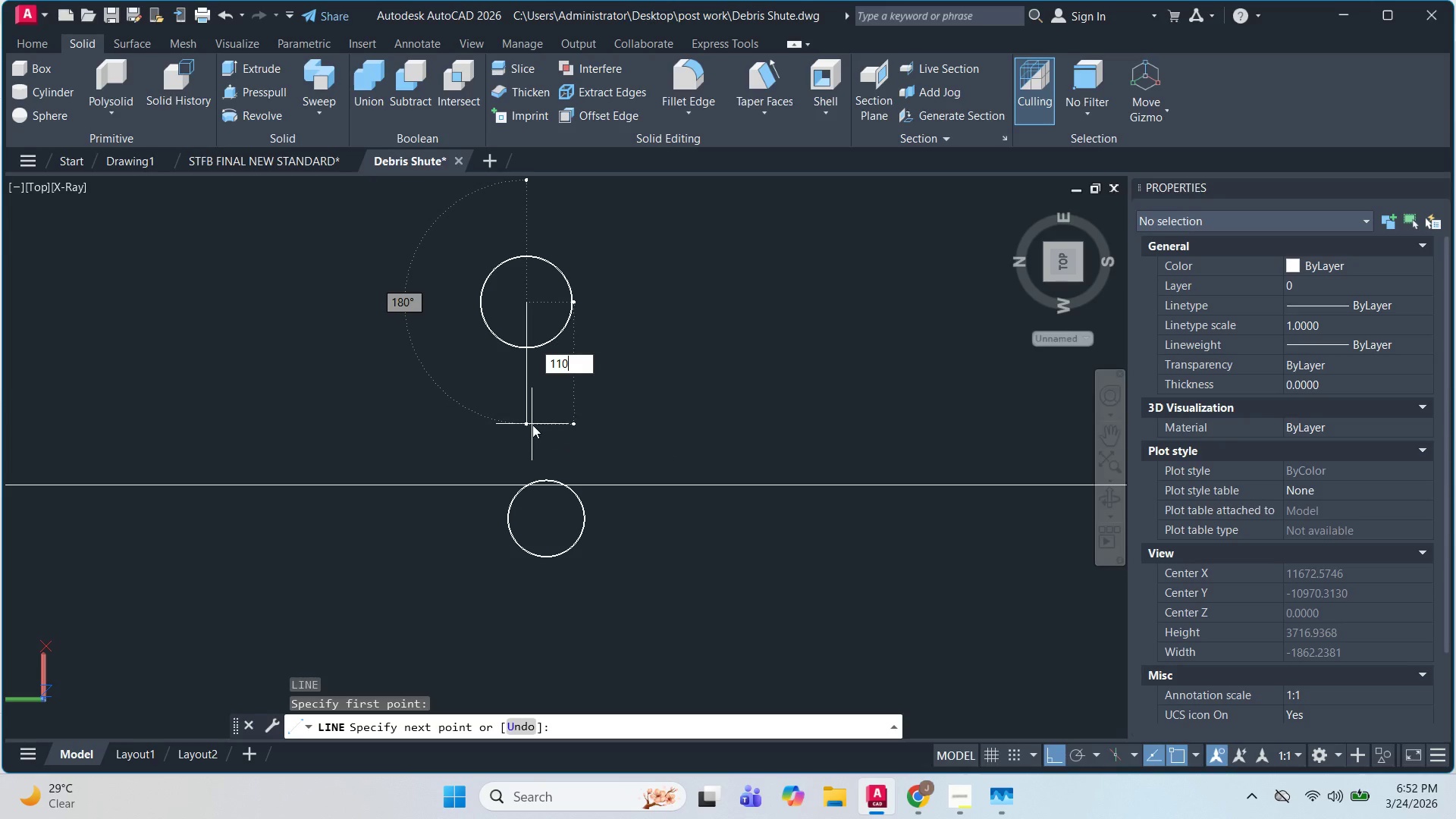 
key(Numpad0)
 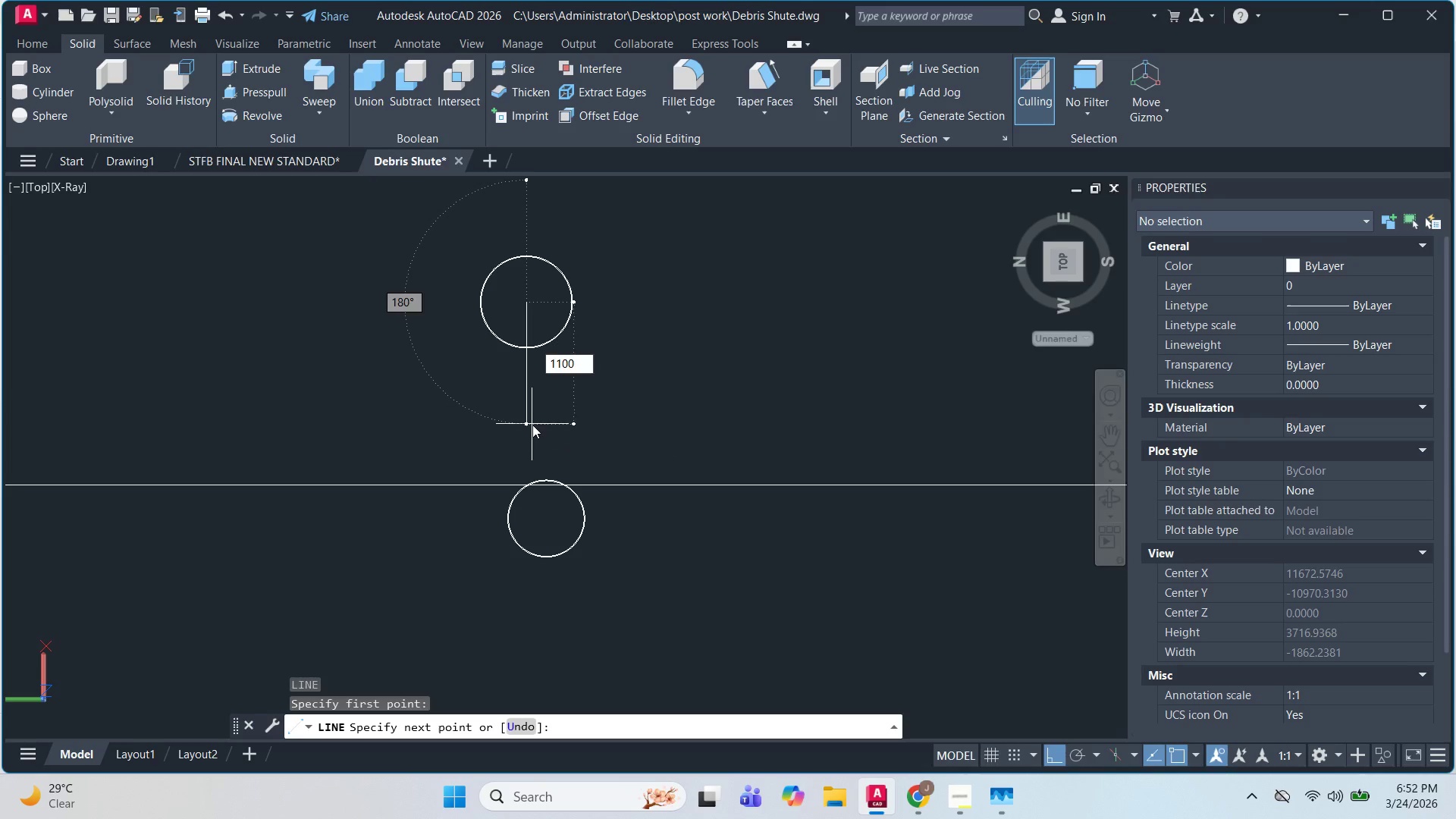 
key(NumpadEnter)
 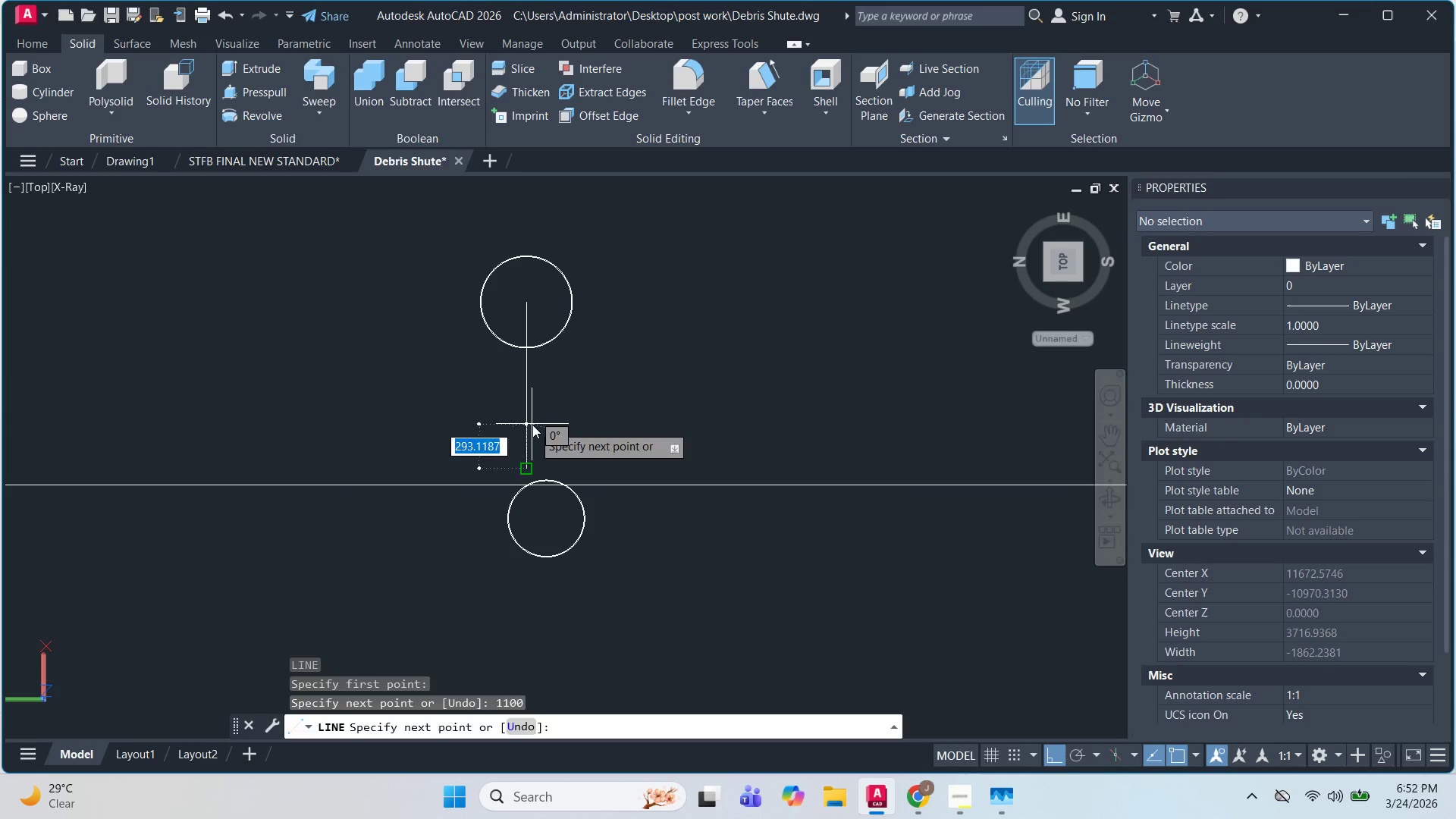 
key(Escape)
 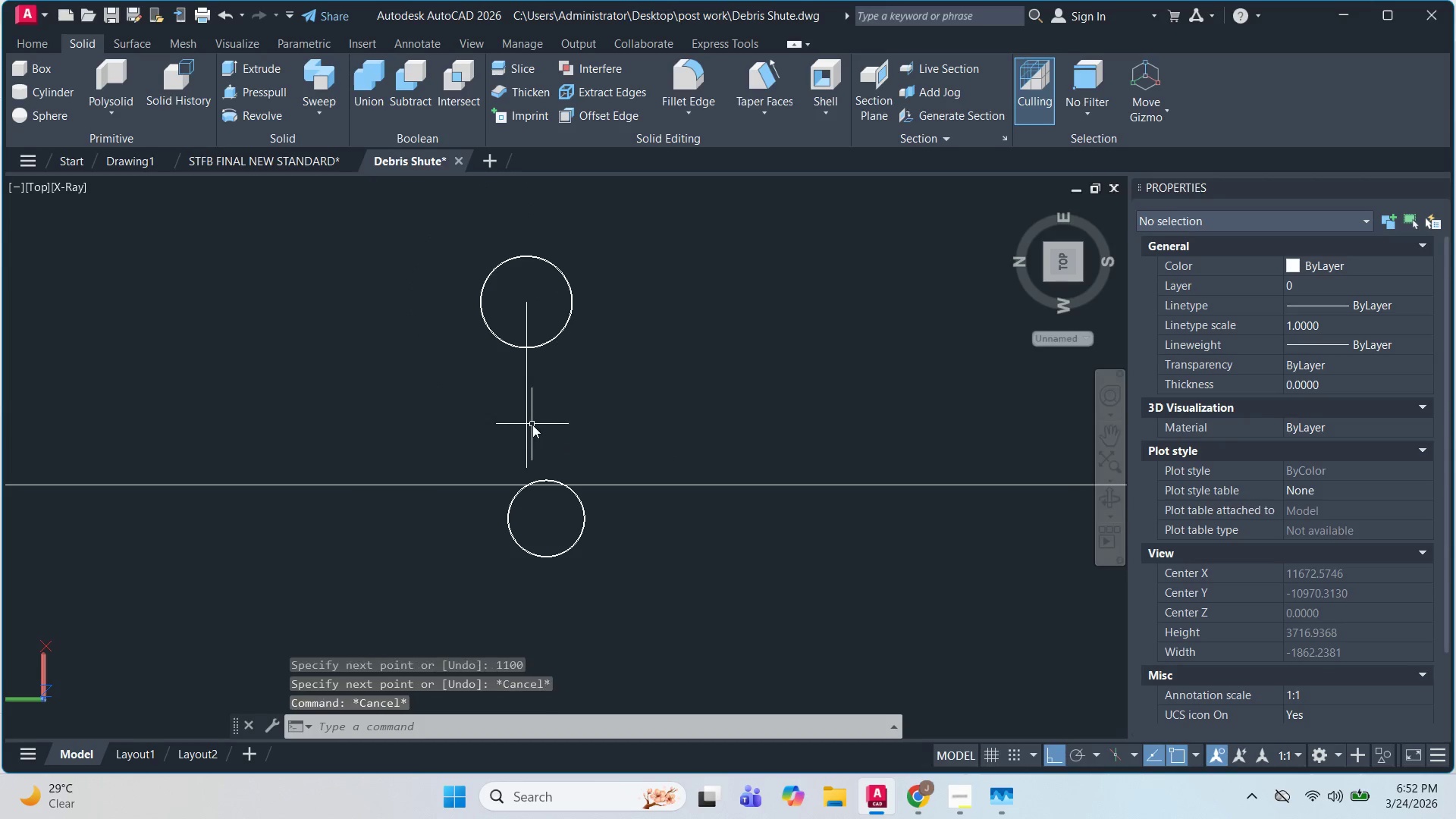 
key(Escape)
 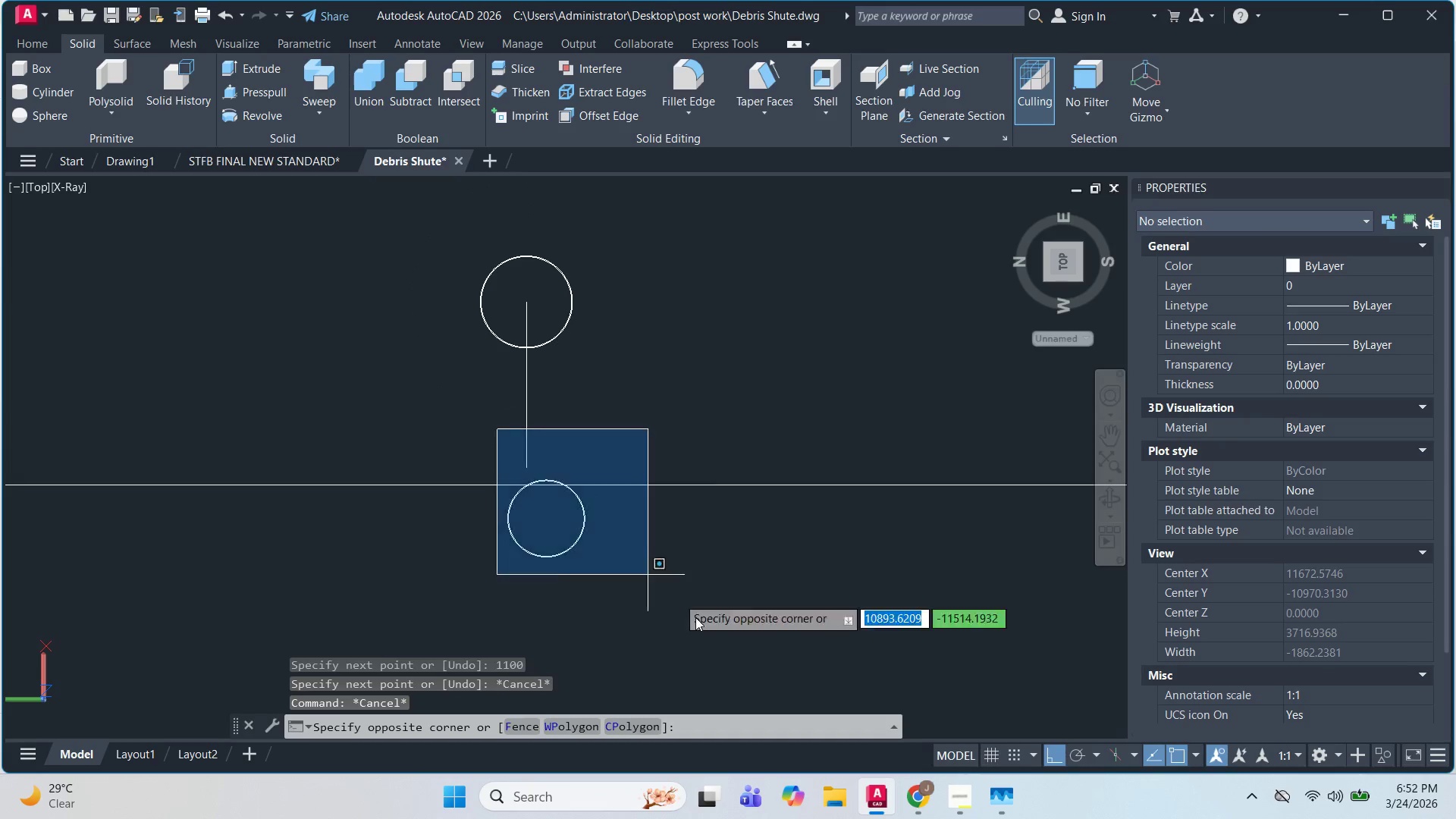 
double_click([717, 653])
 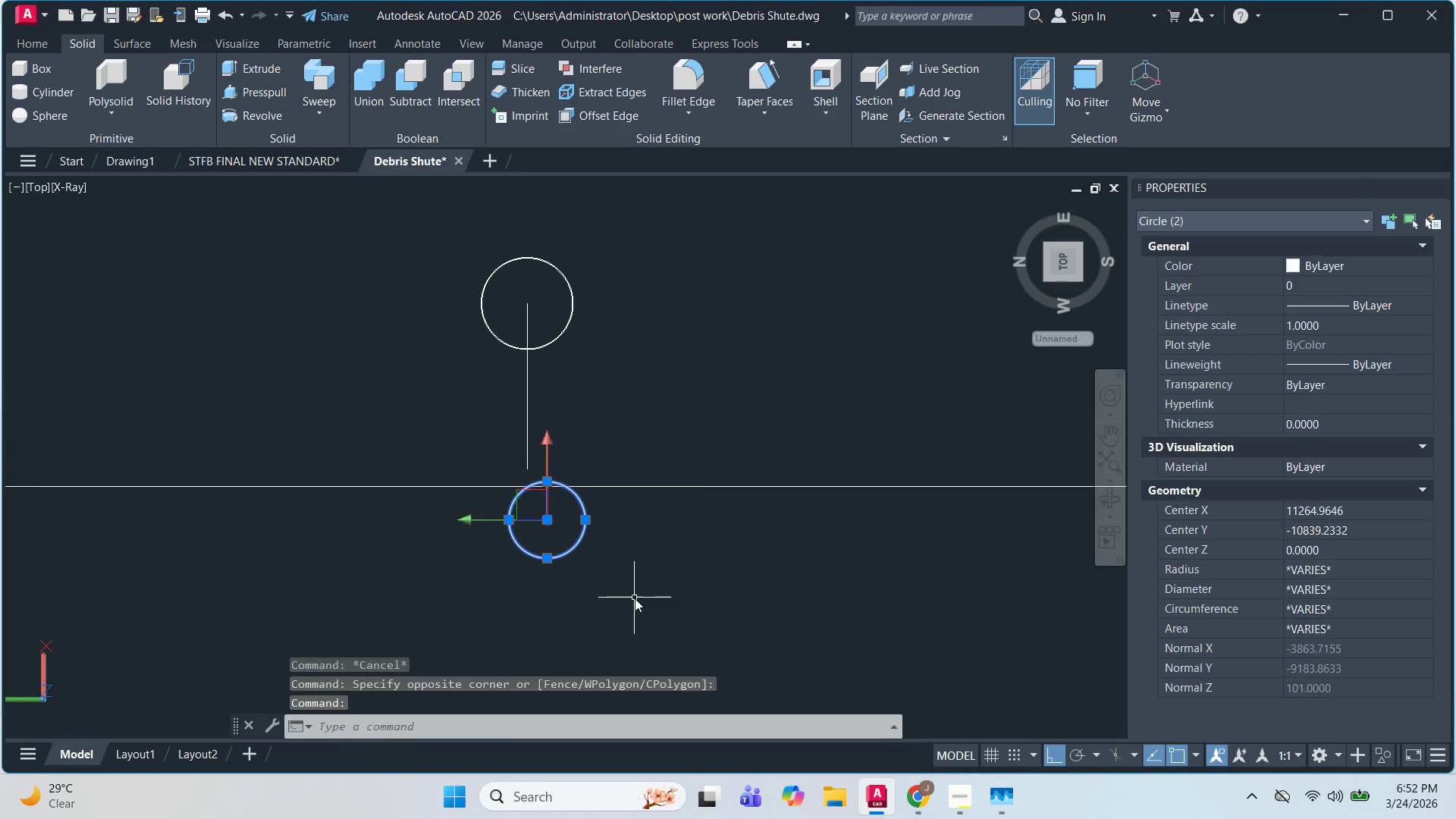 
key(M)
 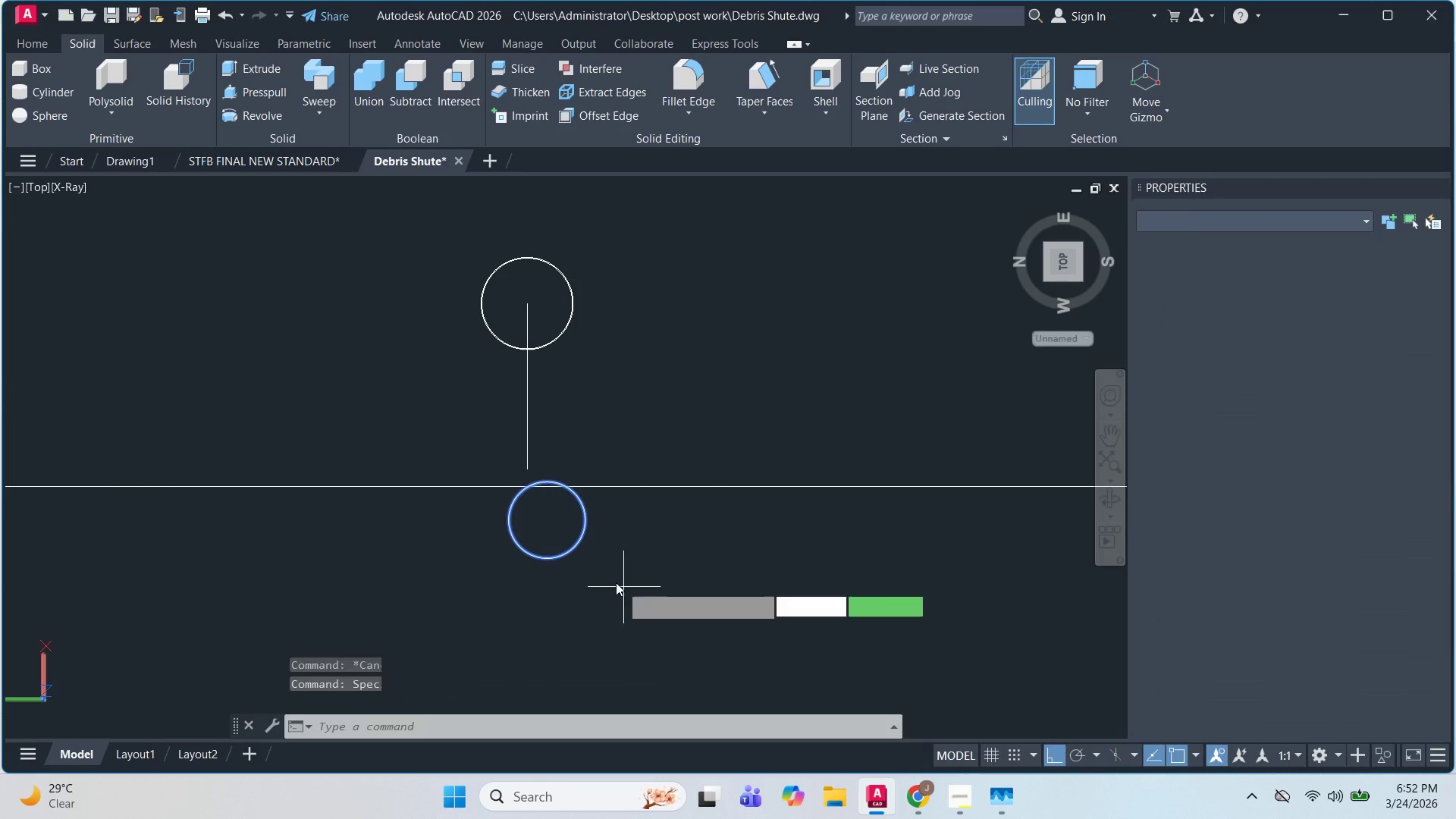 
key(Space)
 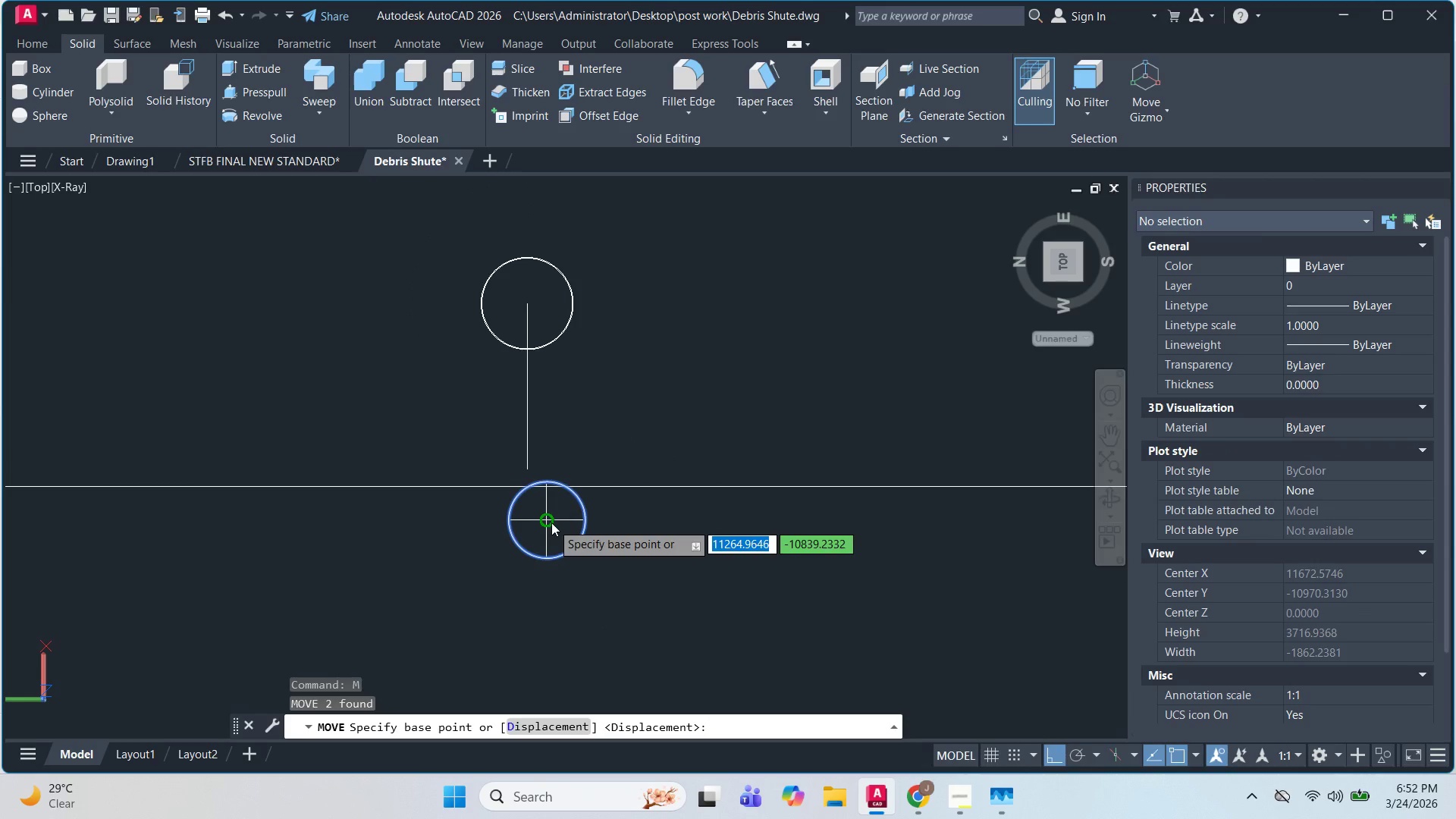 
left_click([551, 522])
 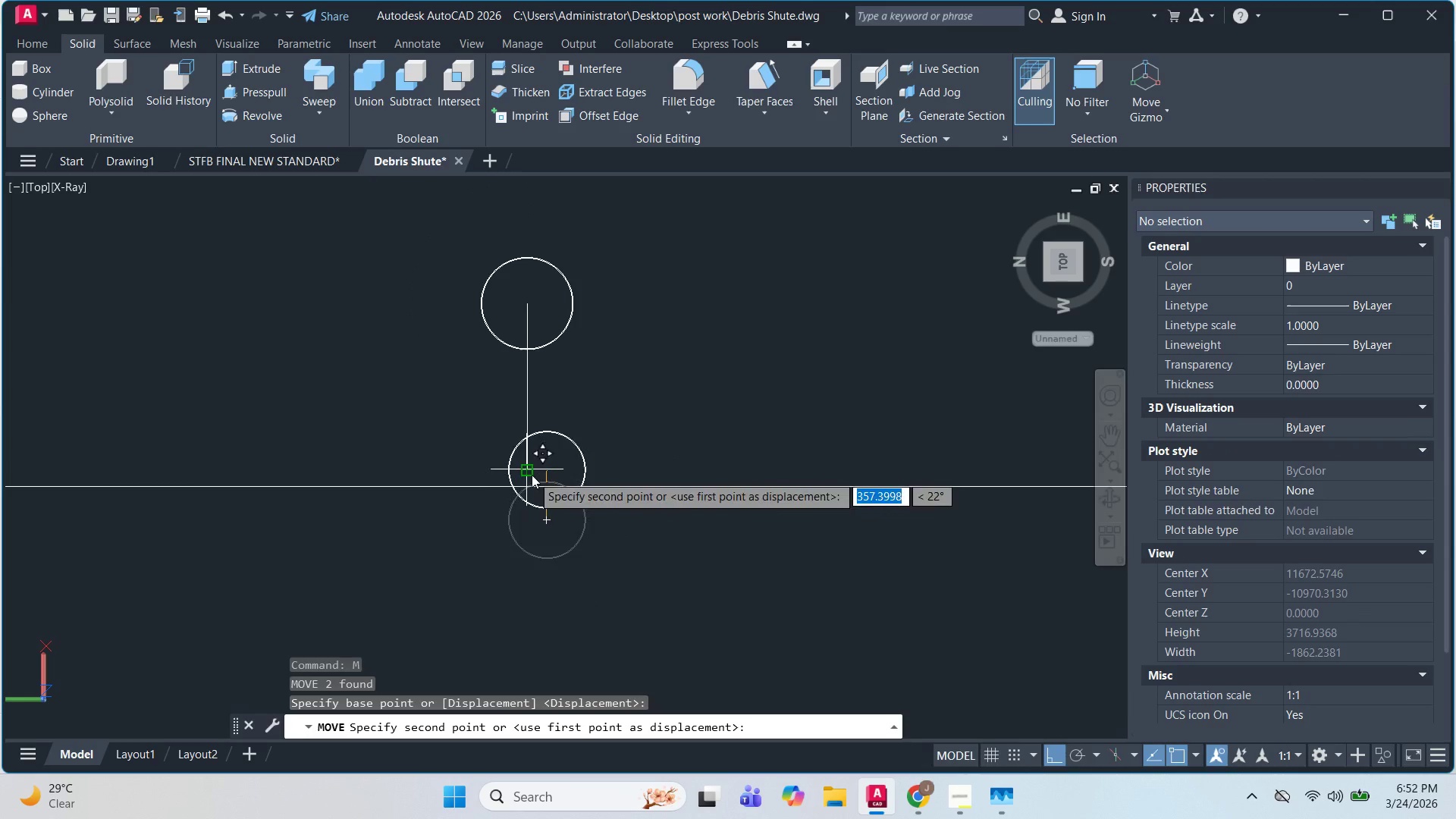 
left_click([532, 475])
 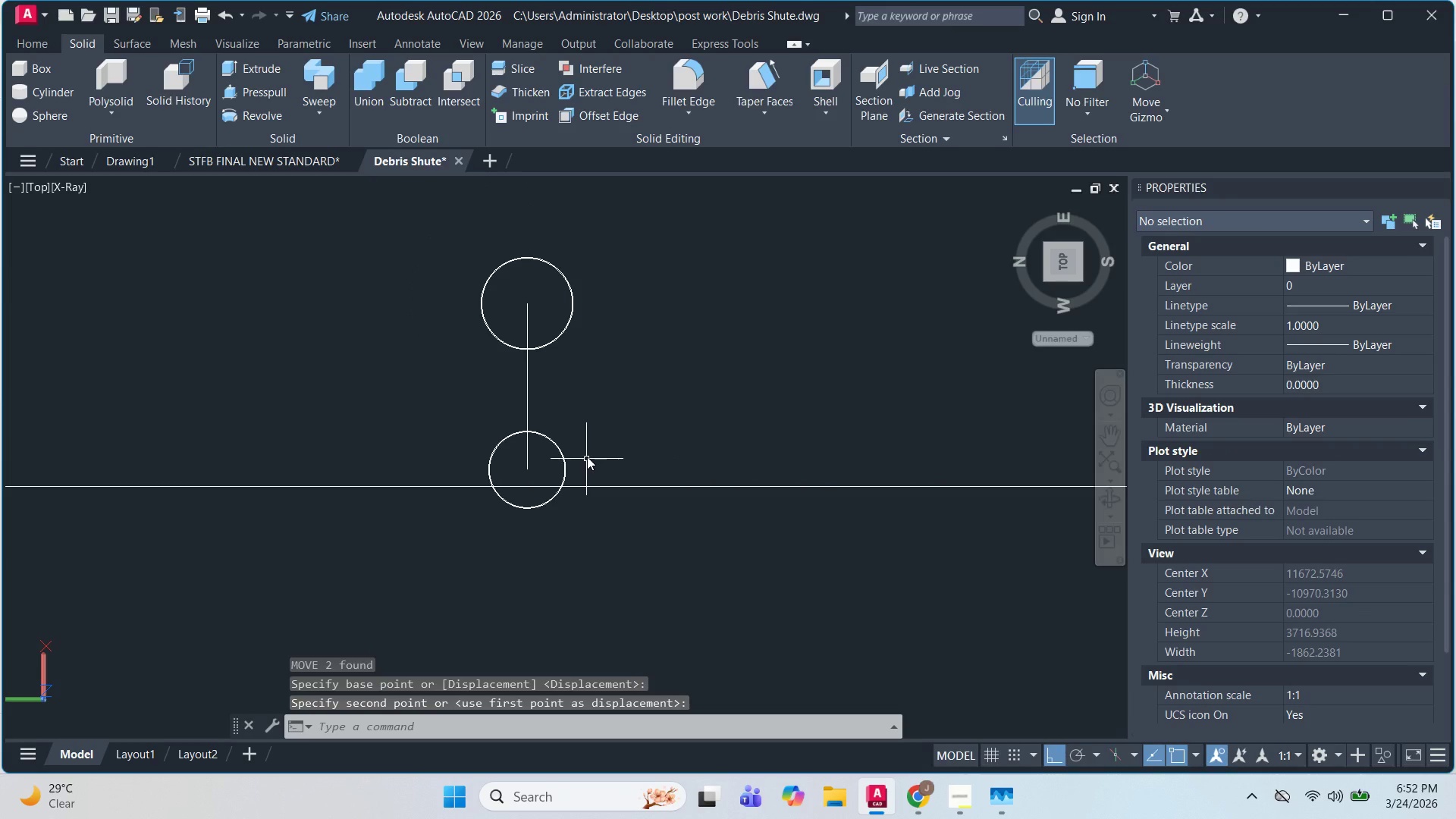 
key(Escape)
 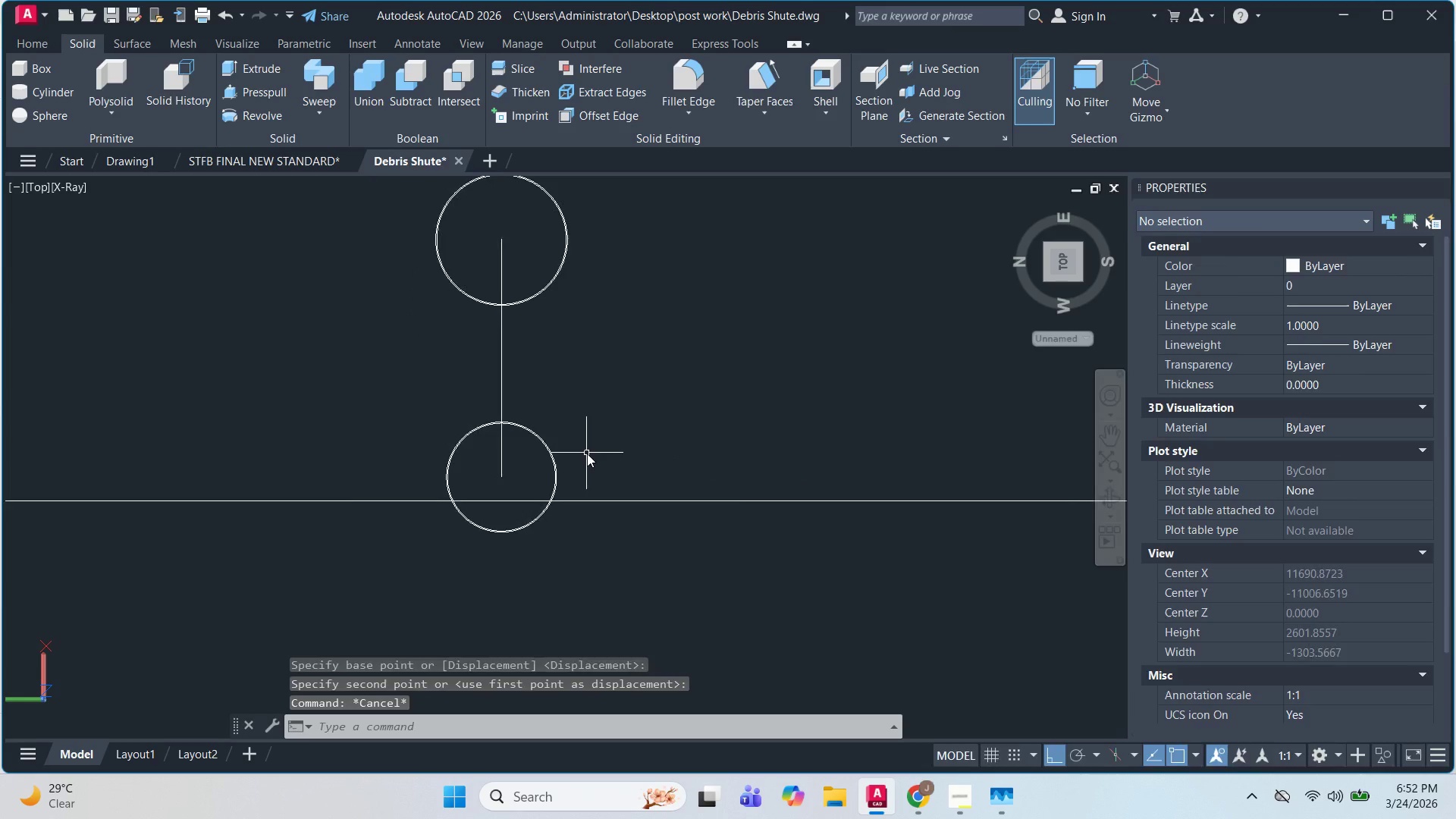 
key(Escape)
 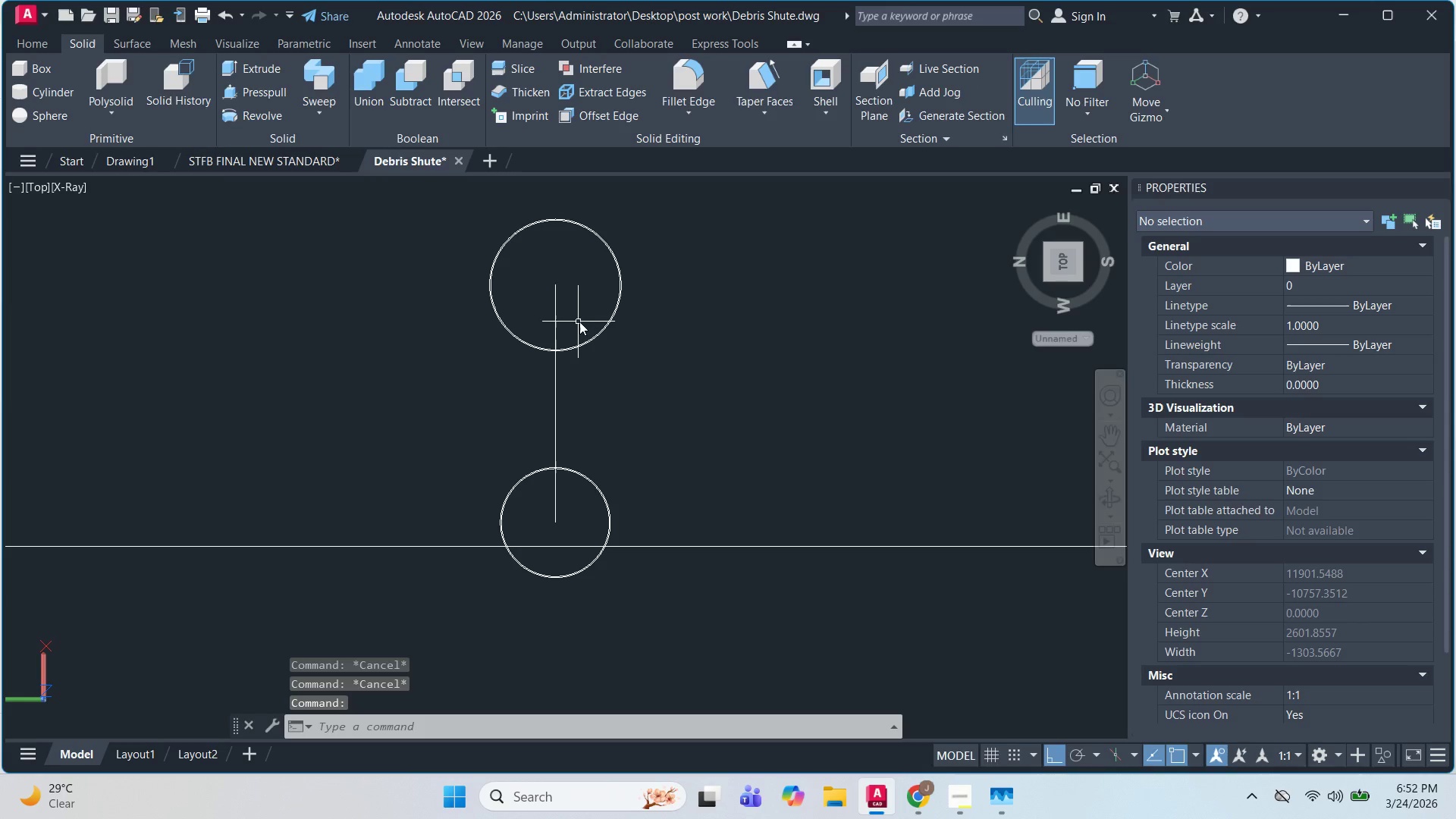 
scroll: coordinate [587, 453], scroll_direction: up, amount: 1.0
 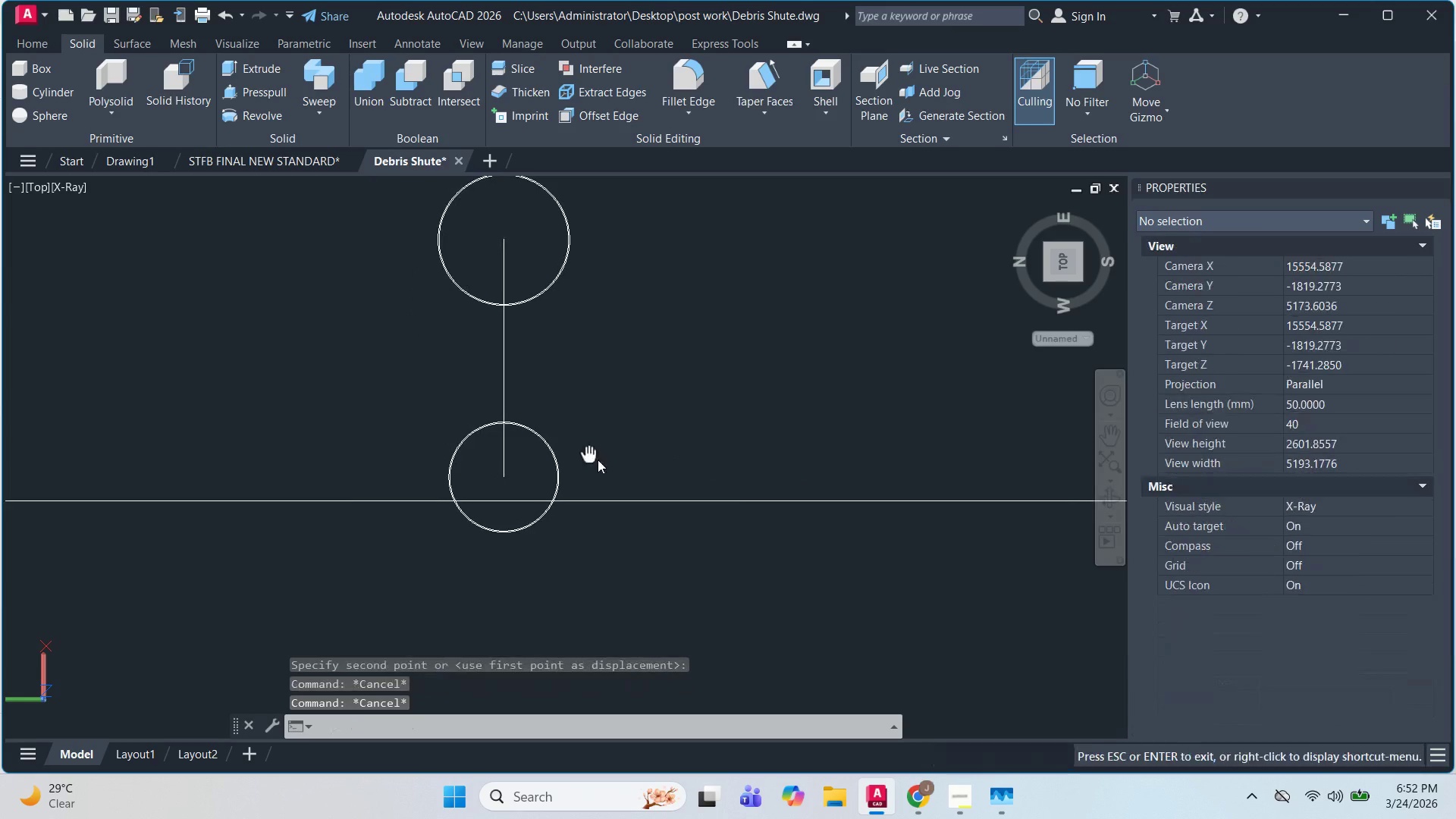 
type(L )
key(Escape)
key(Escape)
type(XL H )
key(Escape)
type( H )
key(Escape)
type( H )
key(Escape)
type( V)
 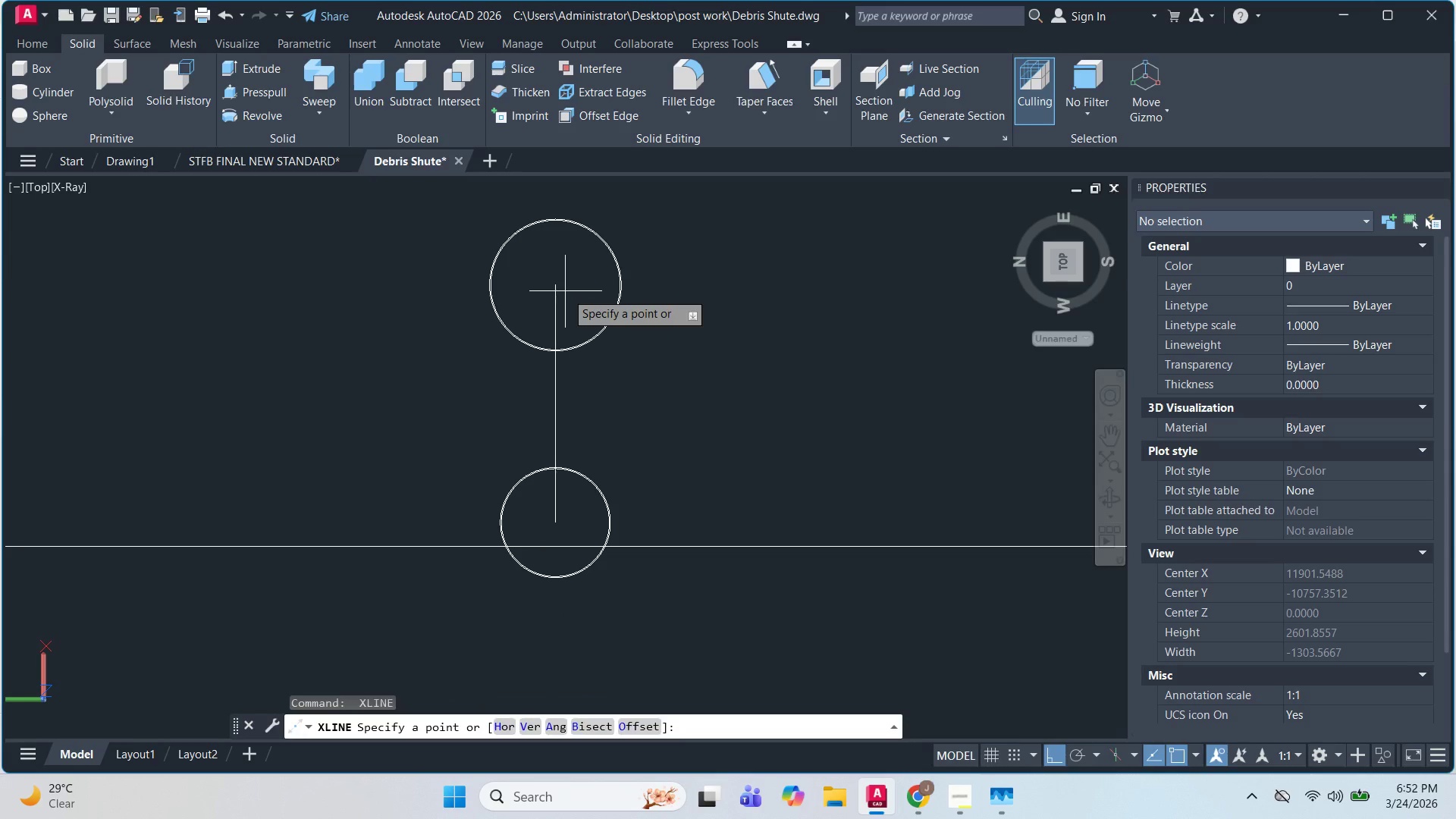 
hold_key(key=Space, duration=4.0)
 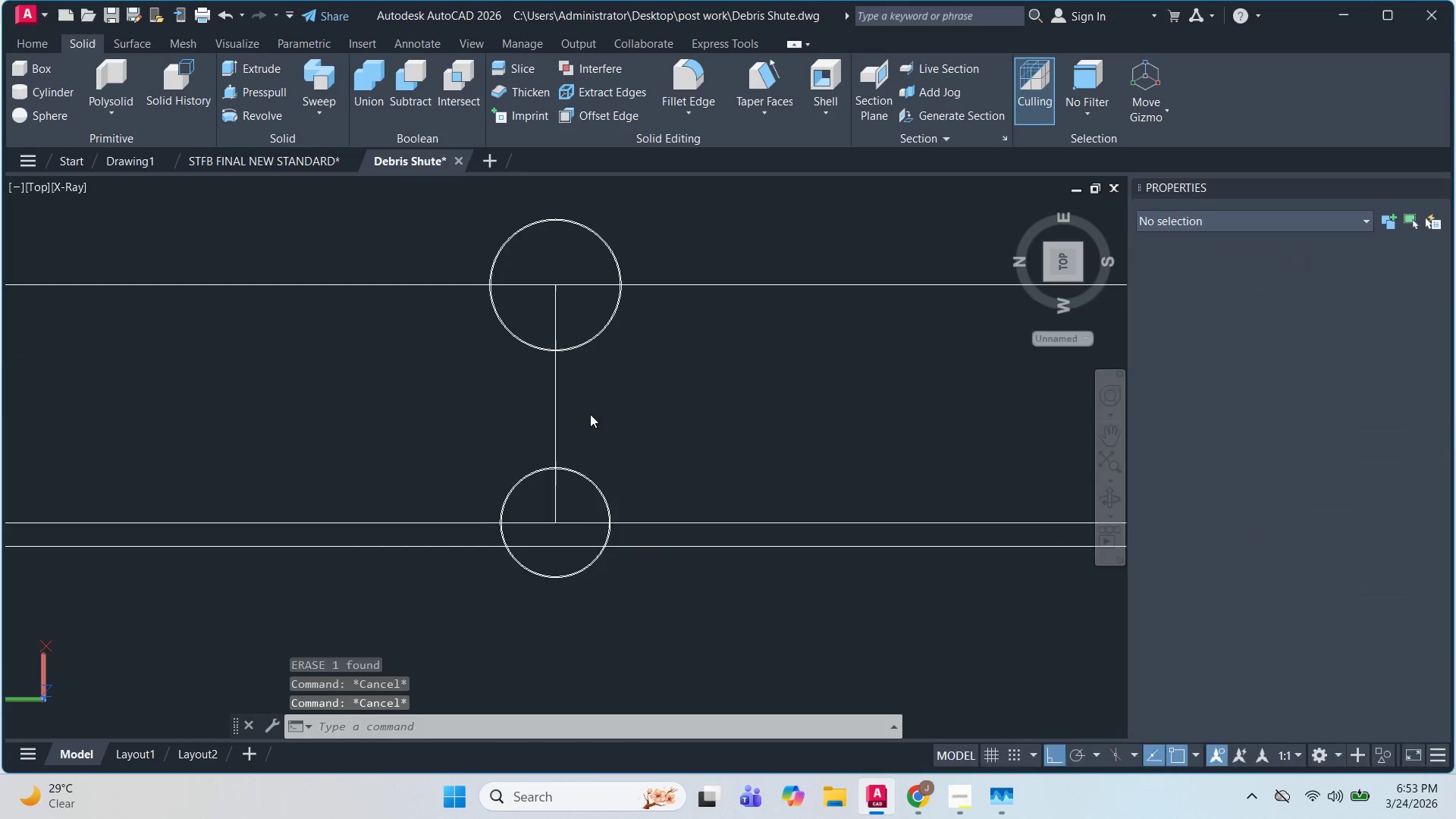 
left_click([554, 287])
 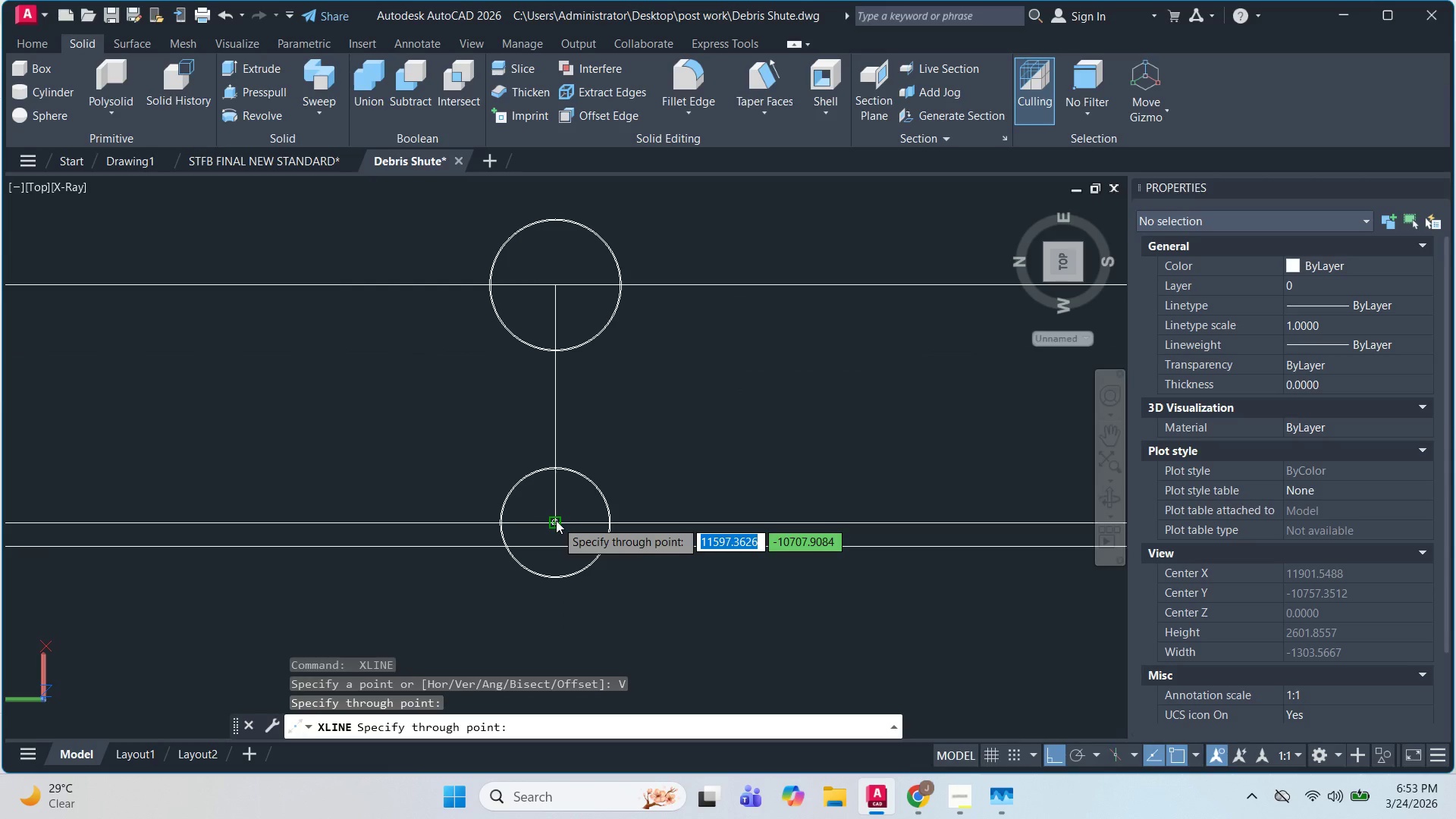 
key(Escape)
 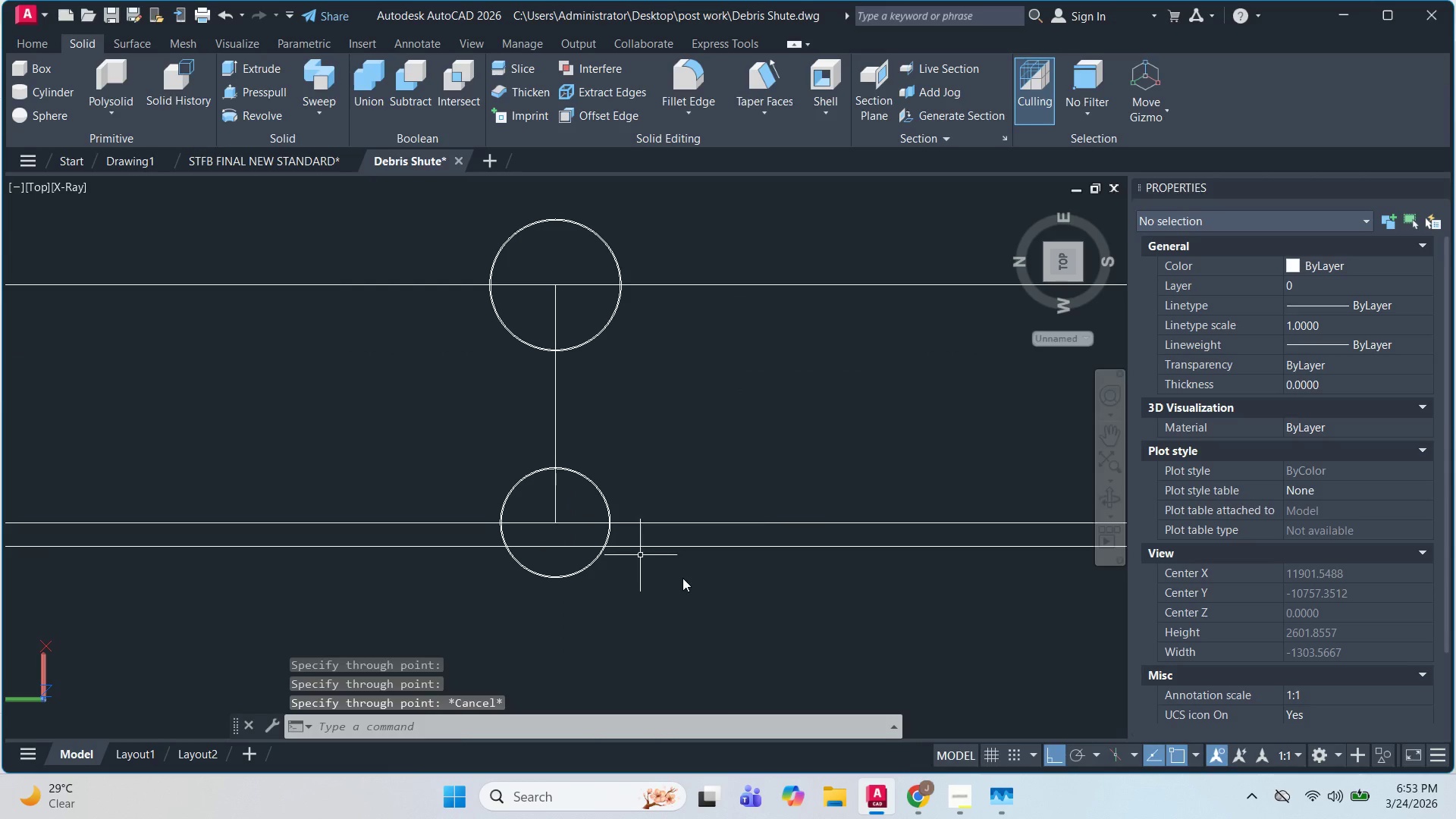 
key(Escape)
 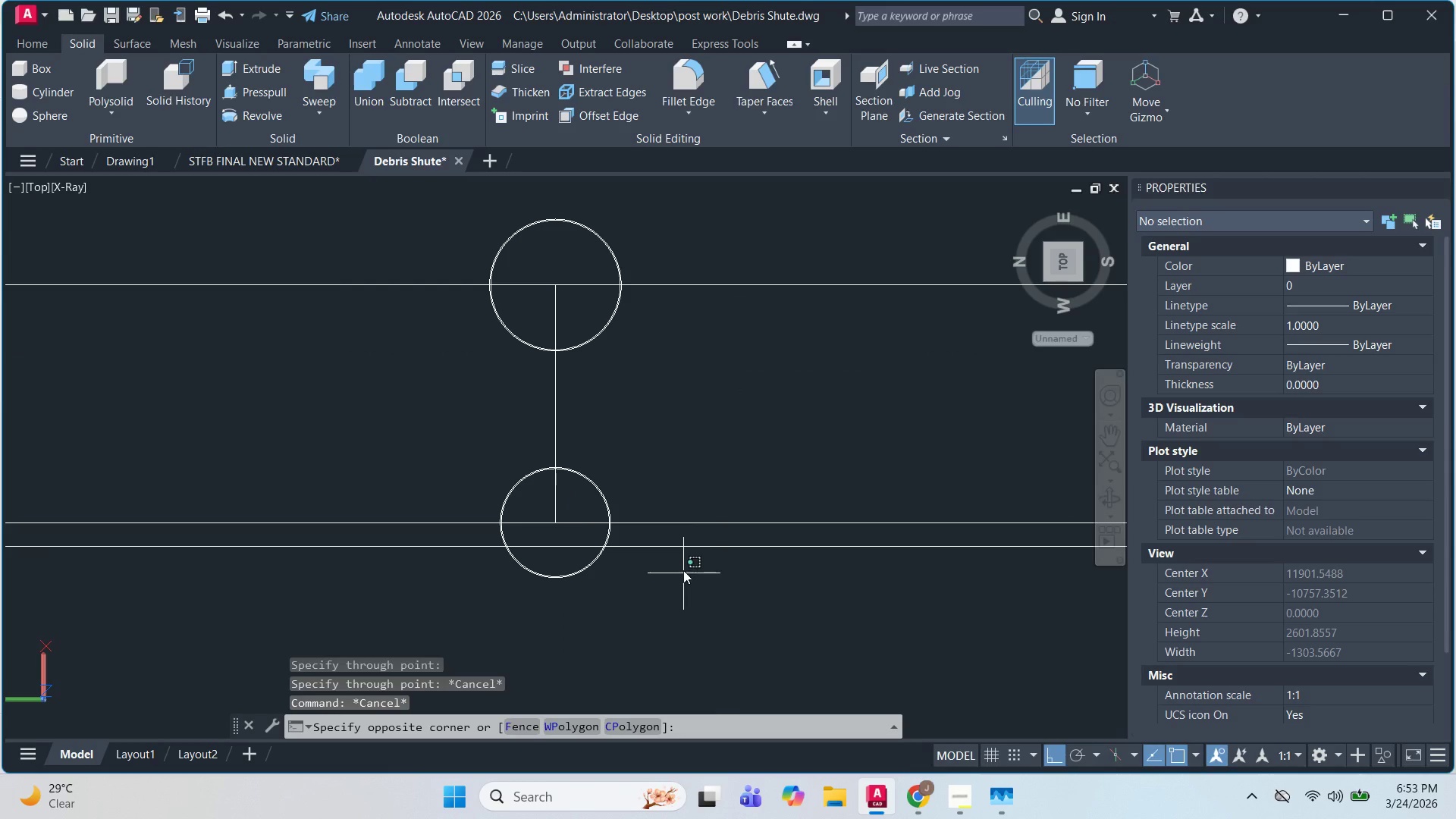 
left_click_drag(start_coordinate=[684, 575], to_coordinate=[683, 570])
 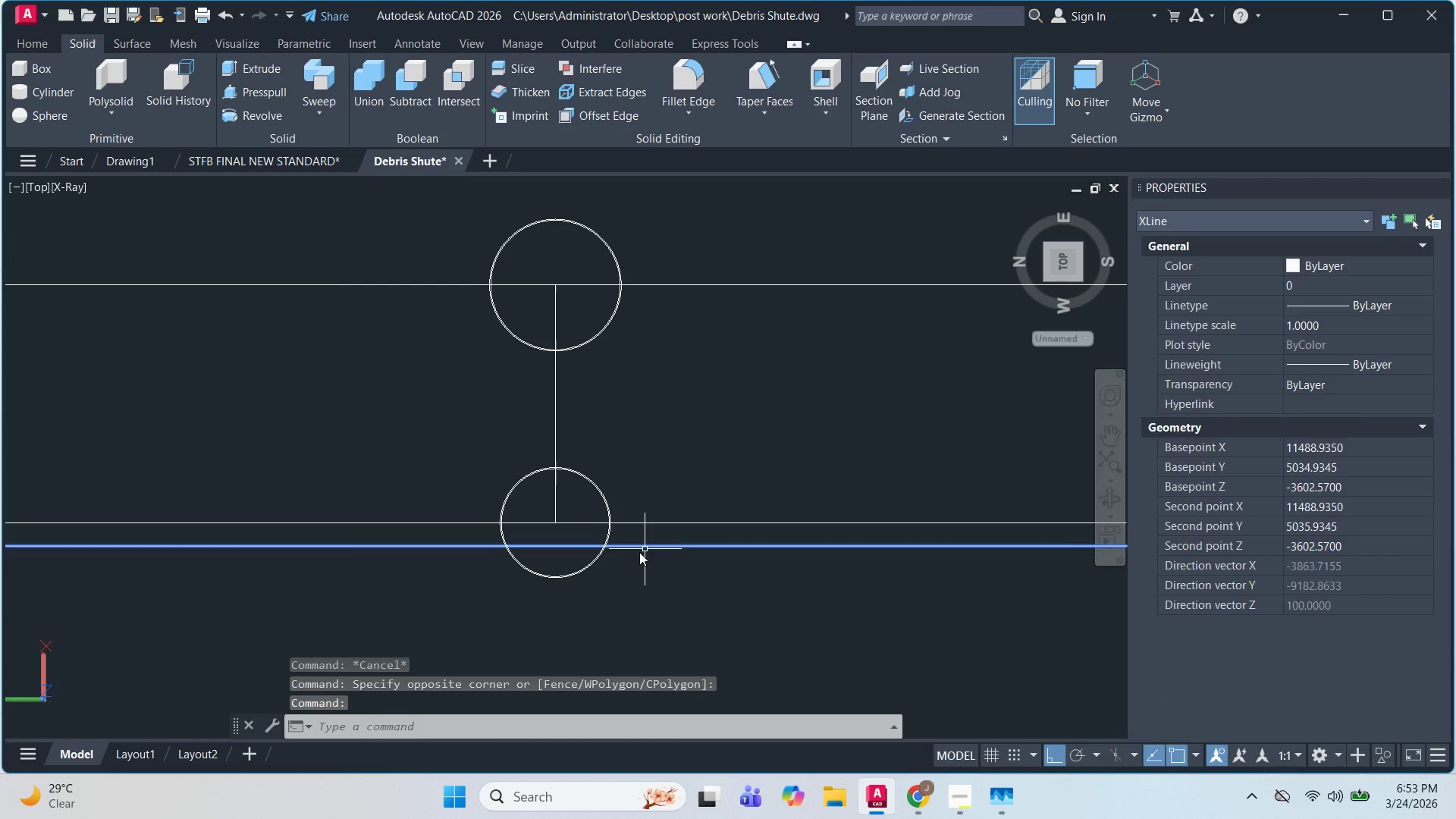 
key(E)
 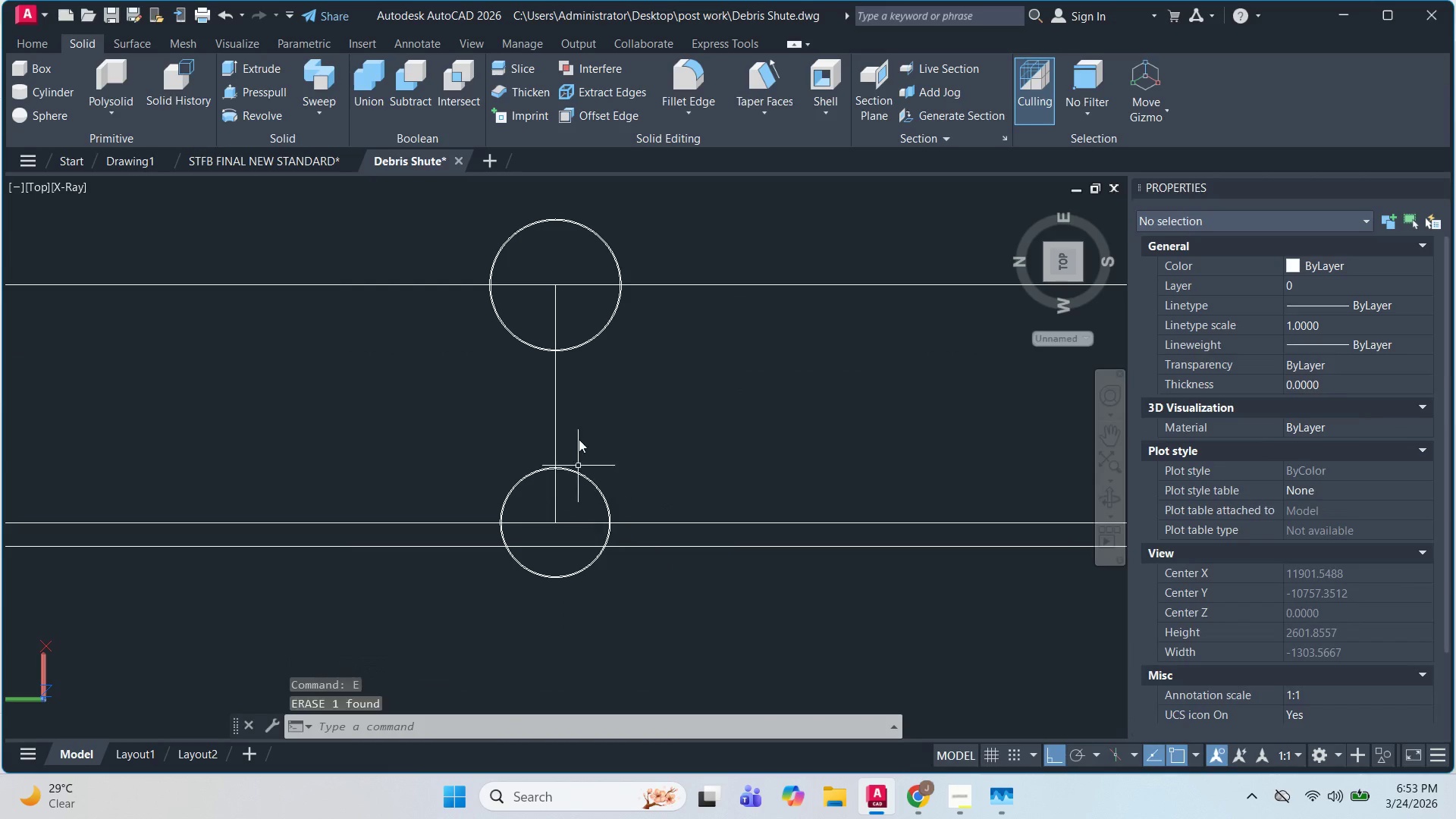 
key(Escape)
 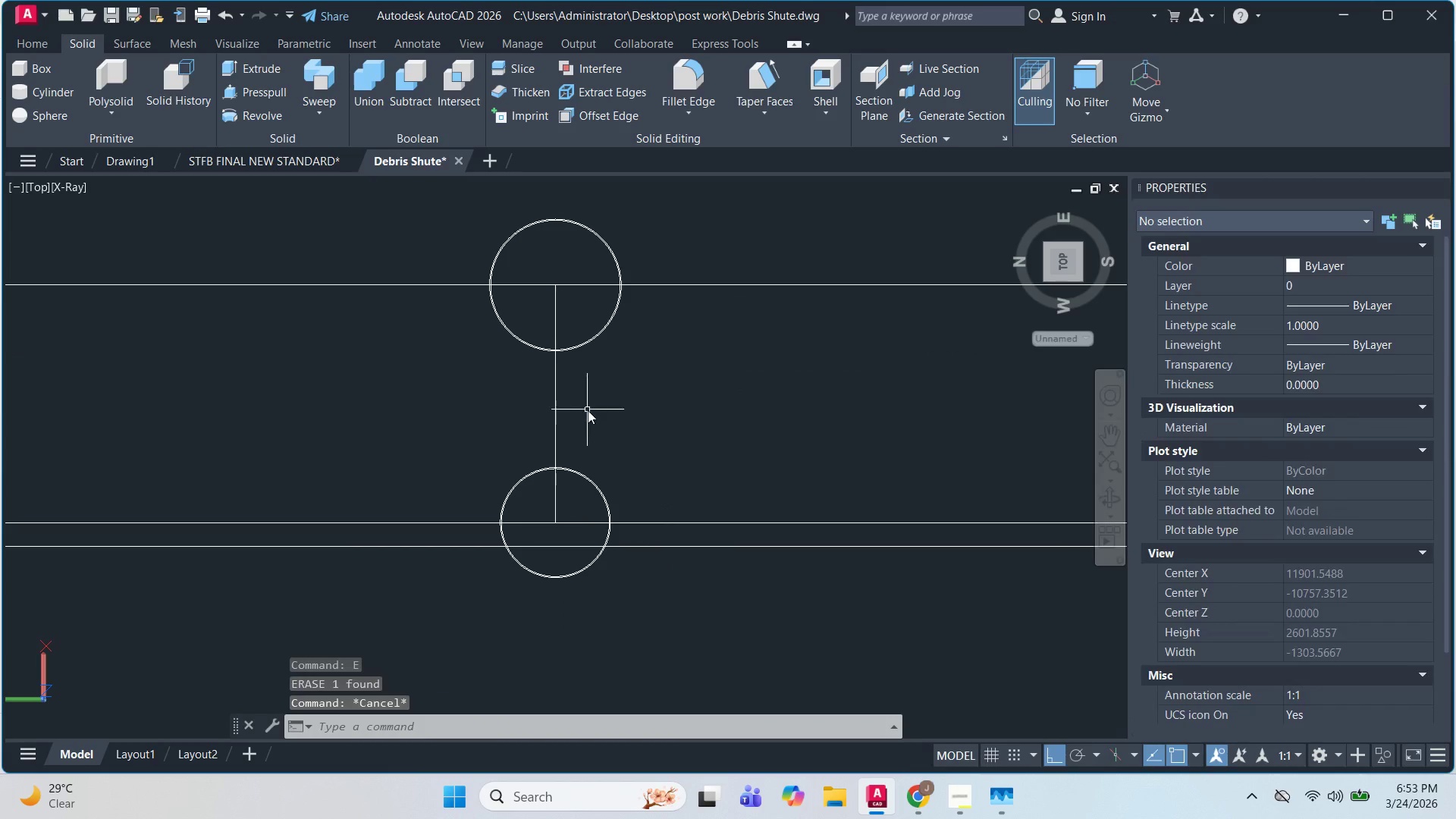 
key(Escape)
 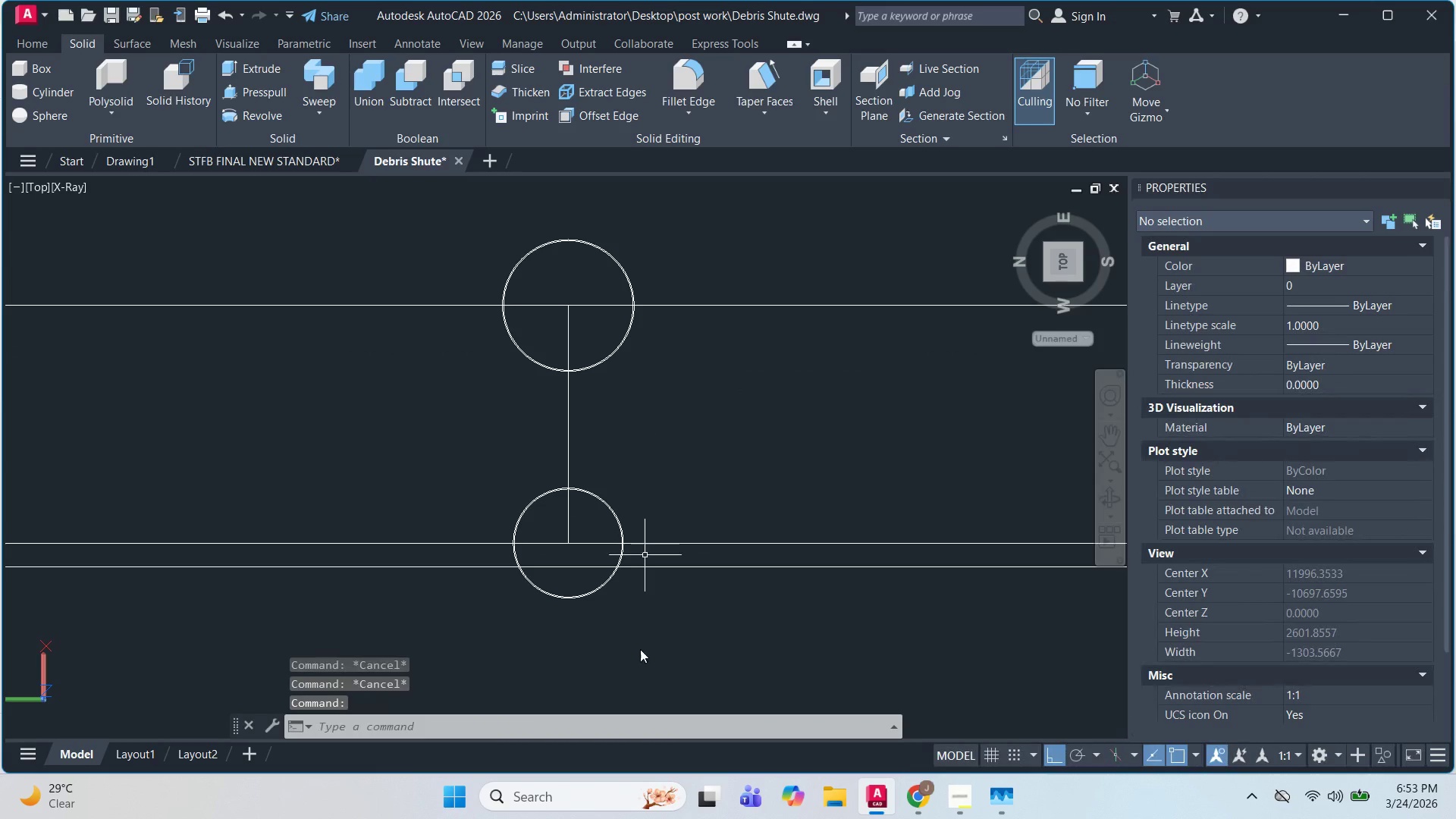 
key(Escape)
 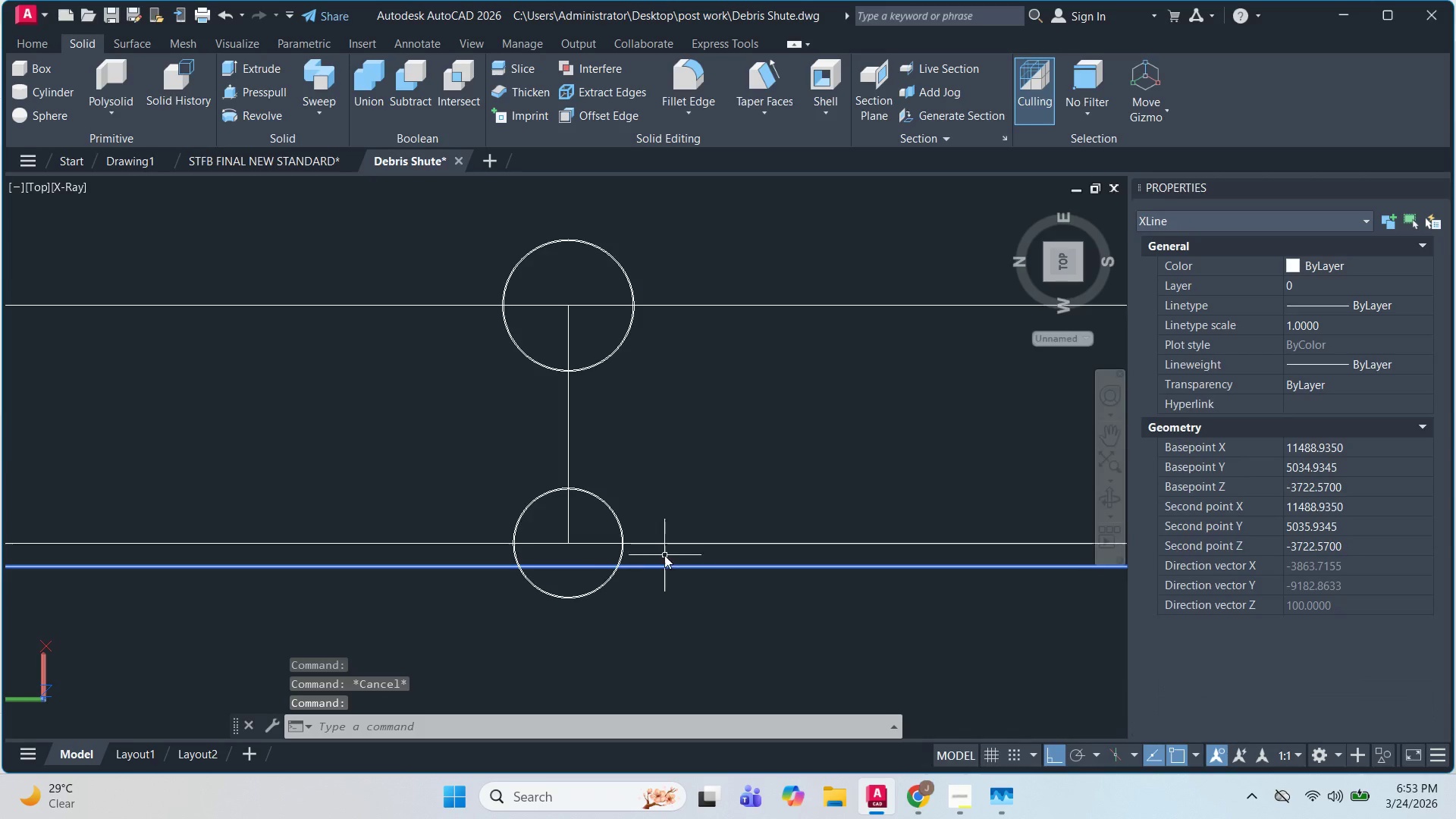 
key(Escape)
 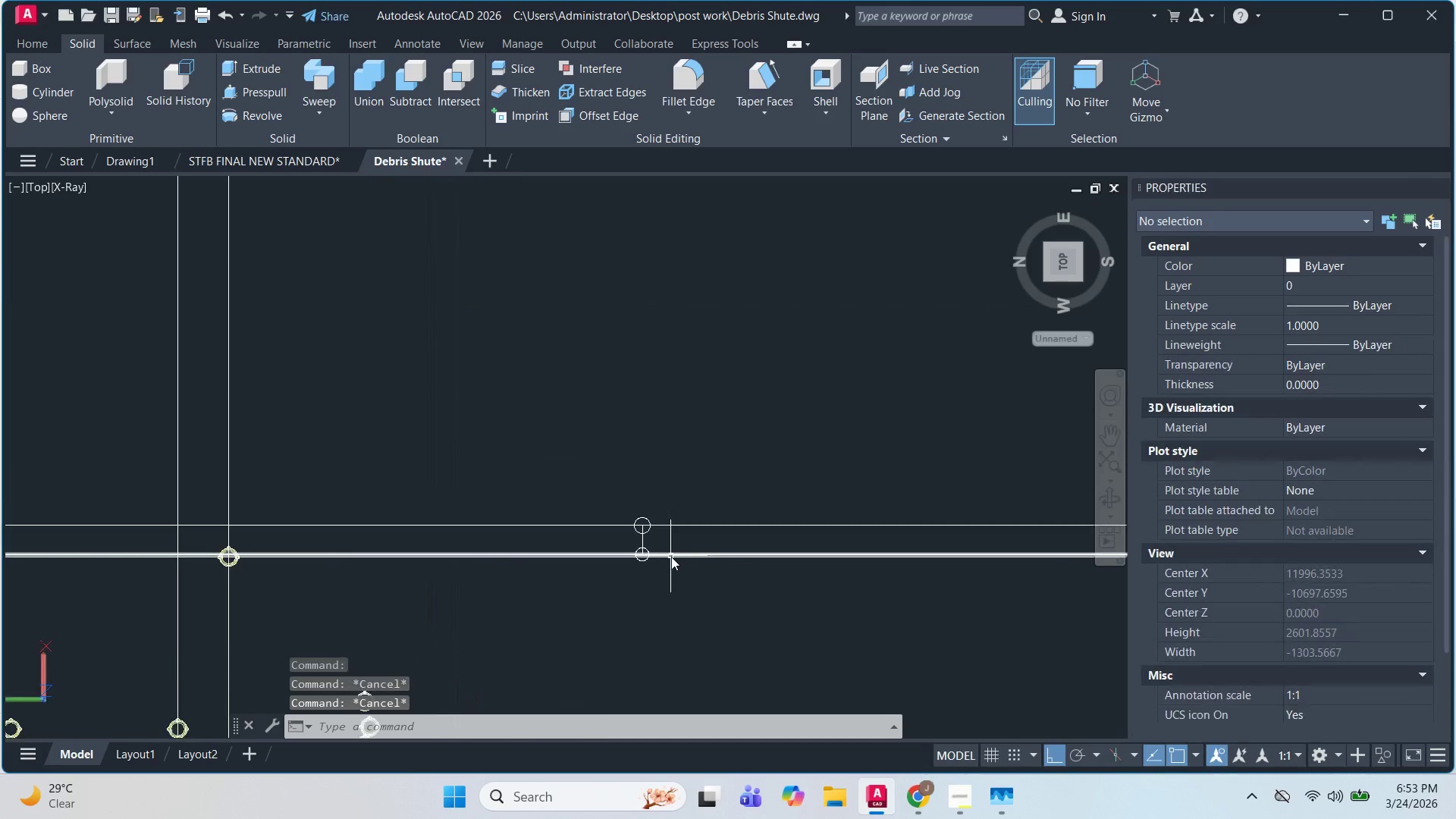 
key(Escape)
 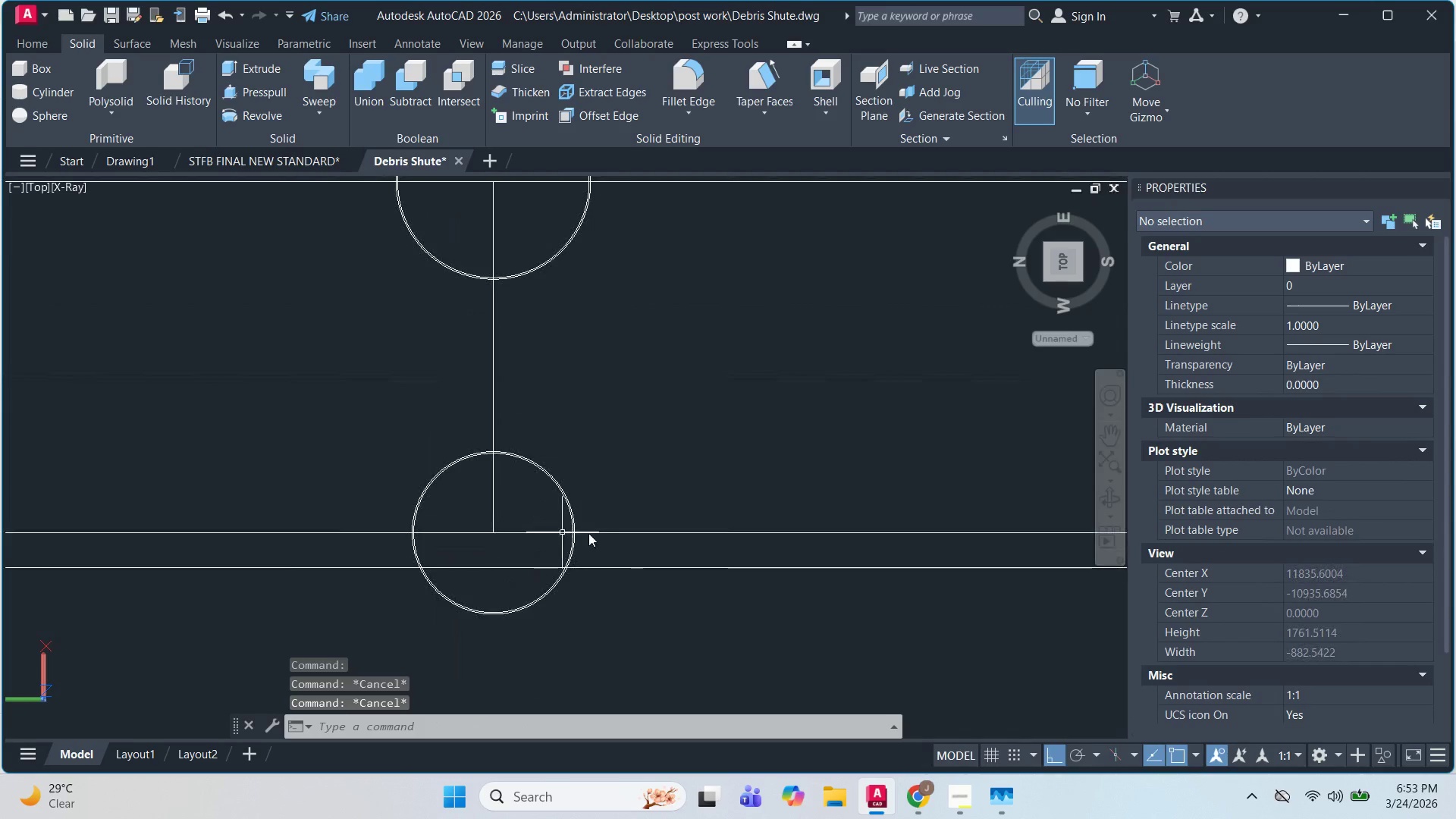 
scroll: coordinate [535, 565], scroll_direction: up, amount: 3.0
 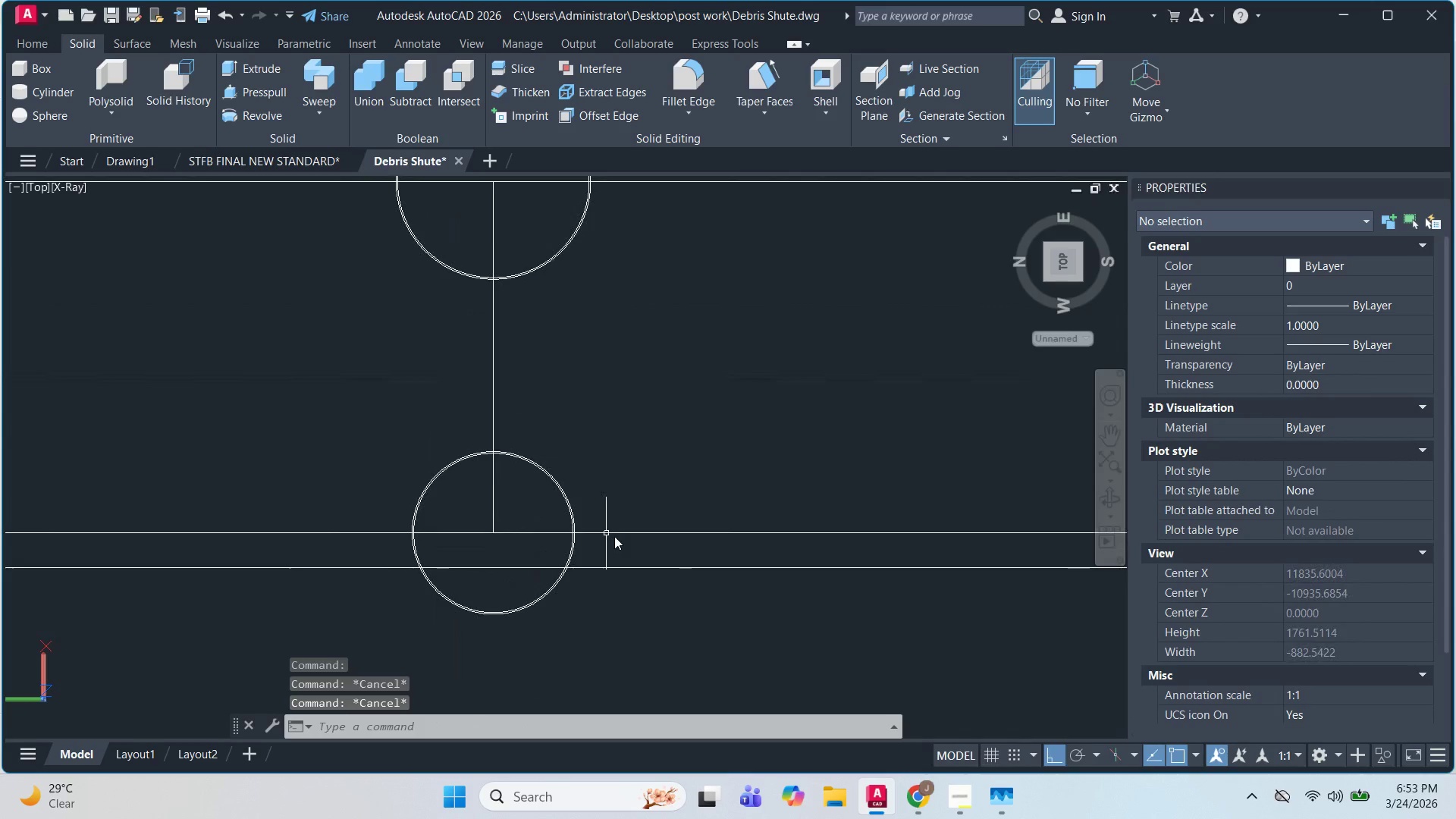 
left_click_drag(start_coordinate=[619, 543], to_coordinate=[616, 537])
 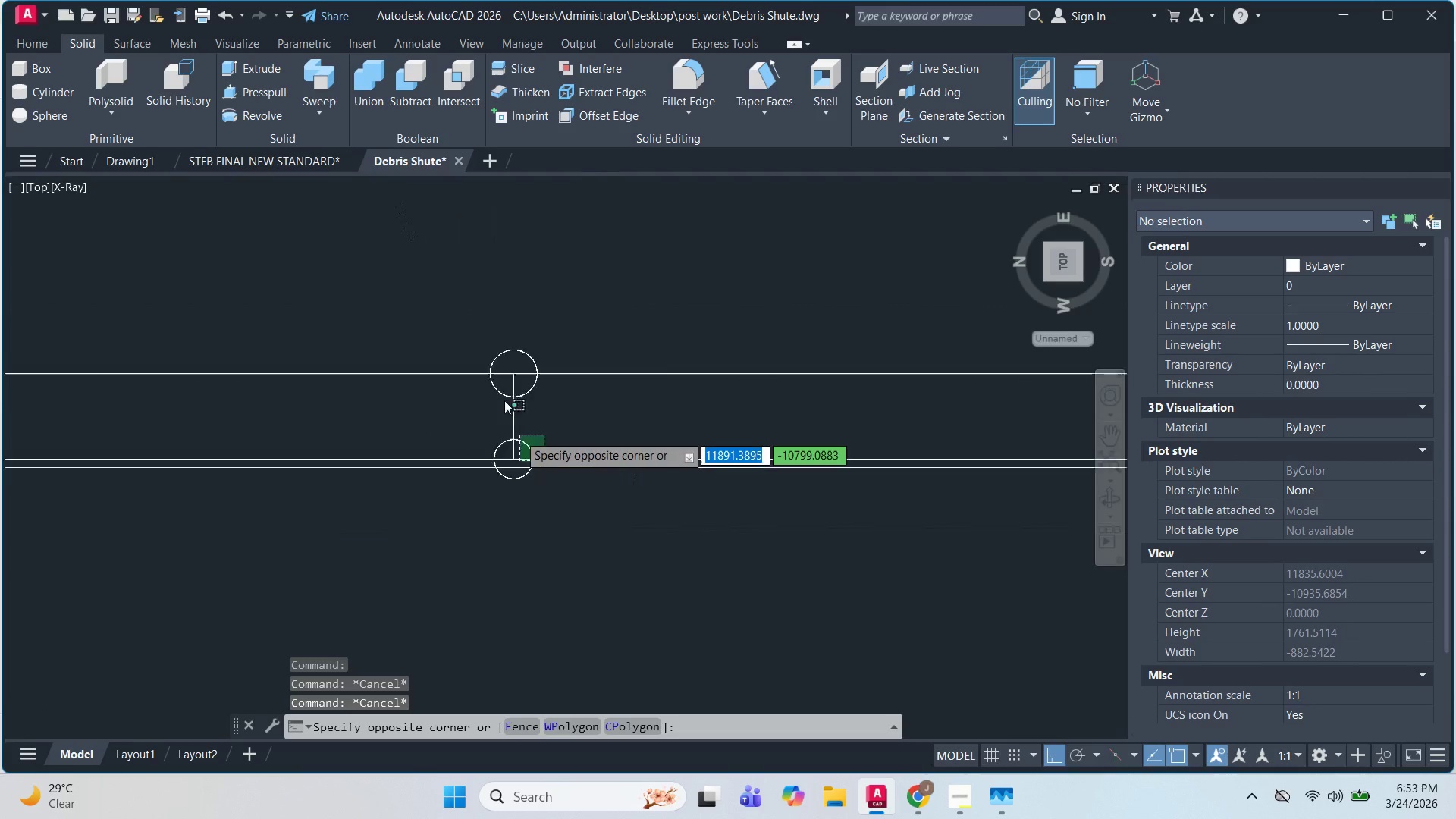 
left_click([460, 317])
 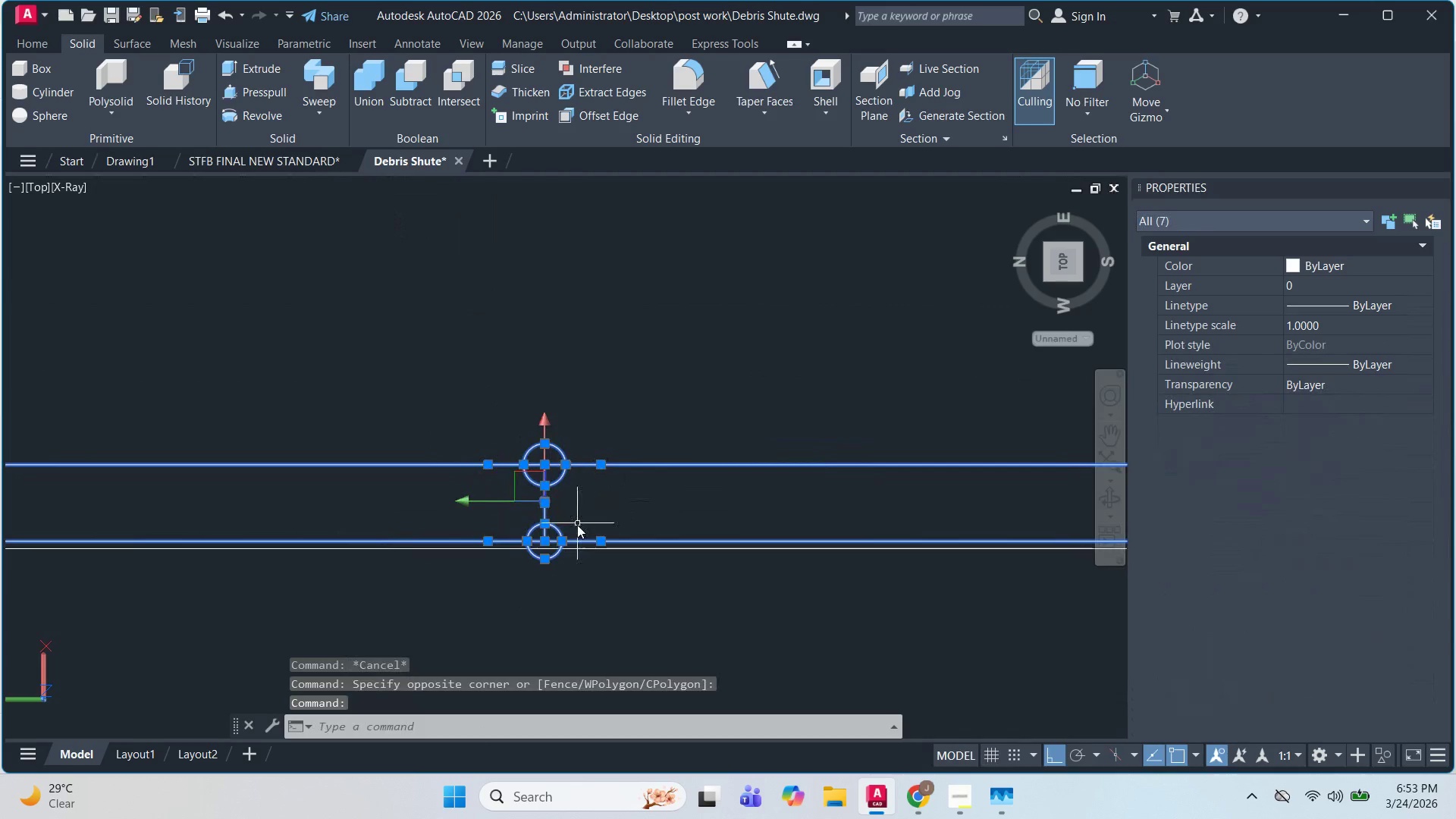 
scroll: coordinate [484, 350], scroll_direction: down, amount: 3.0
 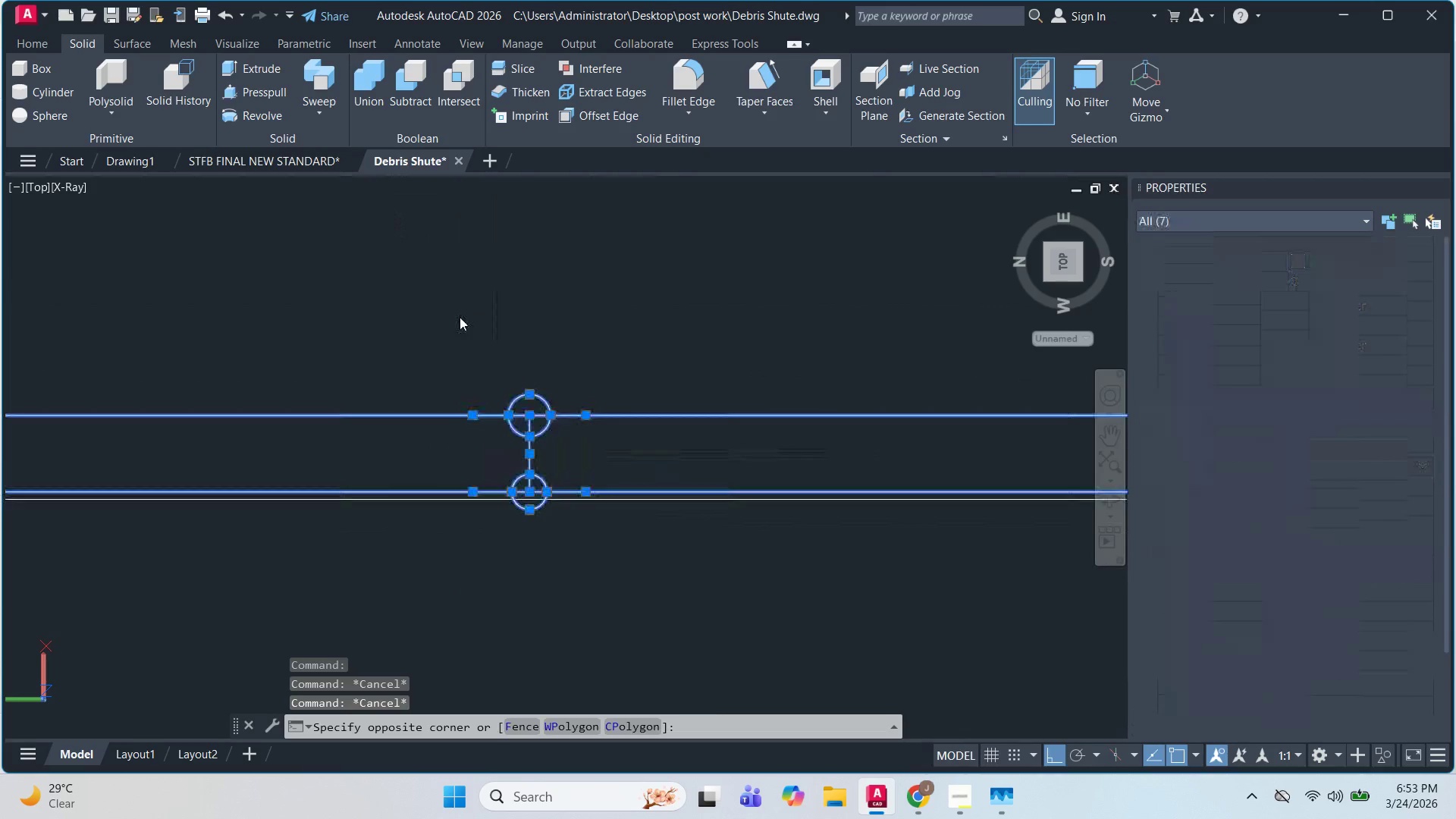 
key(M)
 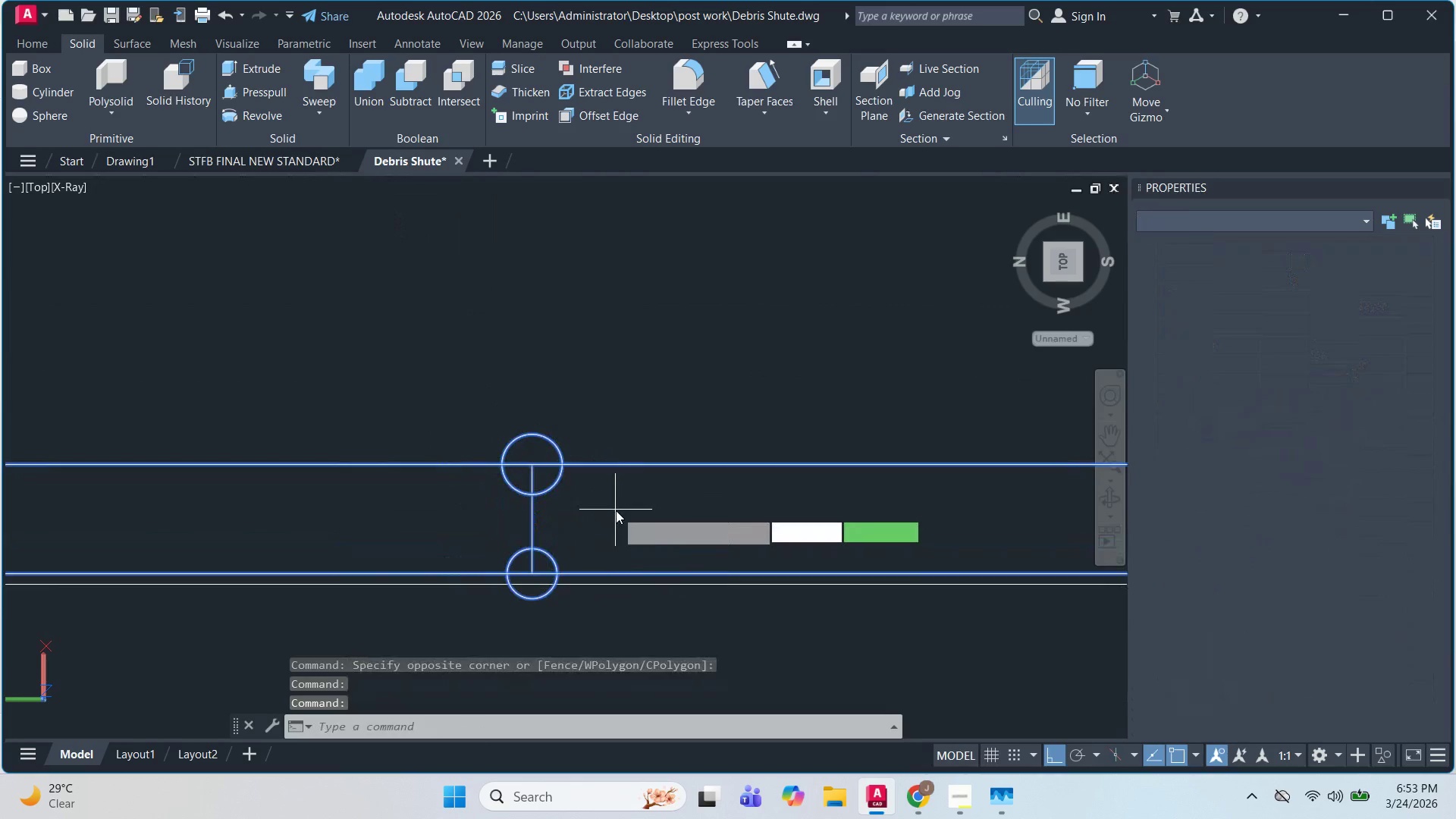 
scroll: coordinate [577, 525], scroll_direction: up, amount: 1.0
 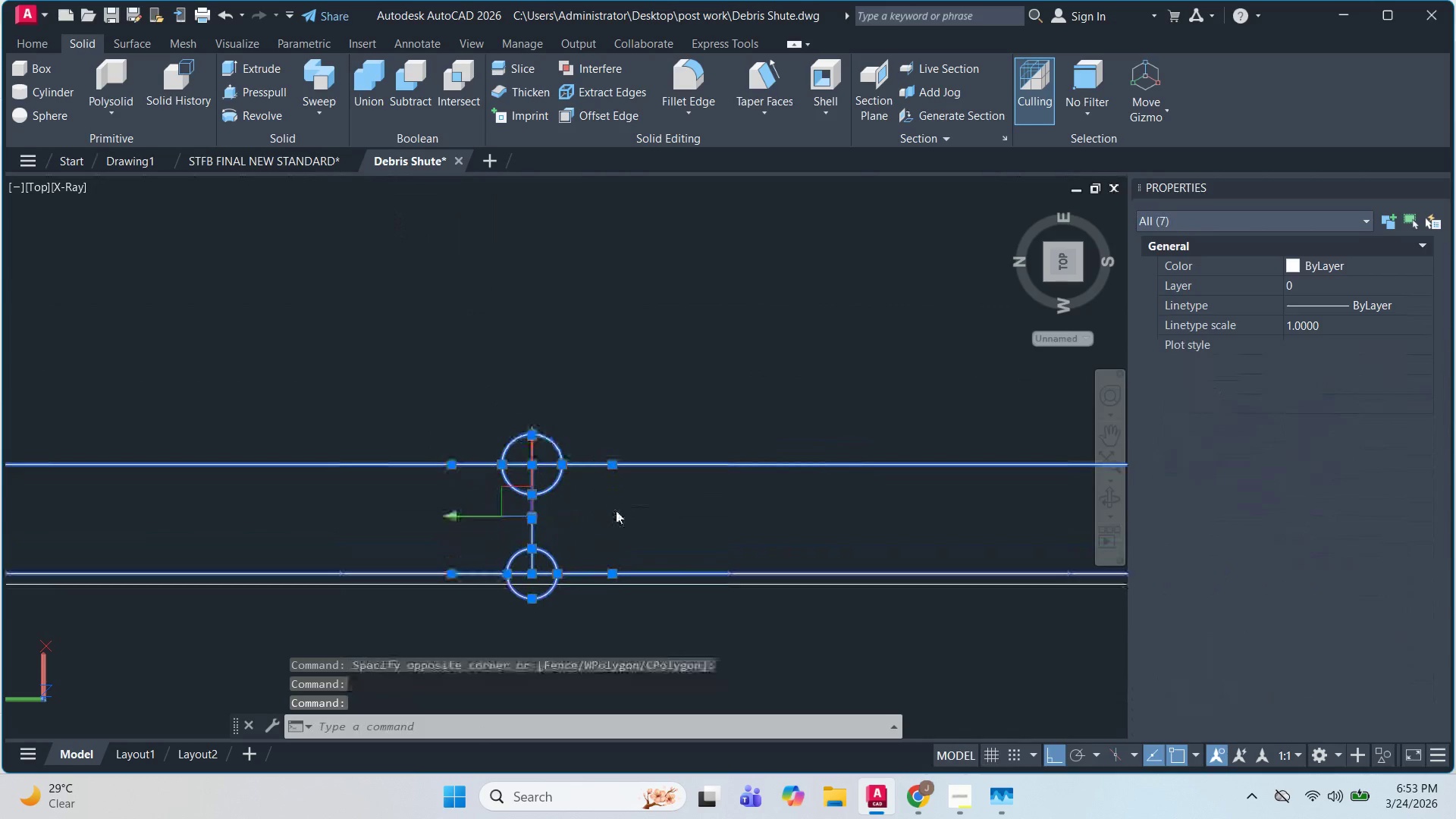 
key(Space)
 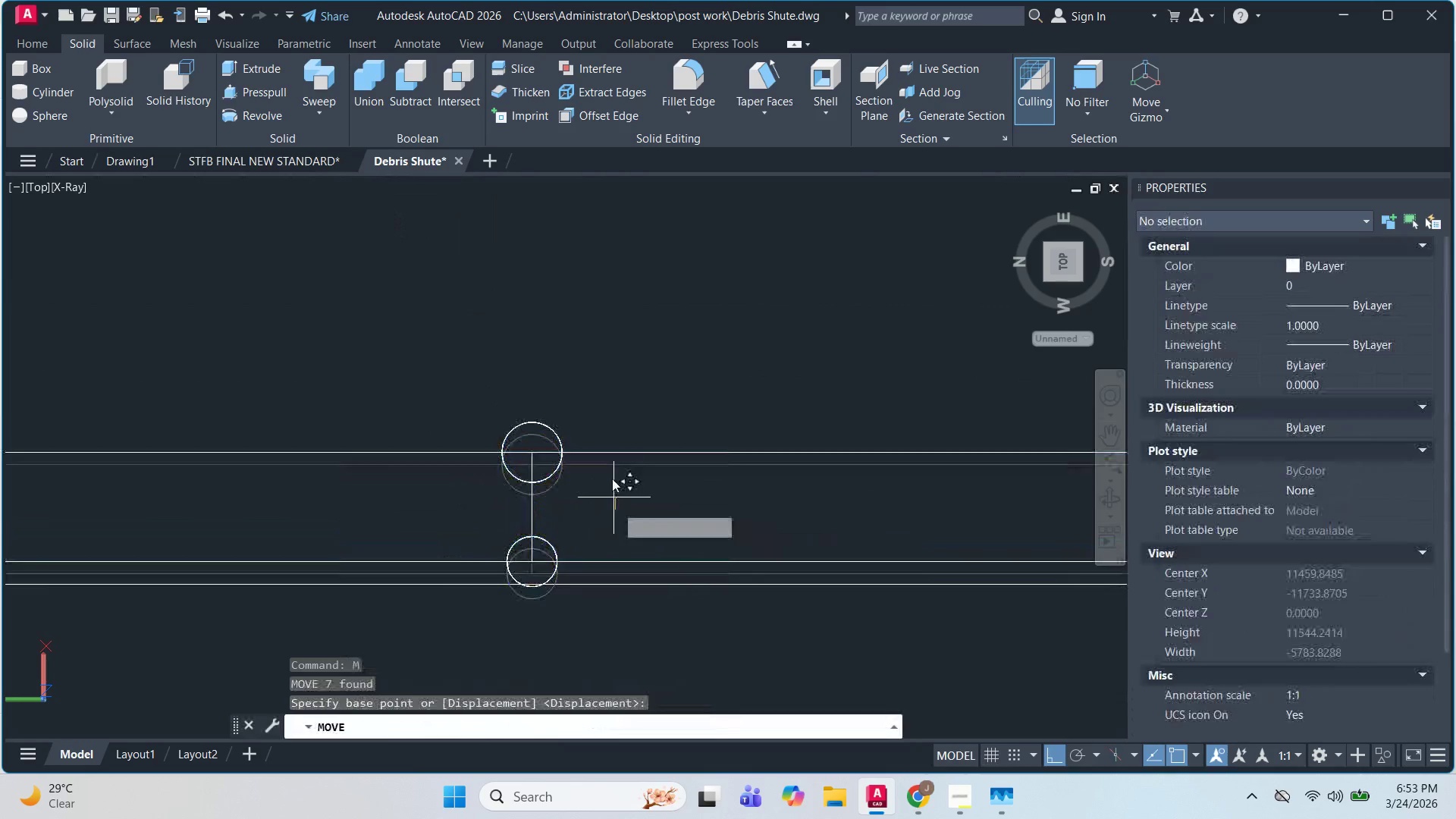 
left_click_drag(start_coordinate=[616, 510], to_coordinate=[614, 500])
 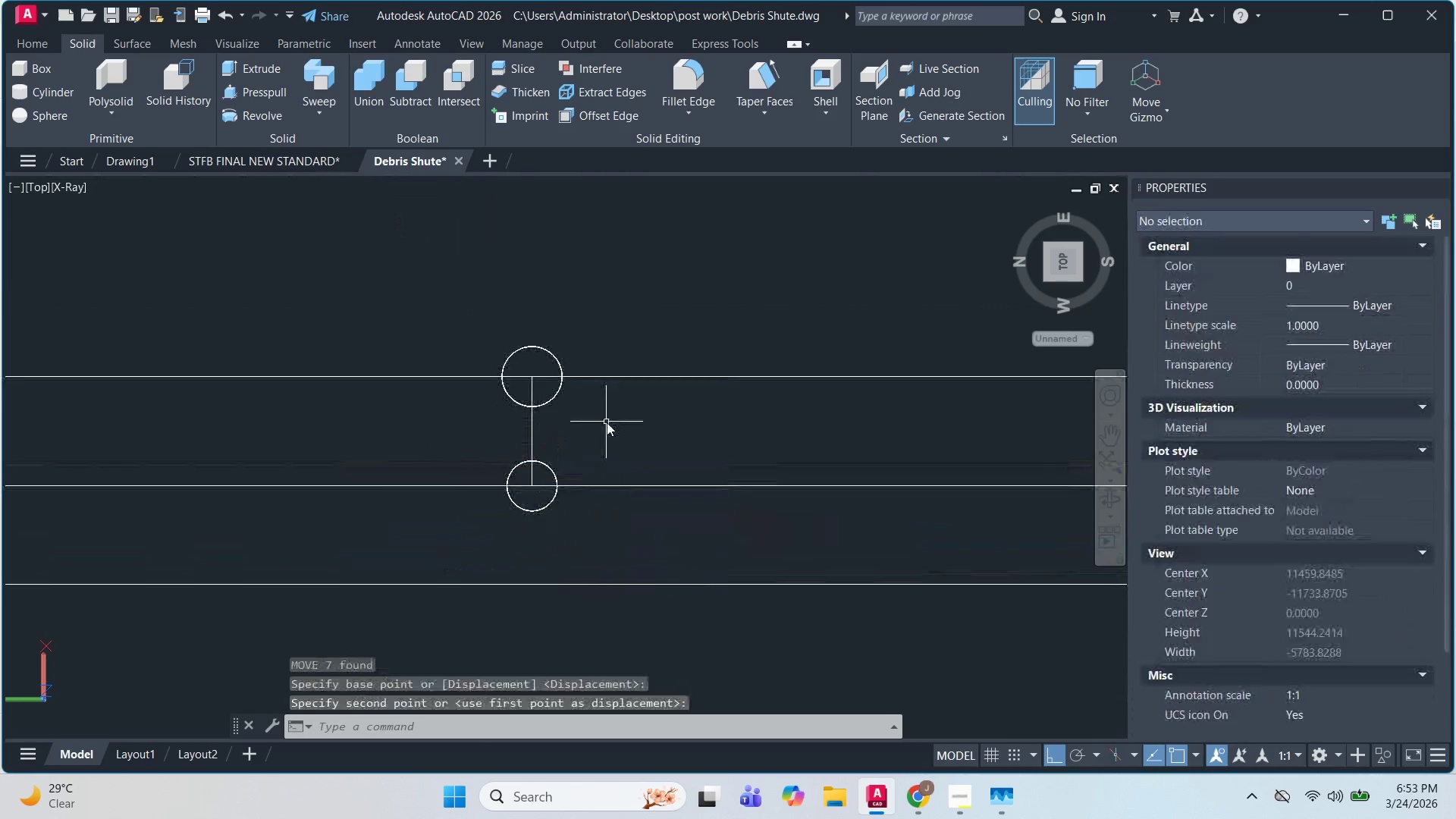 
double_click([607, 422])
 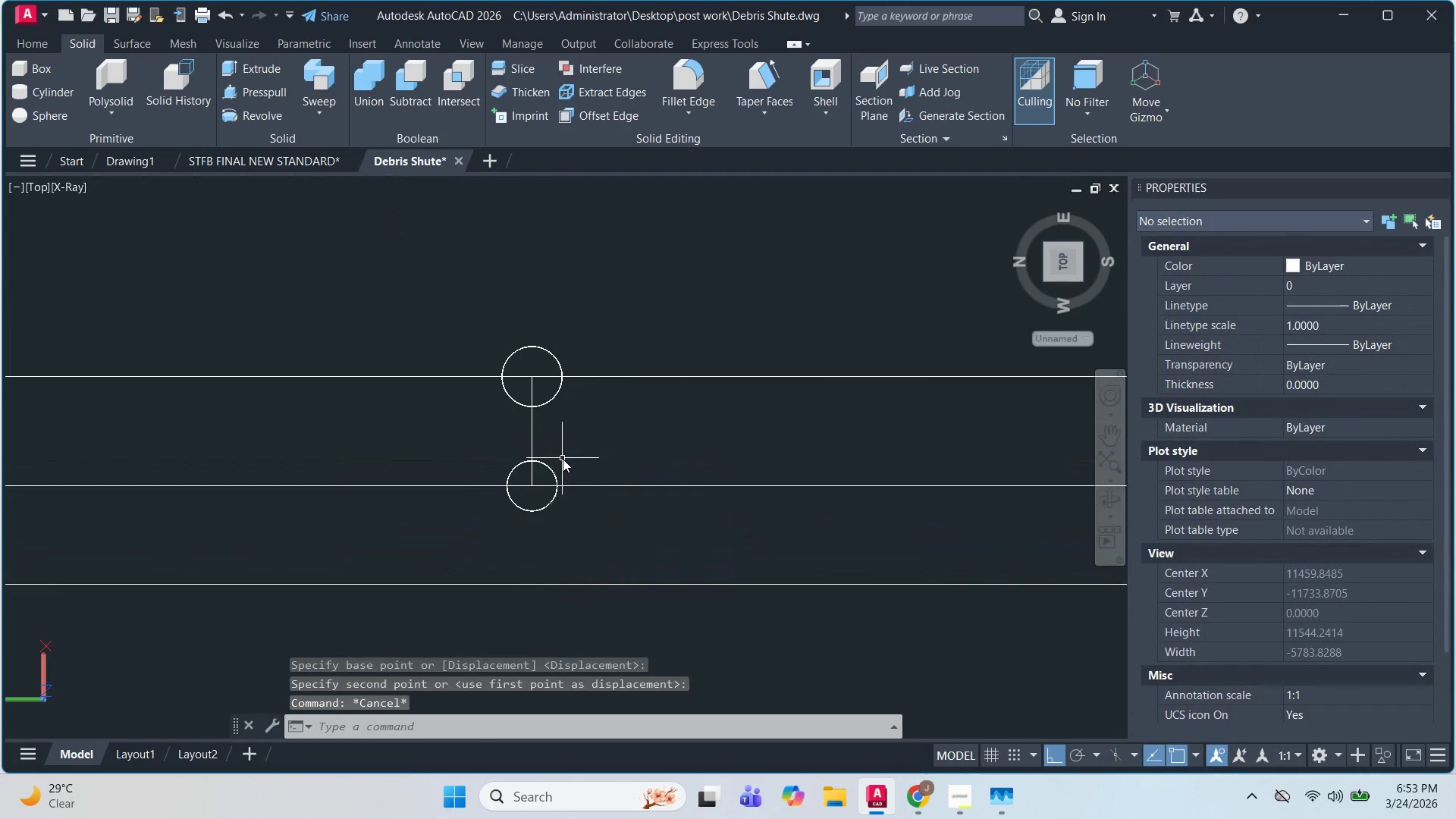 
key(Escape)
 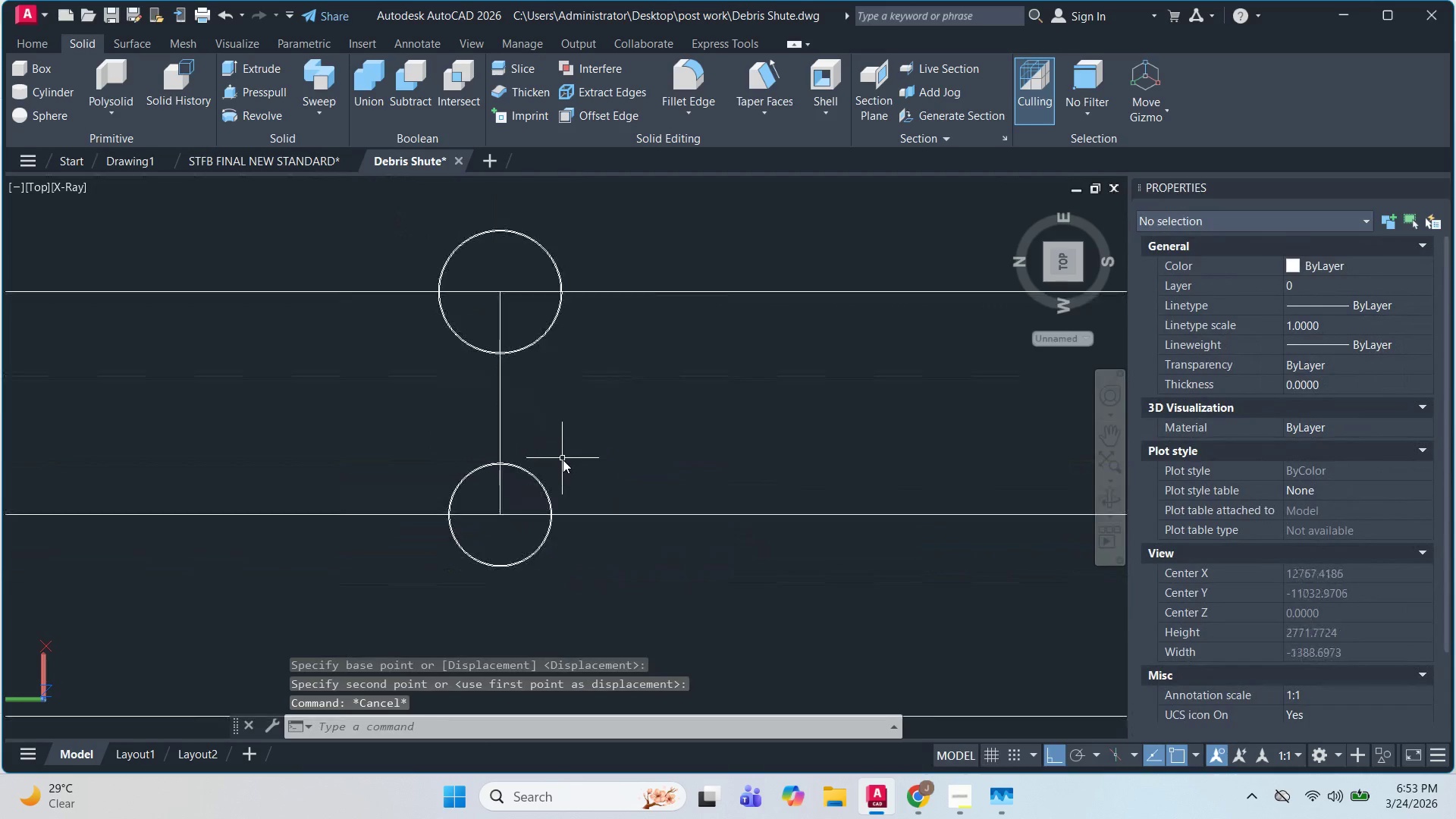 
key(Escape)
 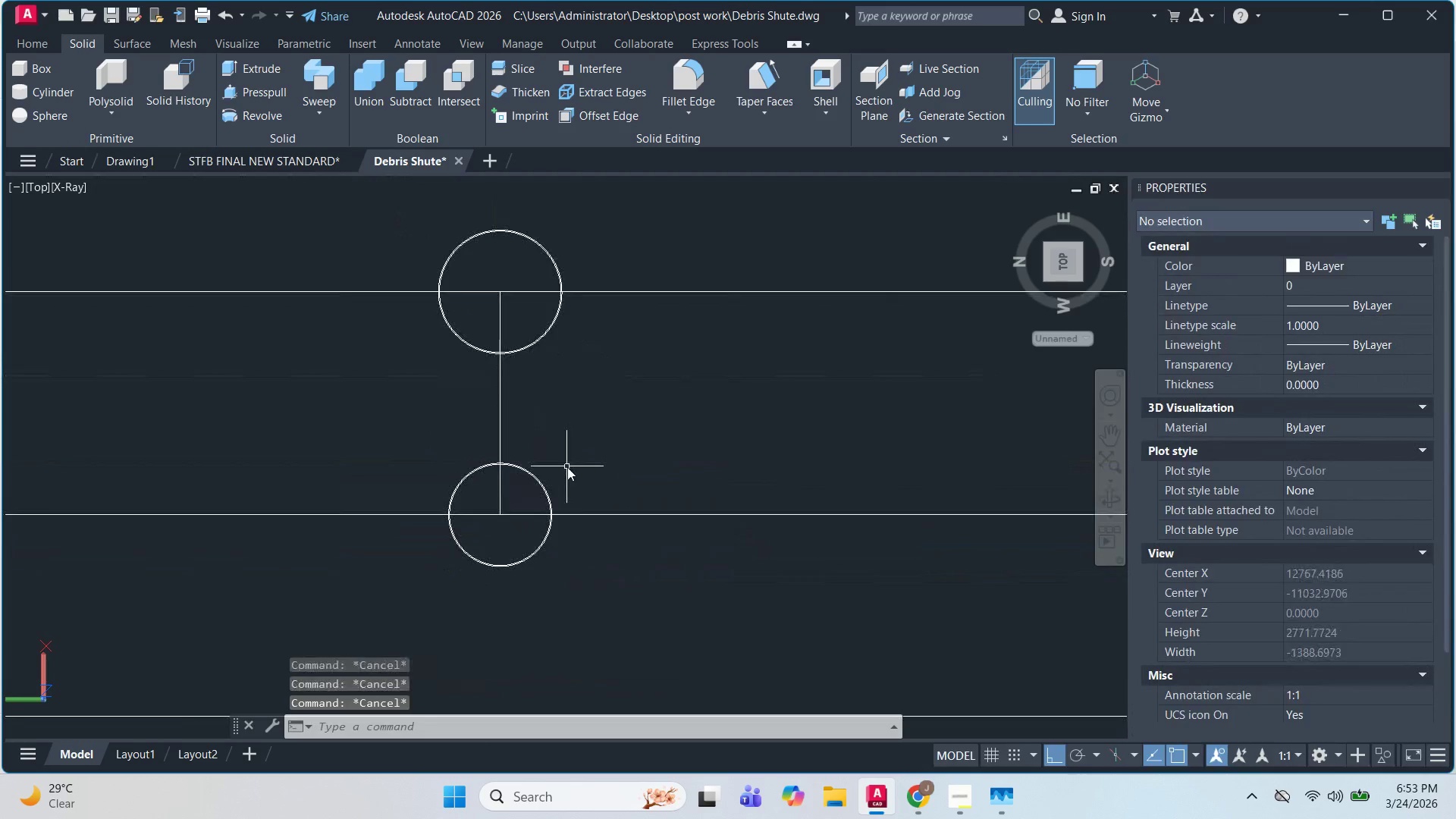 
key(Escape)
 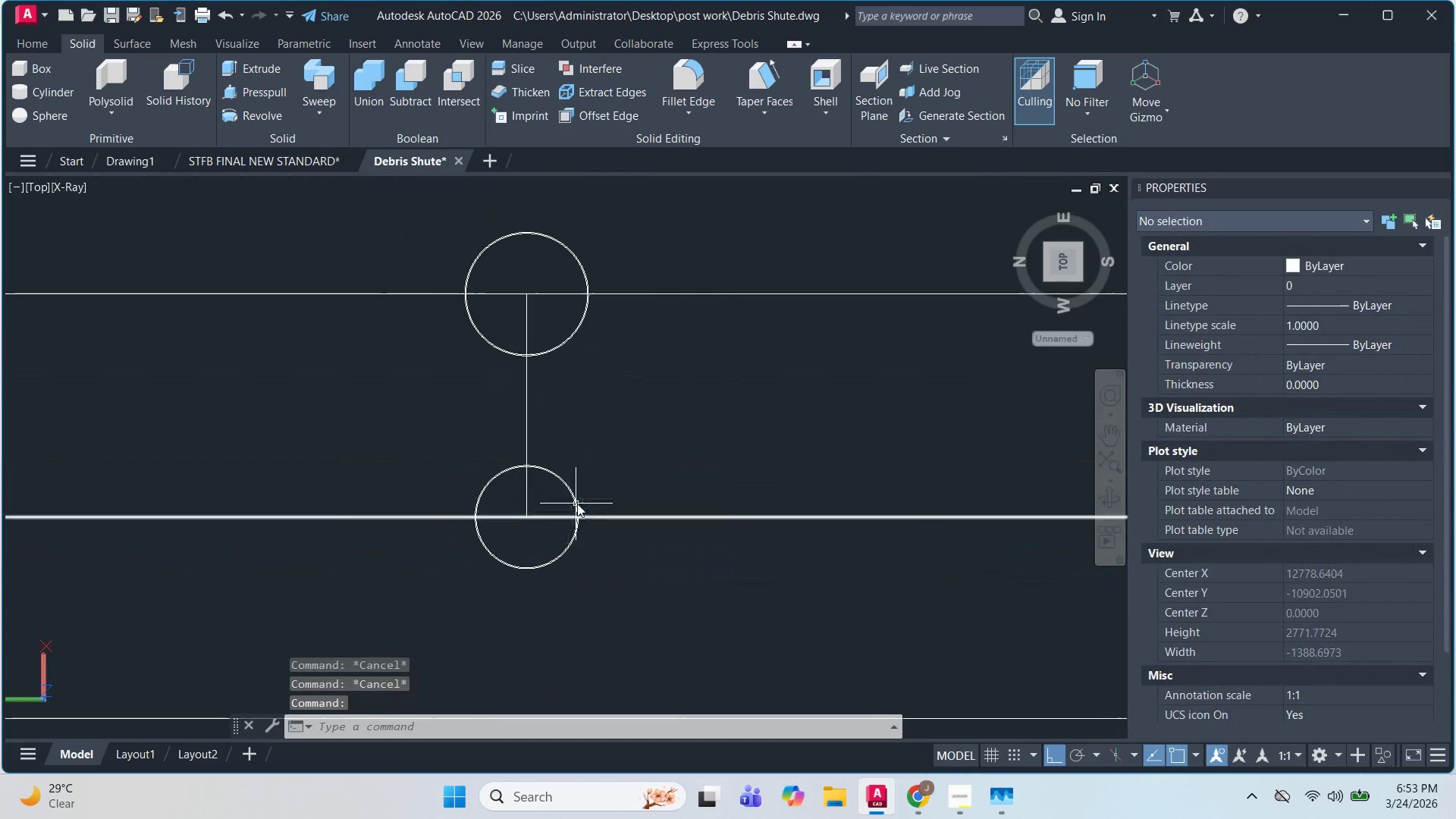 
scroll: coordinate [563, 459], scroll_direction: up, amount: 2.0
 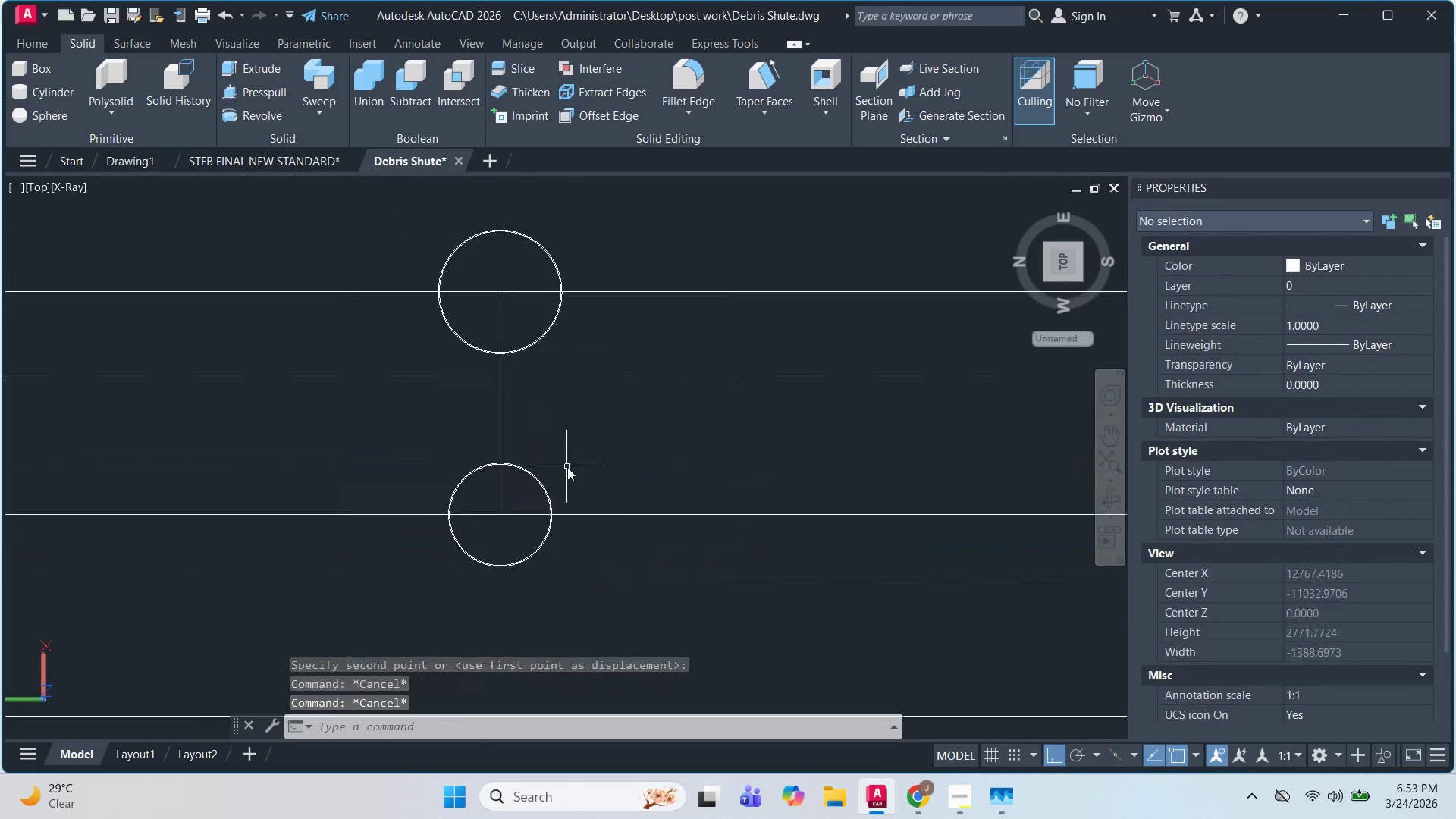 
key(Escape)
 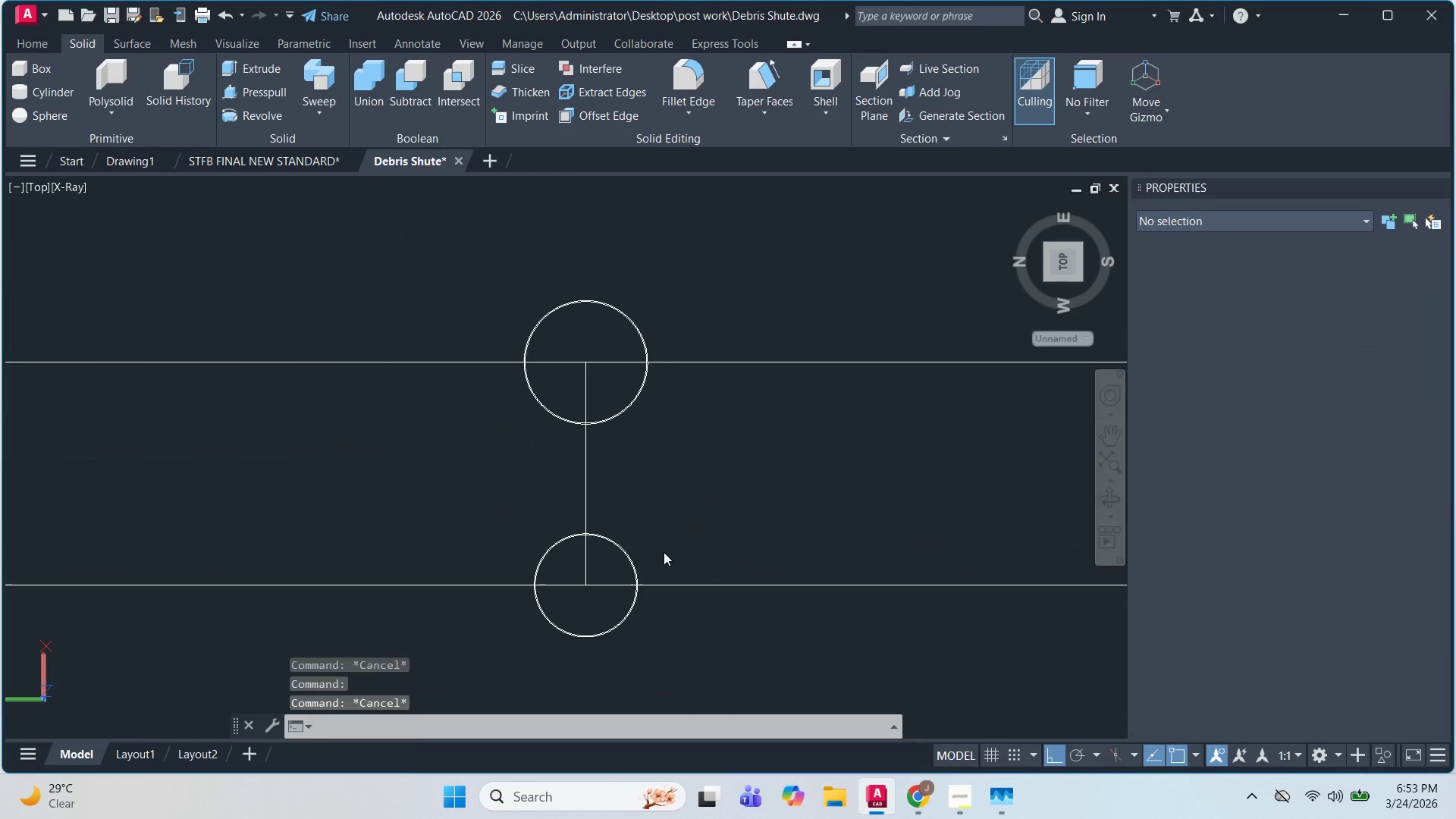 
key(Escape)
 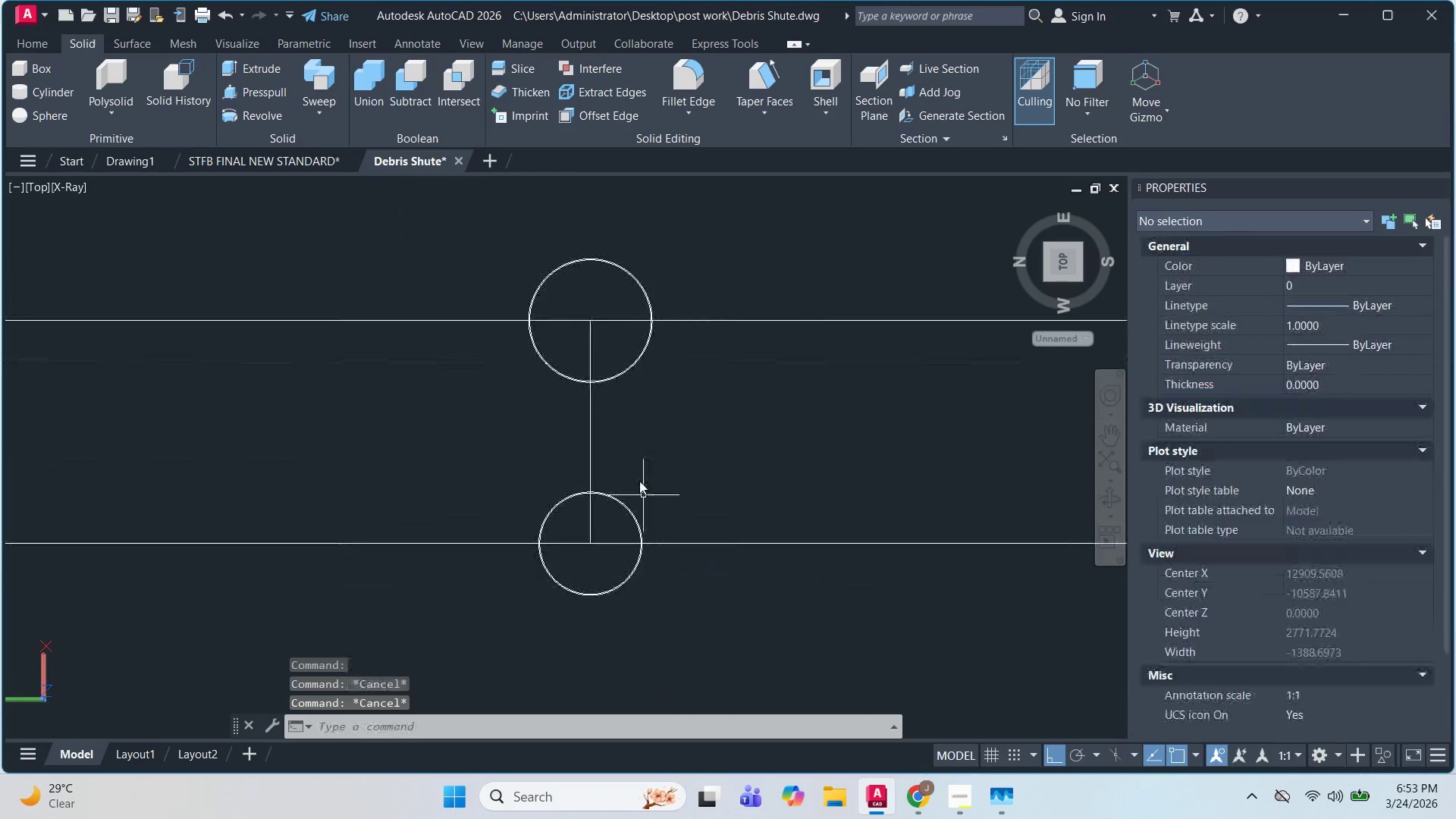 
key(Escape)
 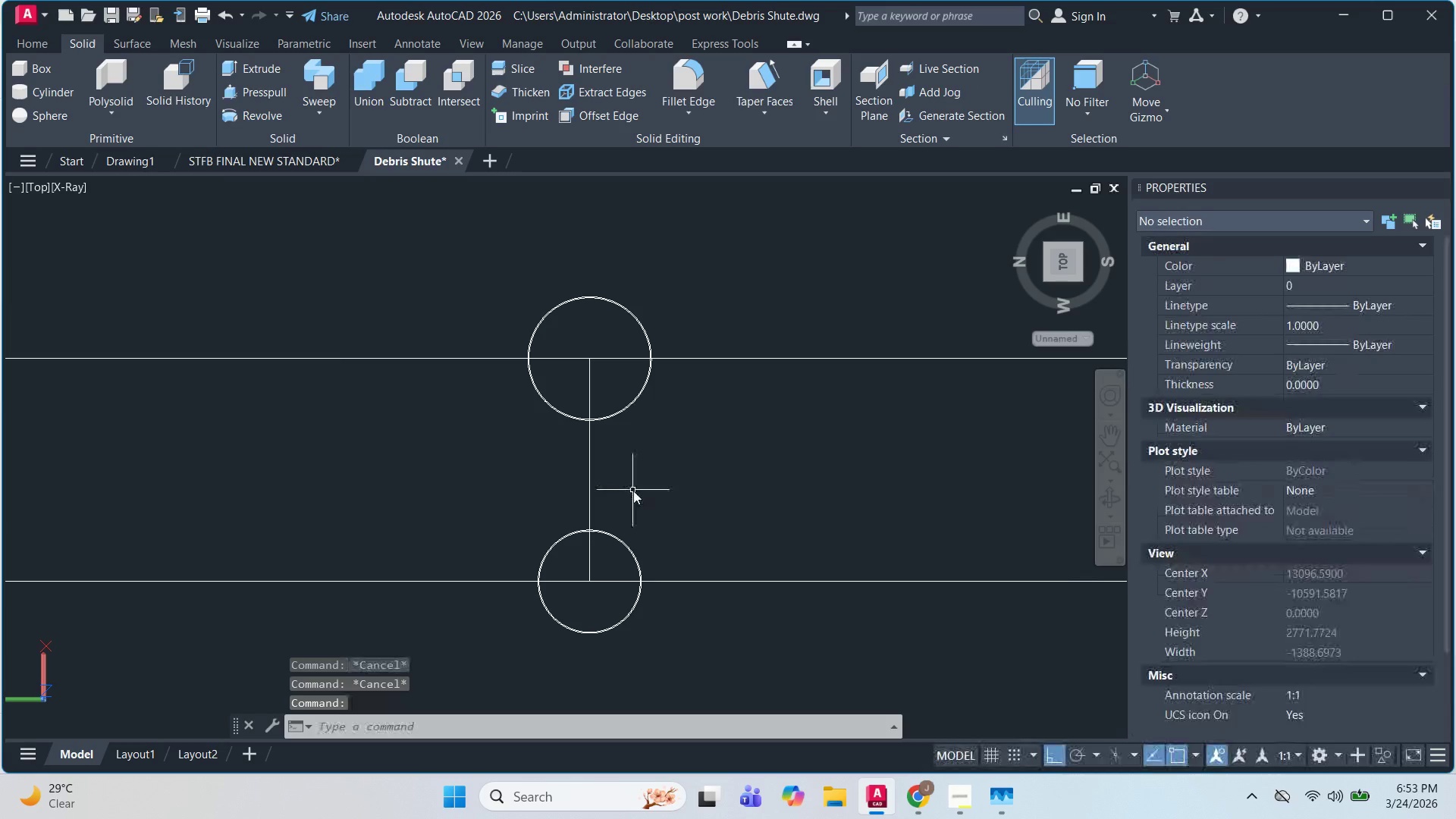 
key(L)
 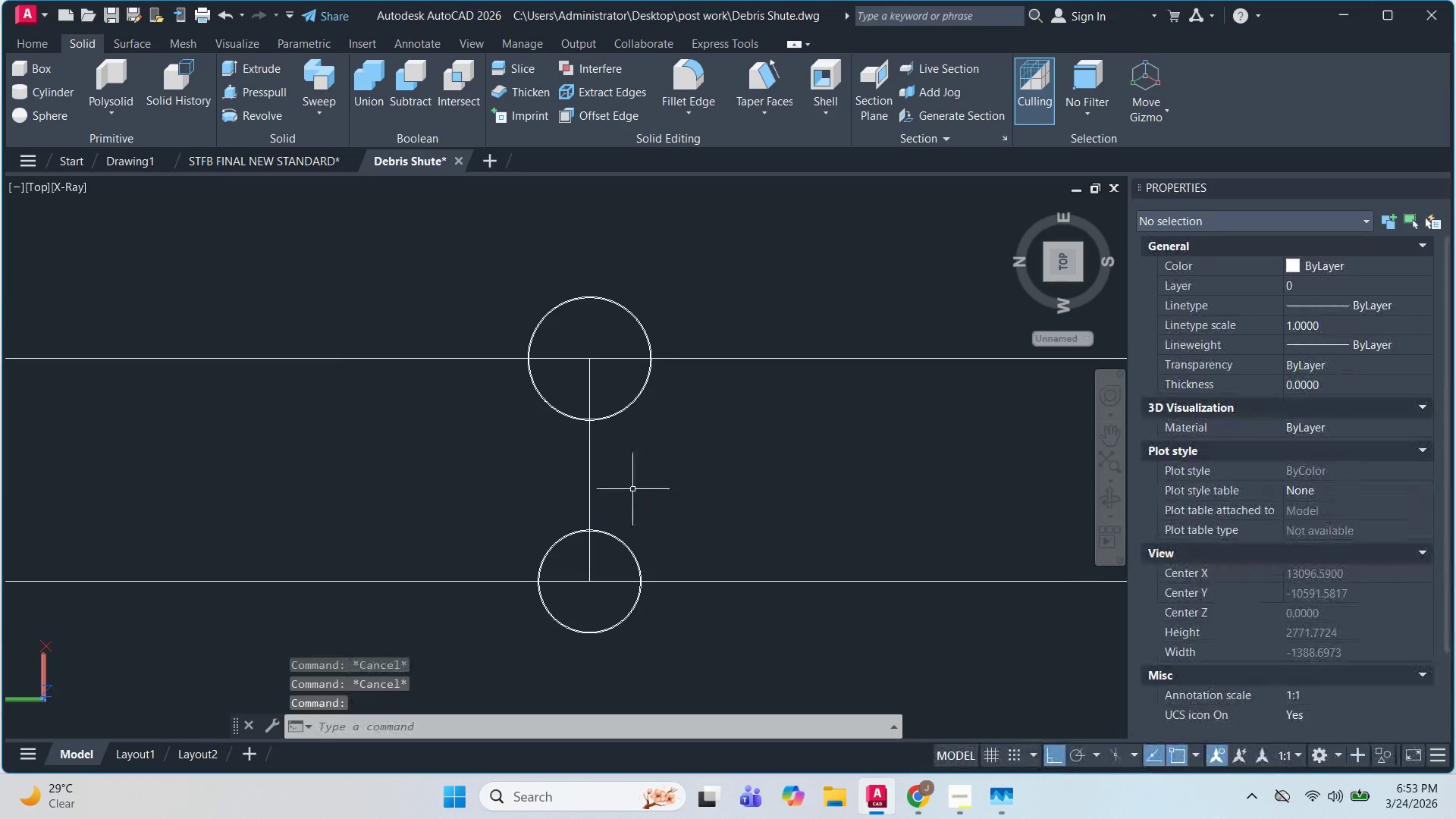 
key(Space)
 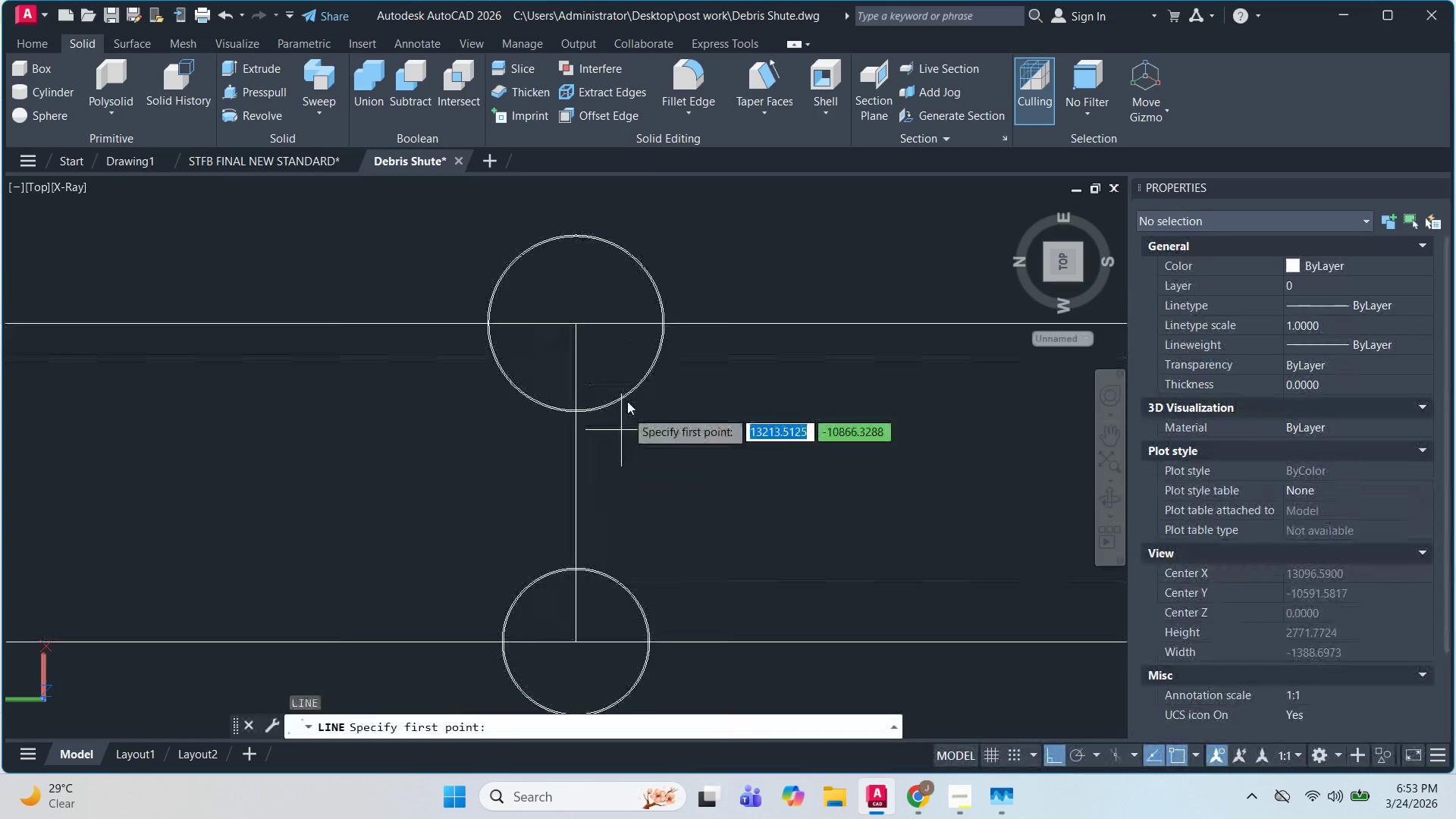 
scroll: coordinate [702, 268], scroll_direction: up, amount: 6.0
 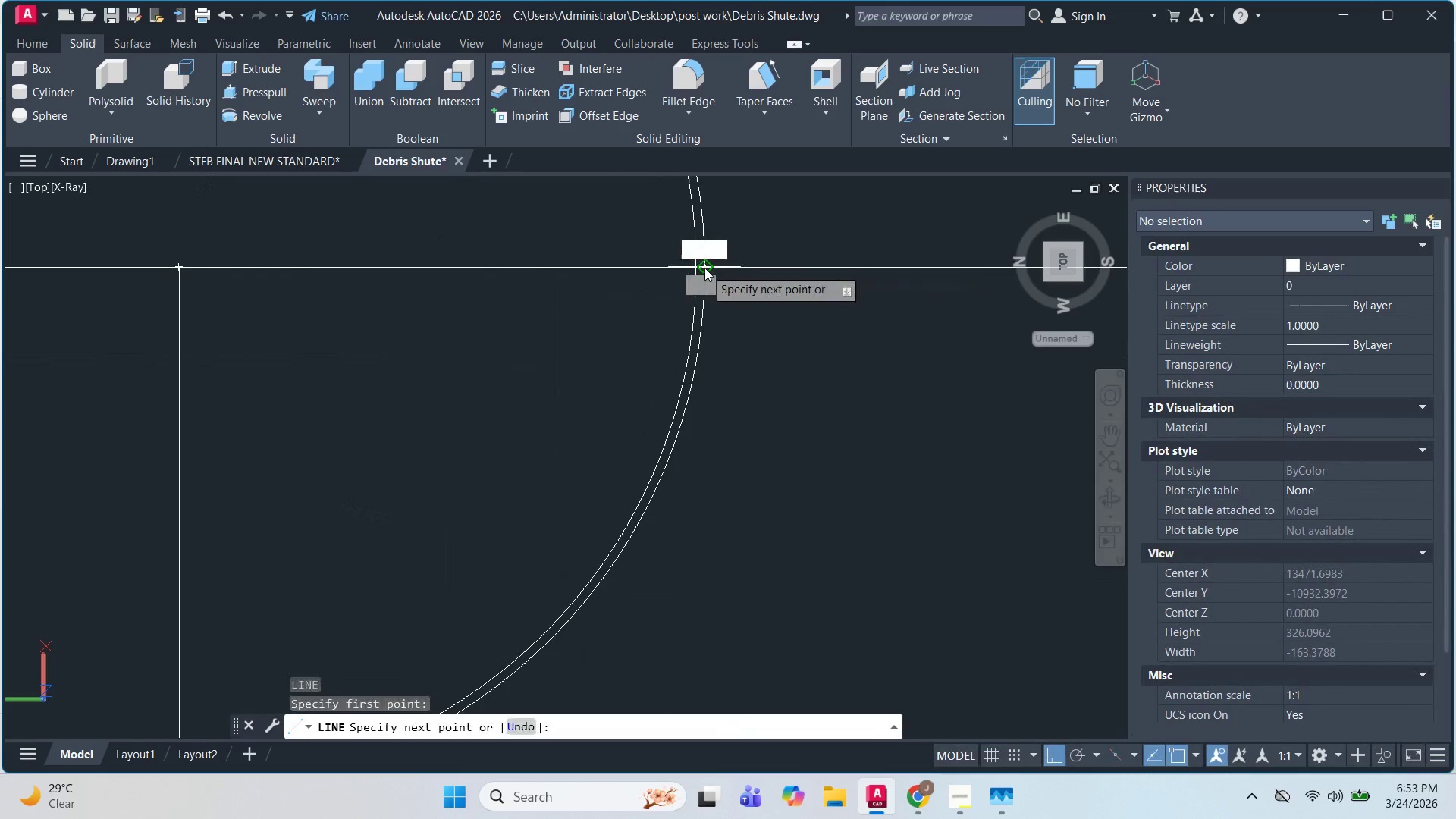 
left_click([704, 268])
 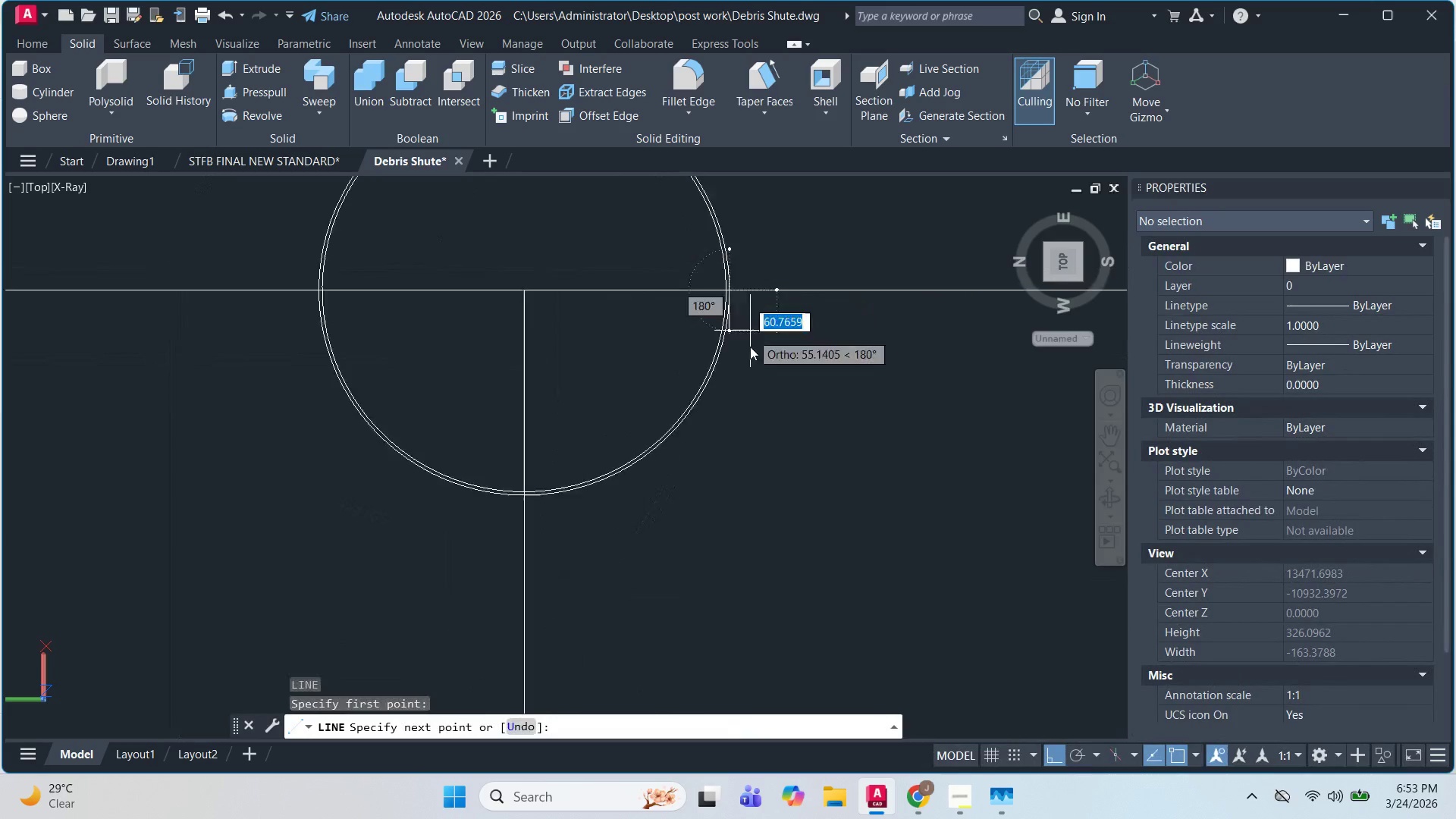 
scroll: coordinate [725, 594], scroll_direction: none, amount: 0.0
 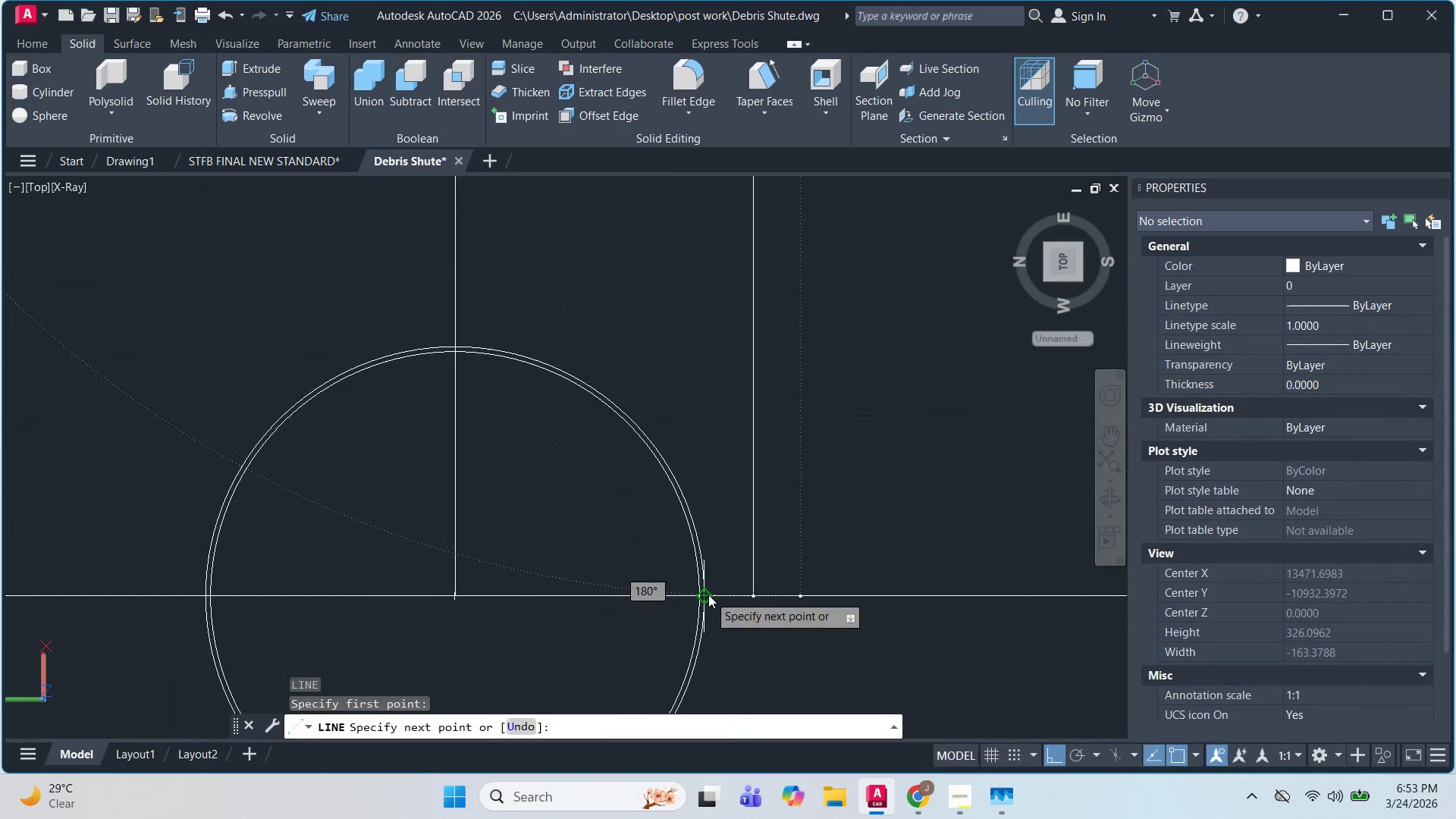 
left_click([708, 595])
 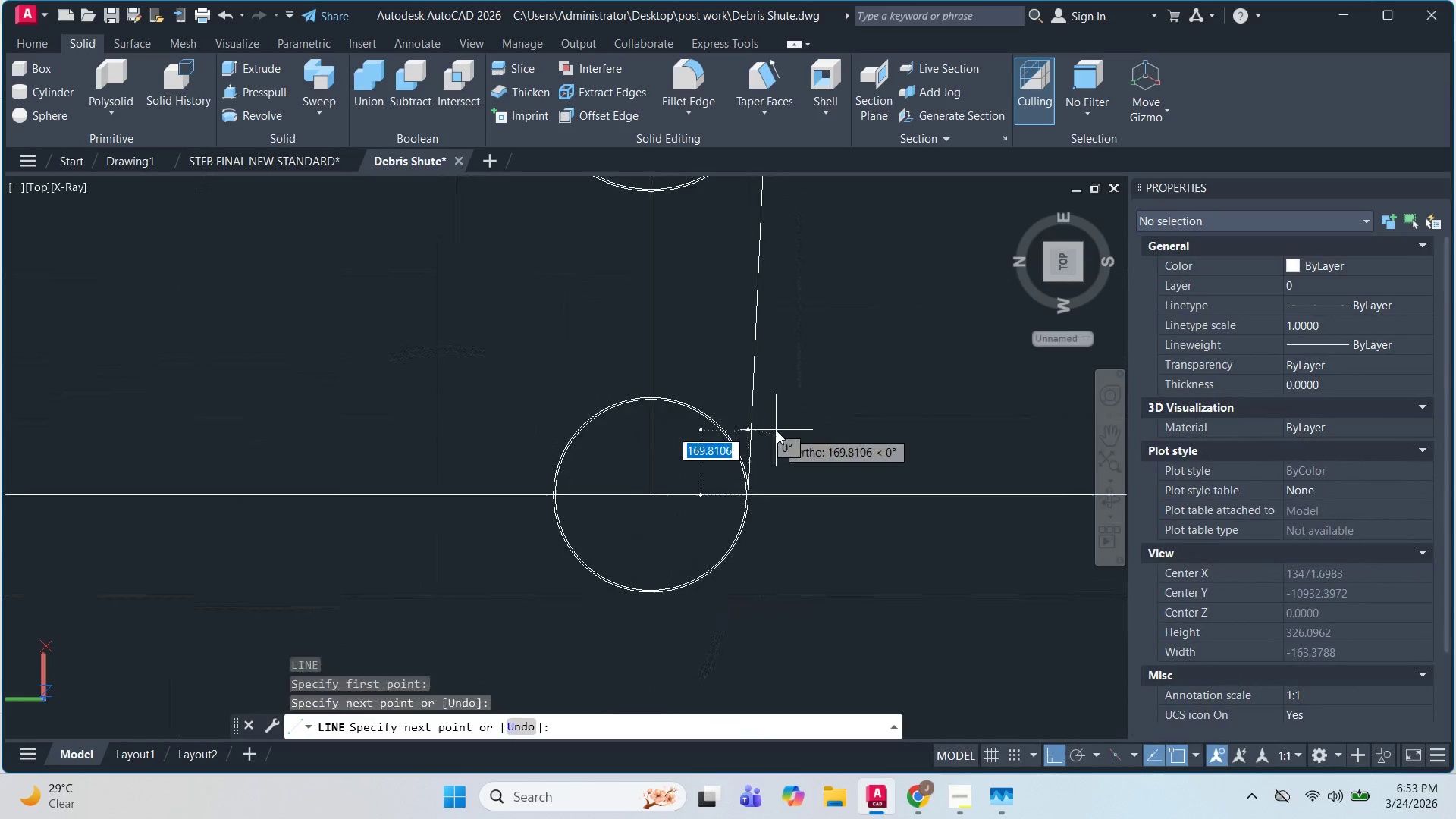 
scroll: coordinate [777, 431], scroll_direction: down, amount: 3.0
 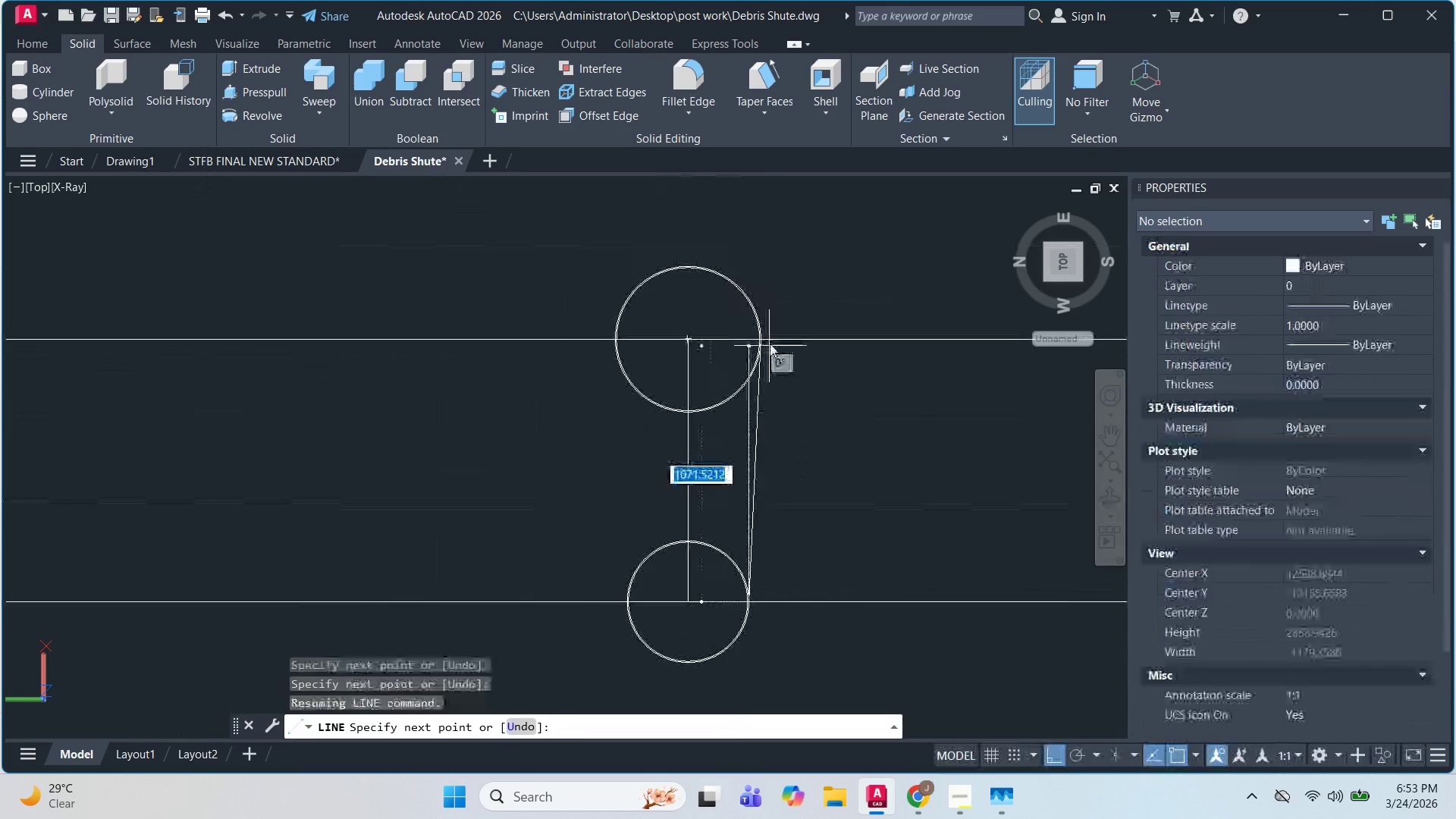 
key(Escape)
 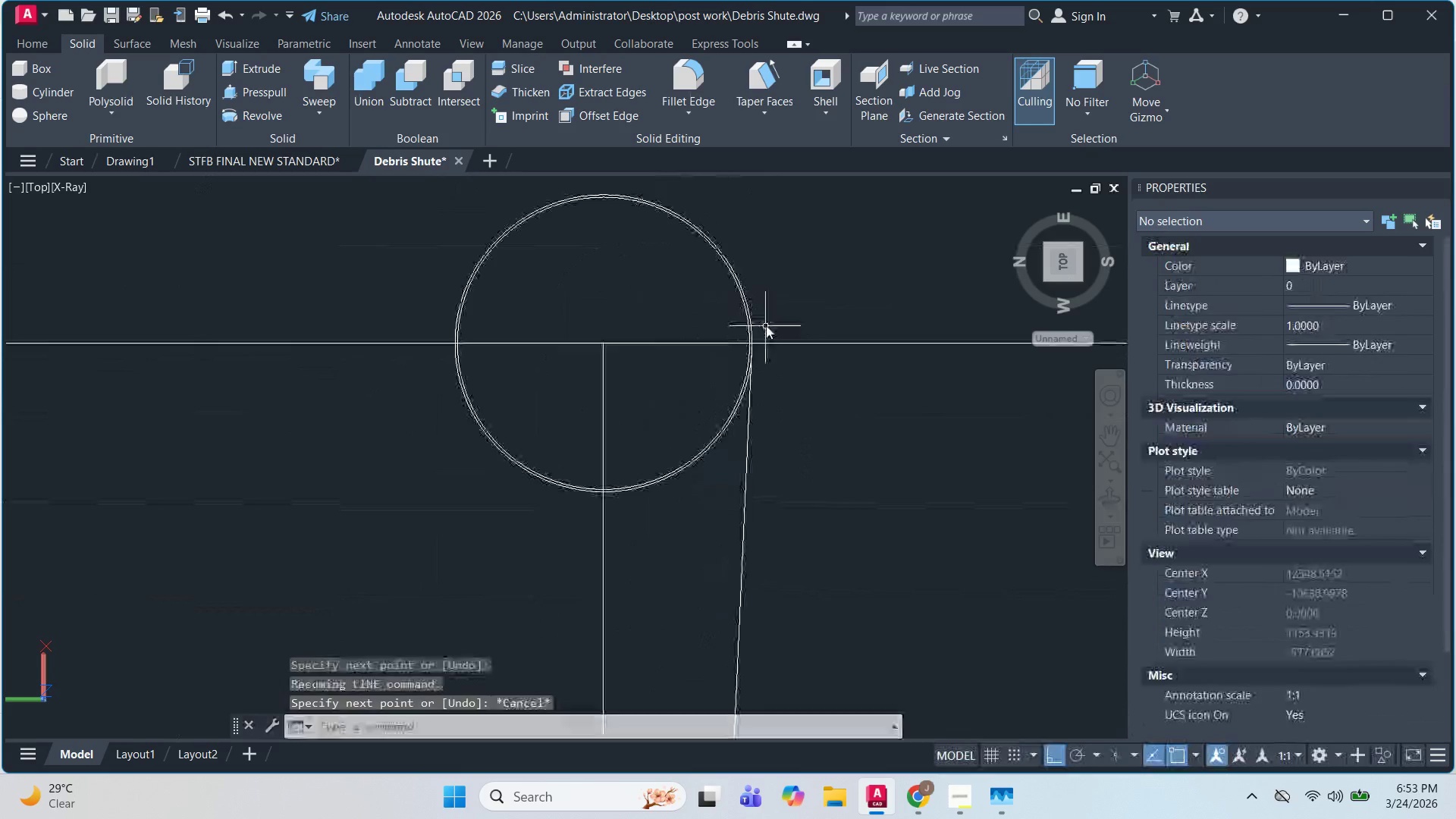 
key(Space)
 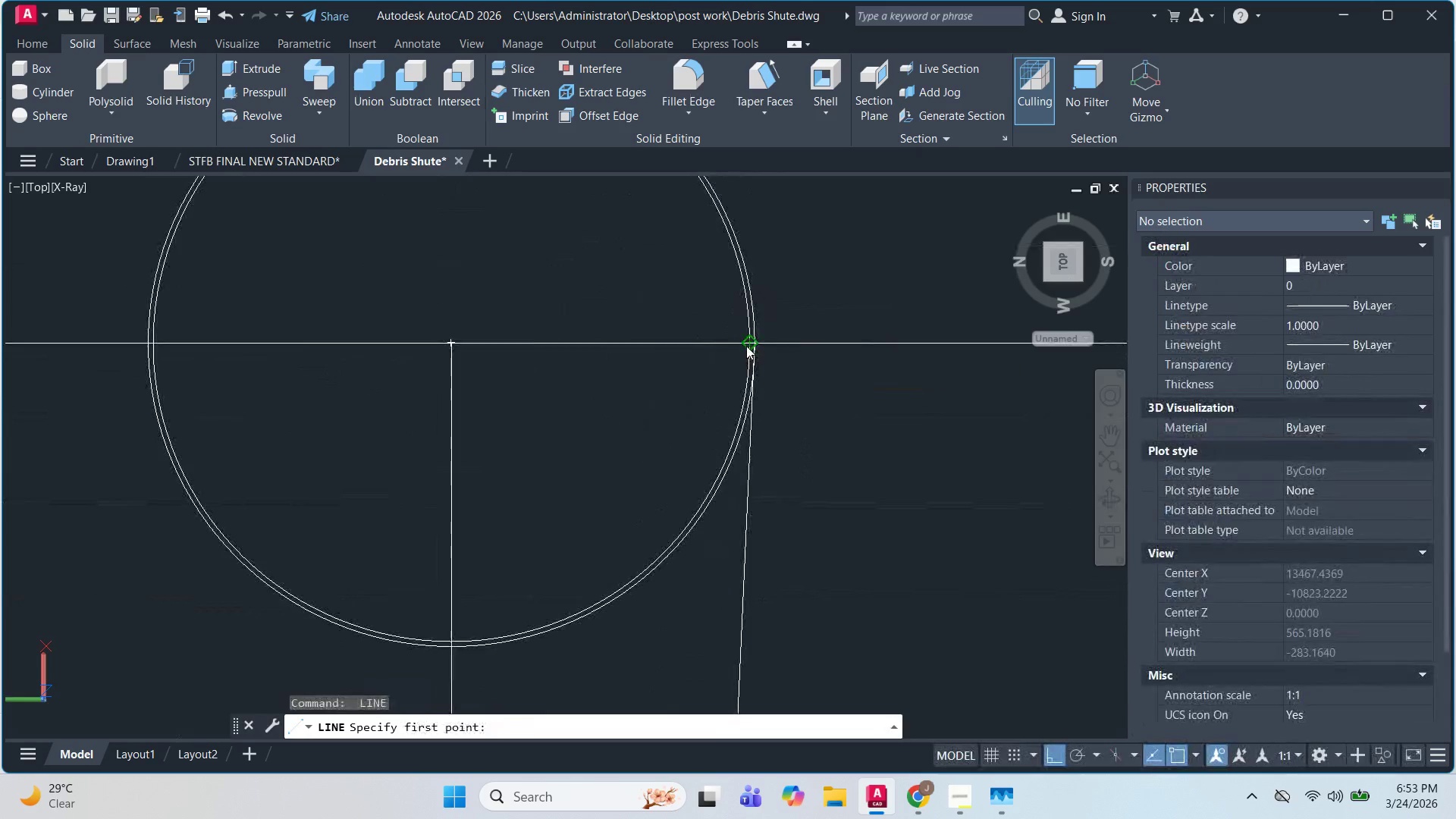 
key(Space)
 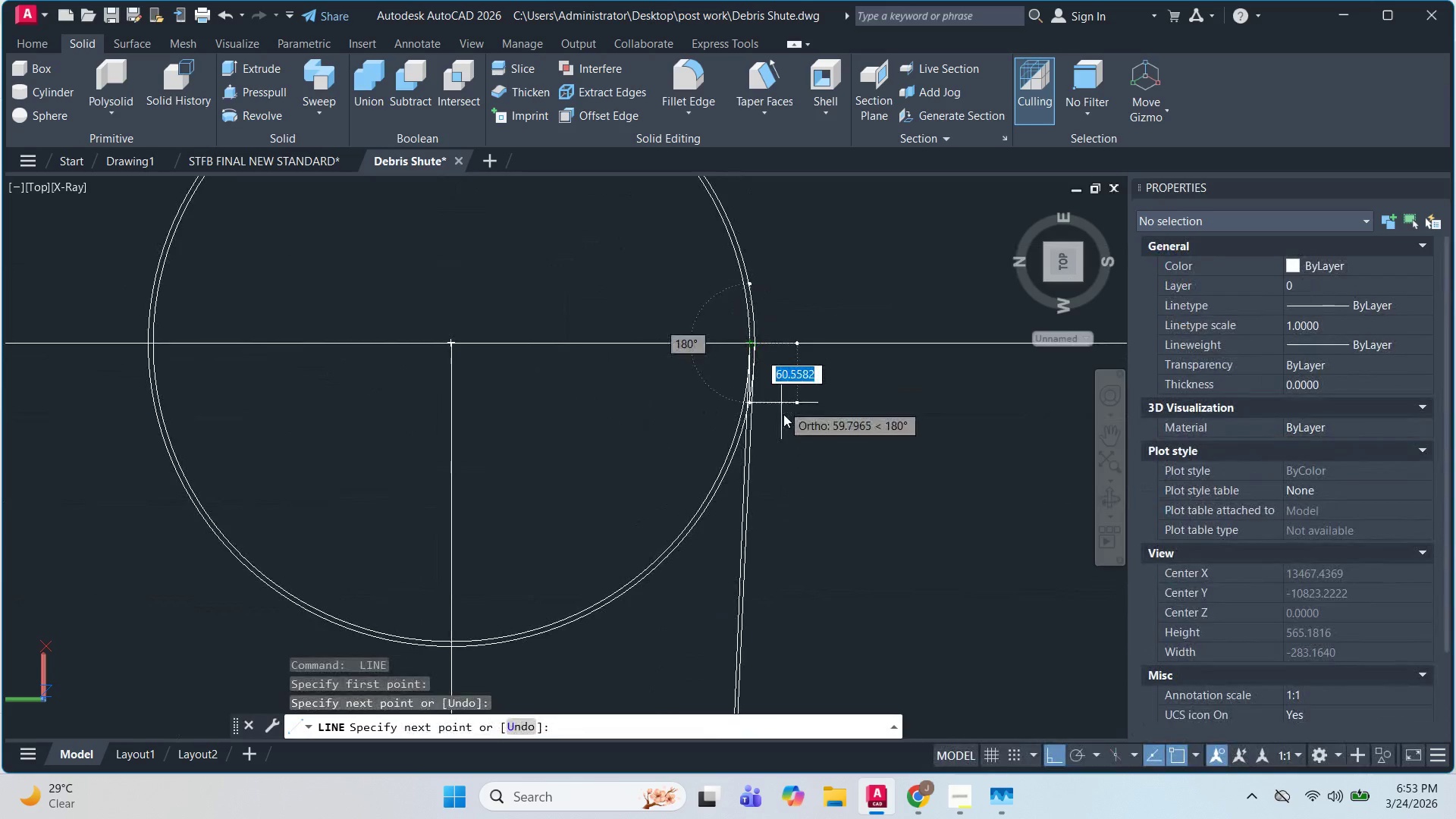 
scroll: coordinate [748, 347], scroll_direction: up, amount: 4.0
 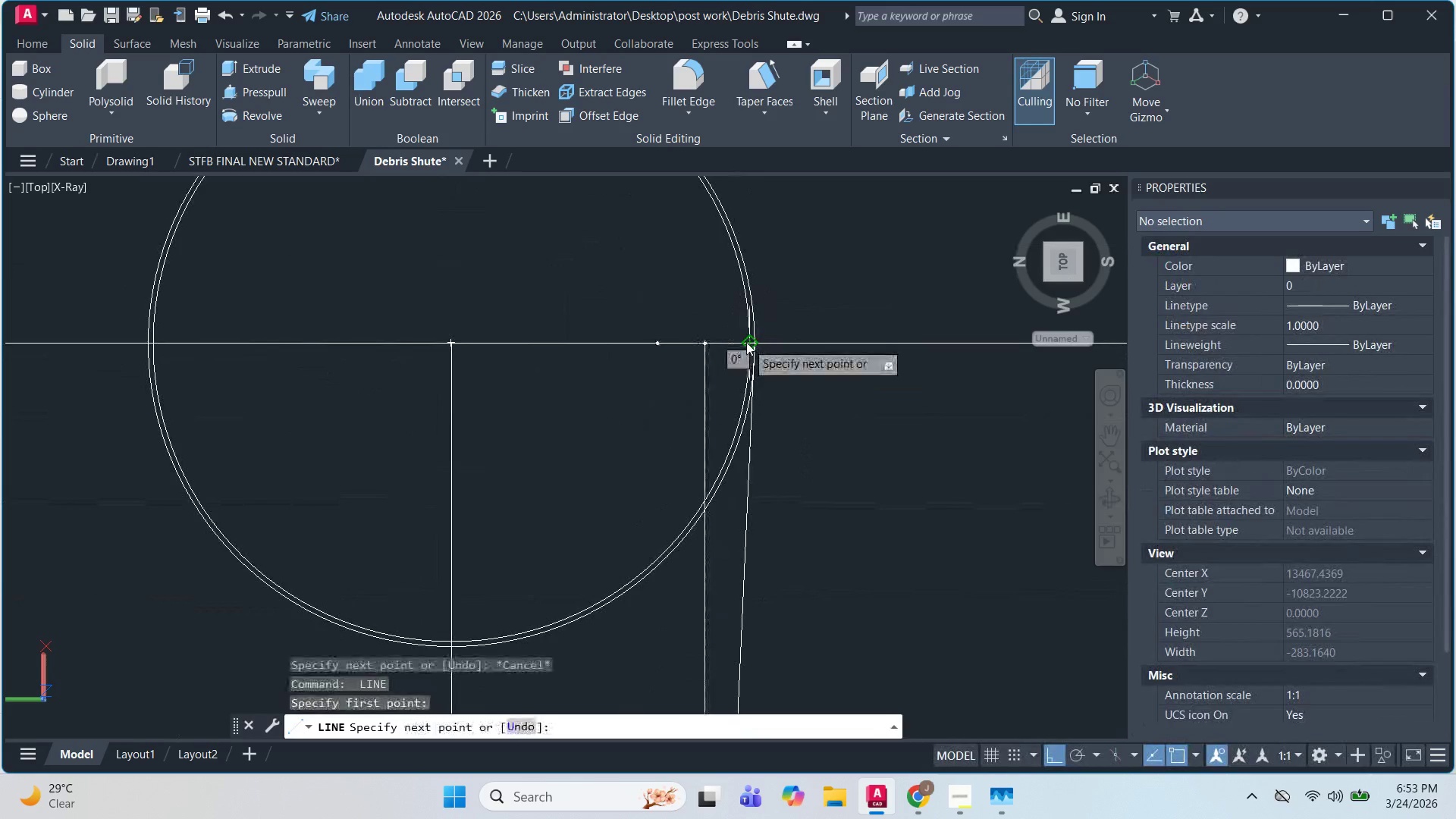 
key(Escape)
 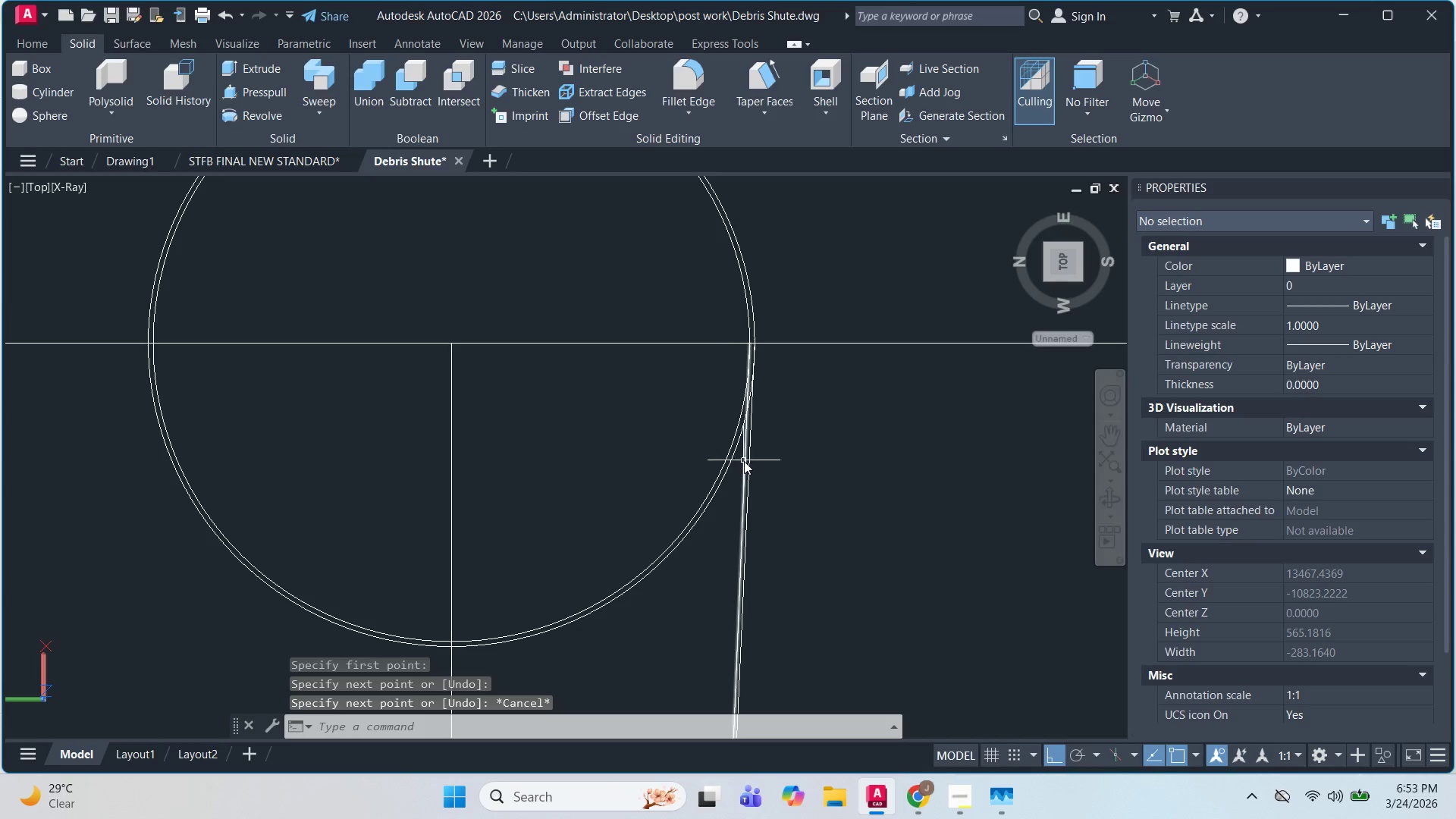 
key(E)
 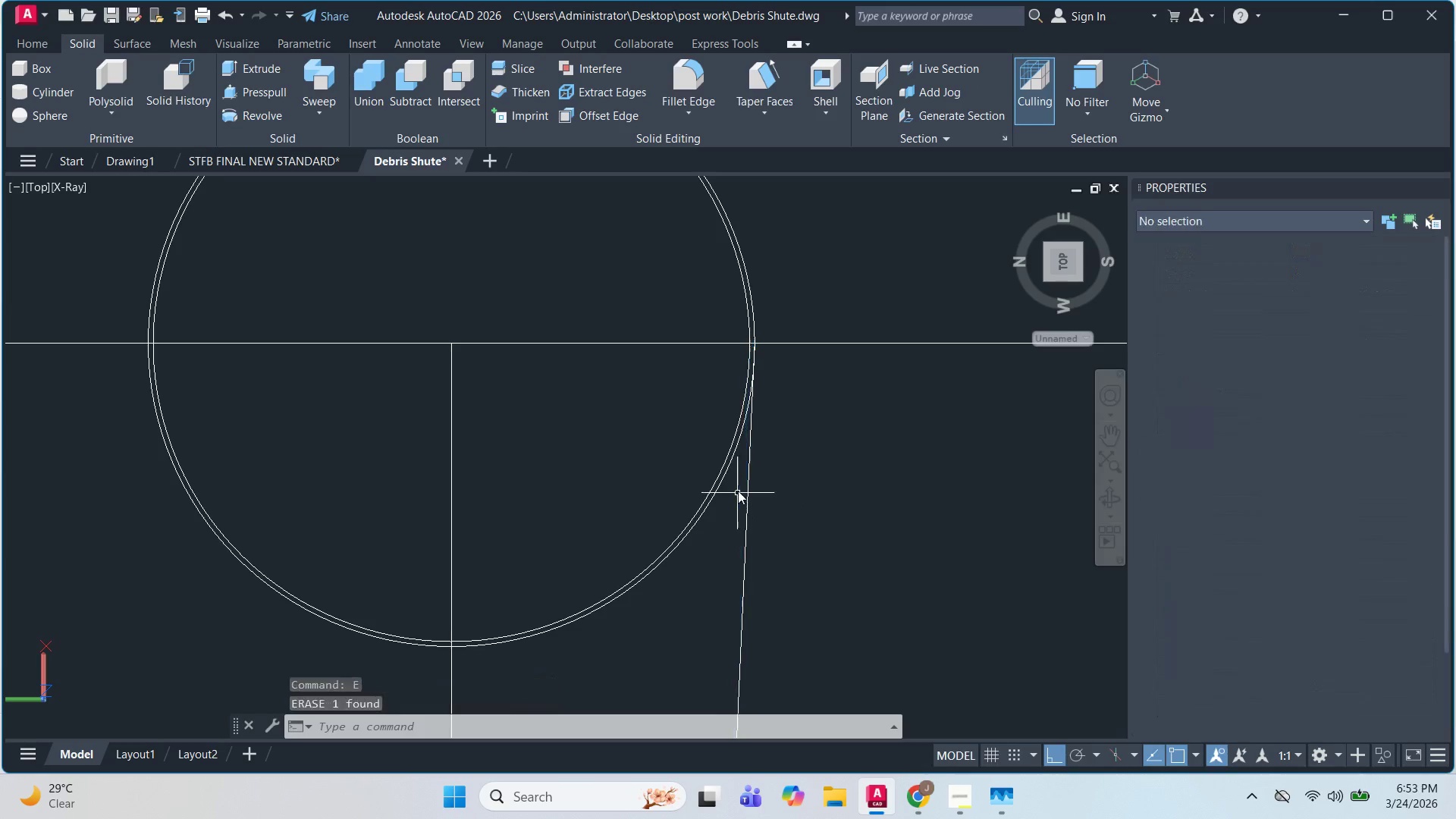 
key(Space)
 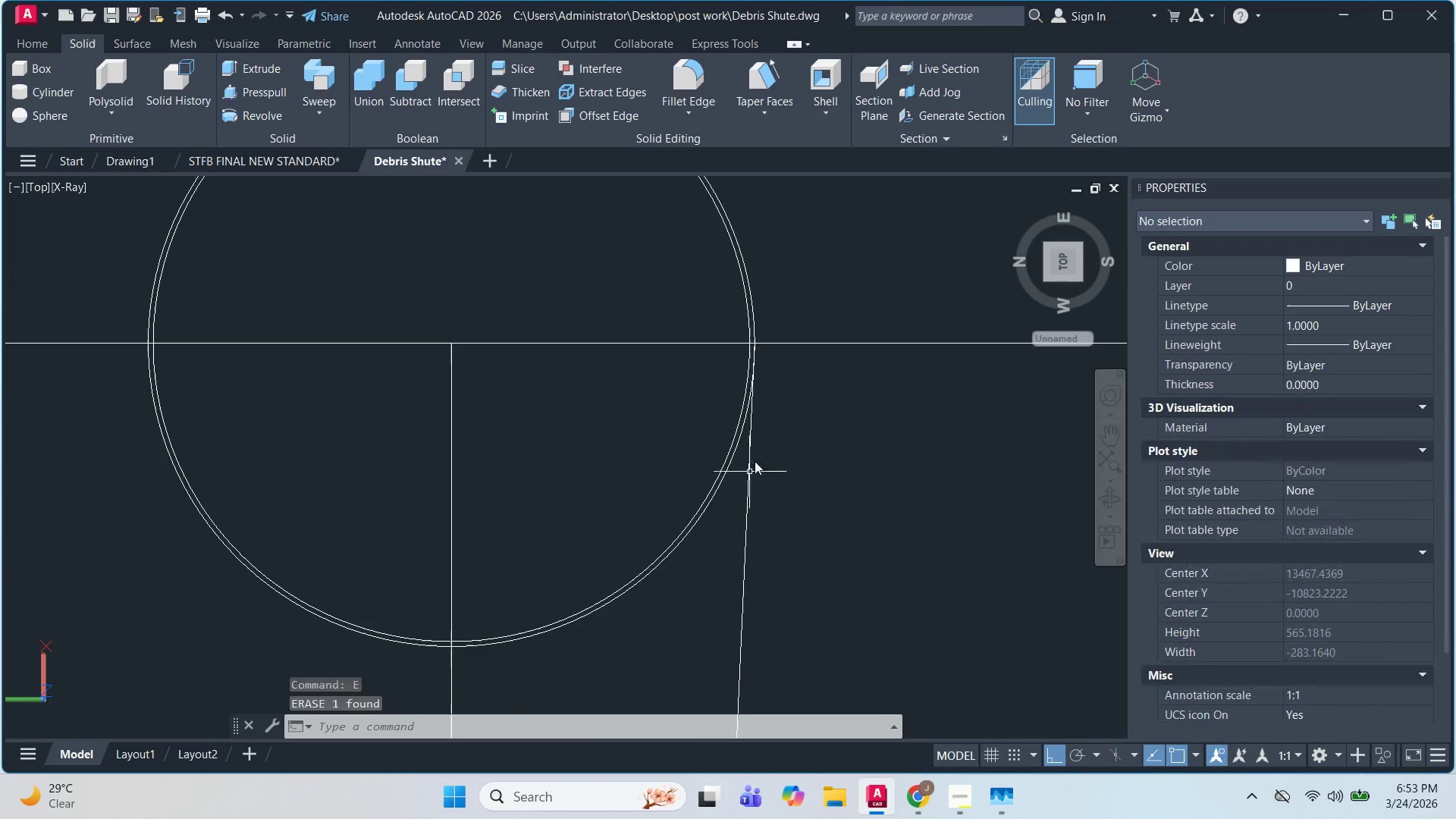 
key(Escape)
 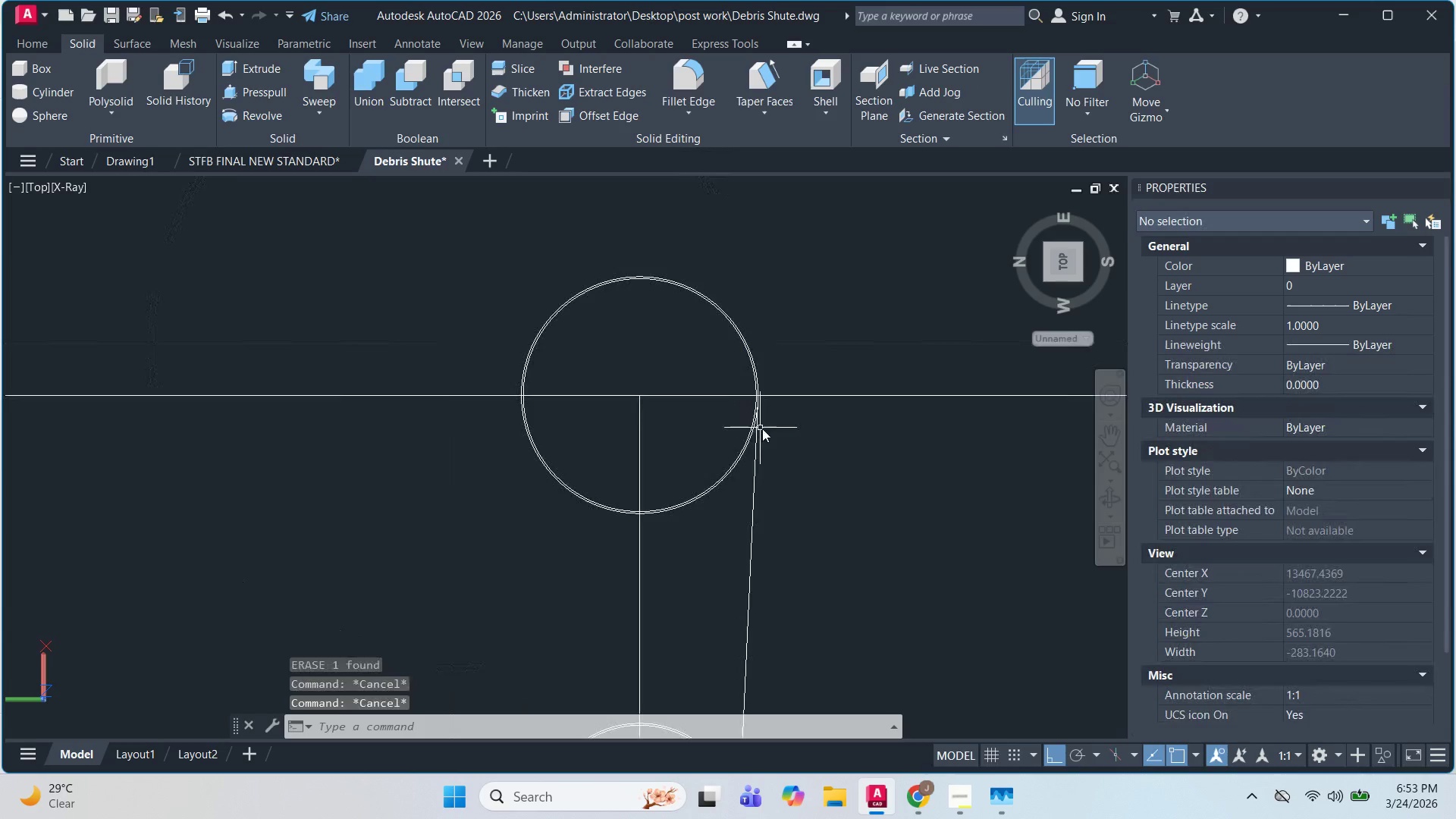 
left_click([740, 484])
 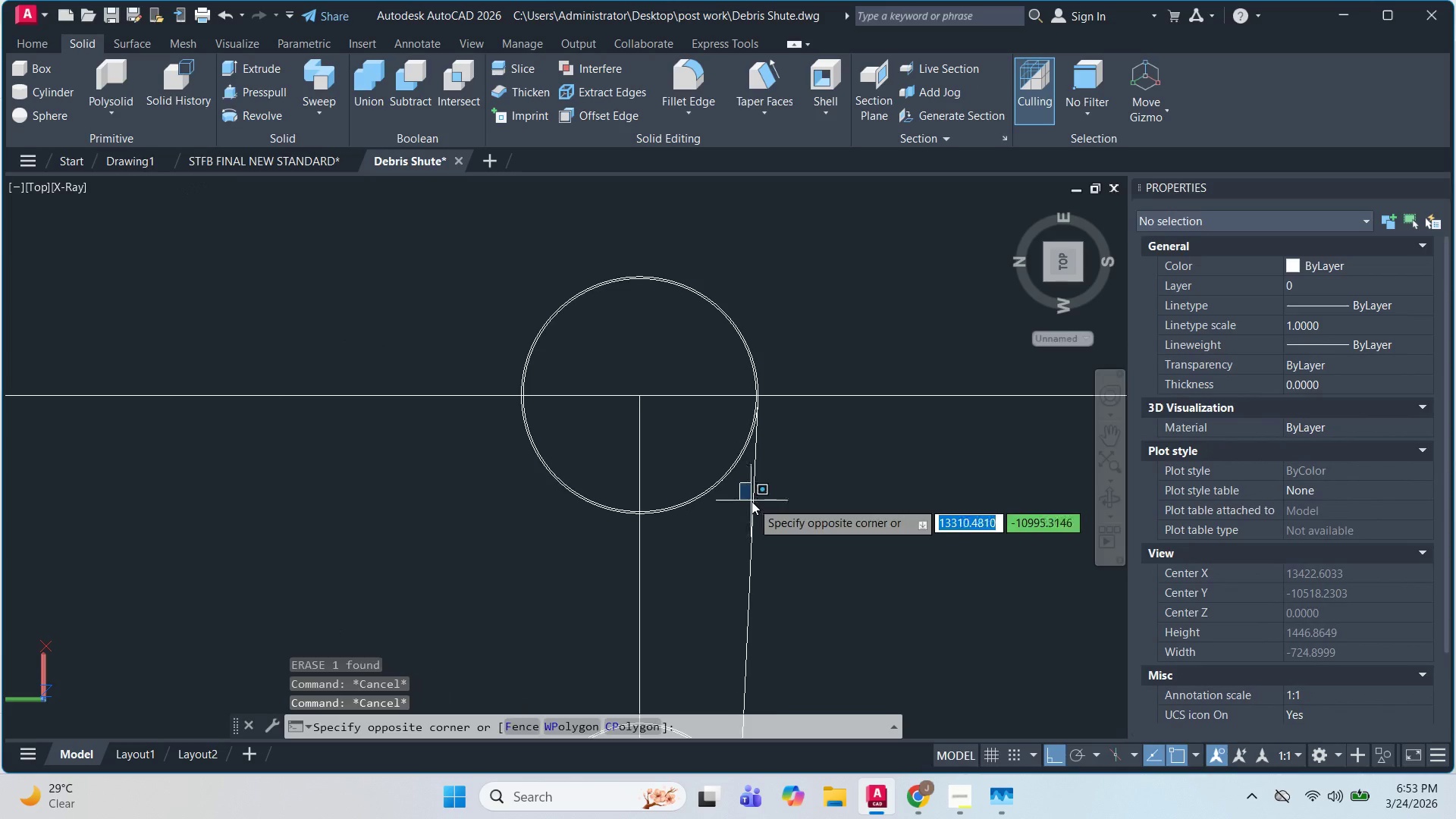 
scroll: coordinate [761, 428], scroll_direction: down, amount: 2.0
 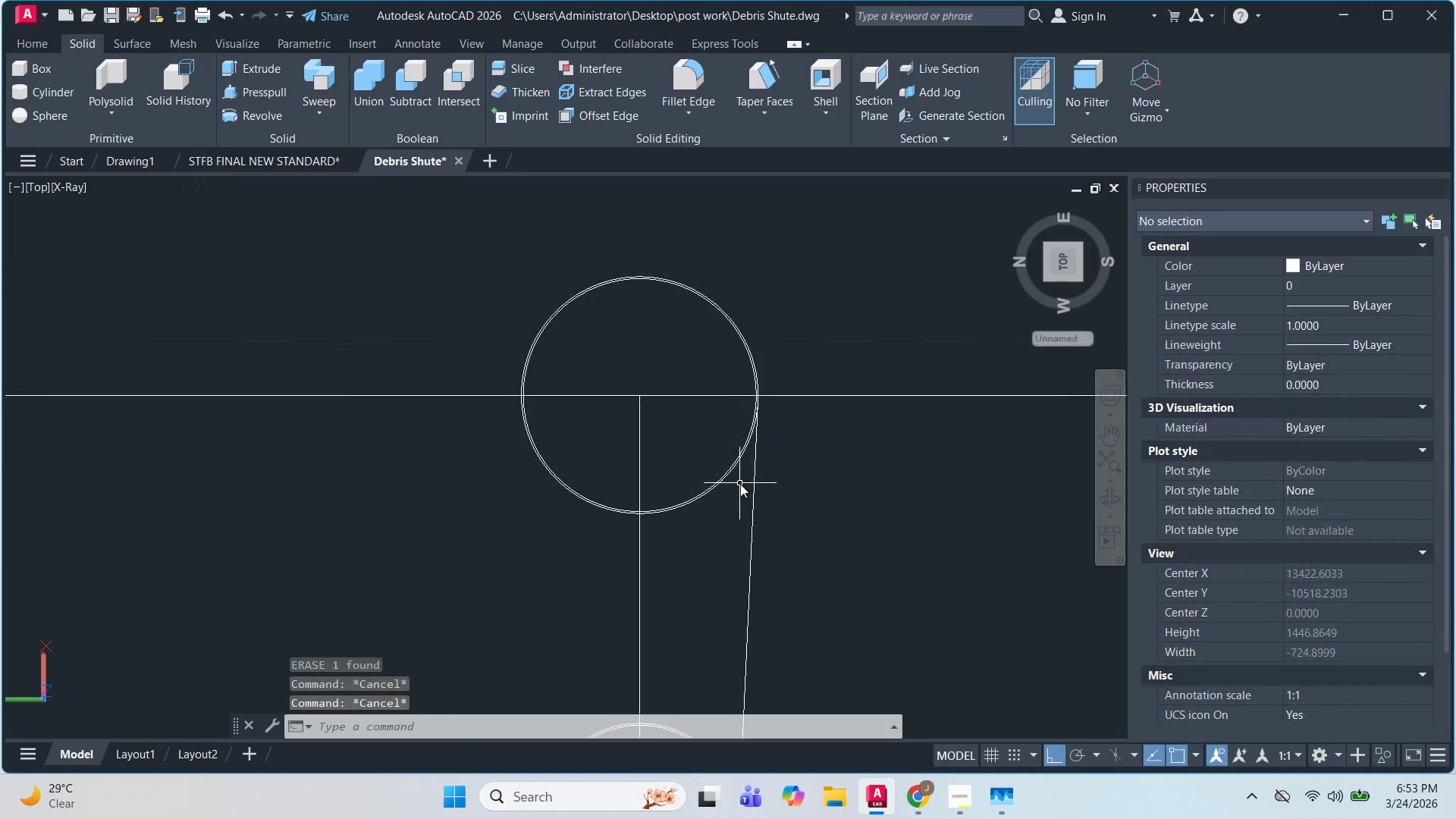 
key(Escape)
type(MI )
 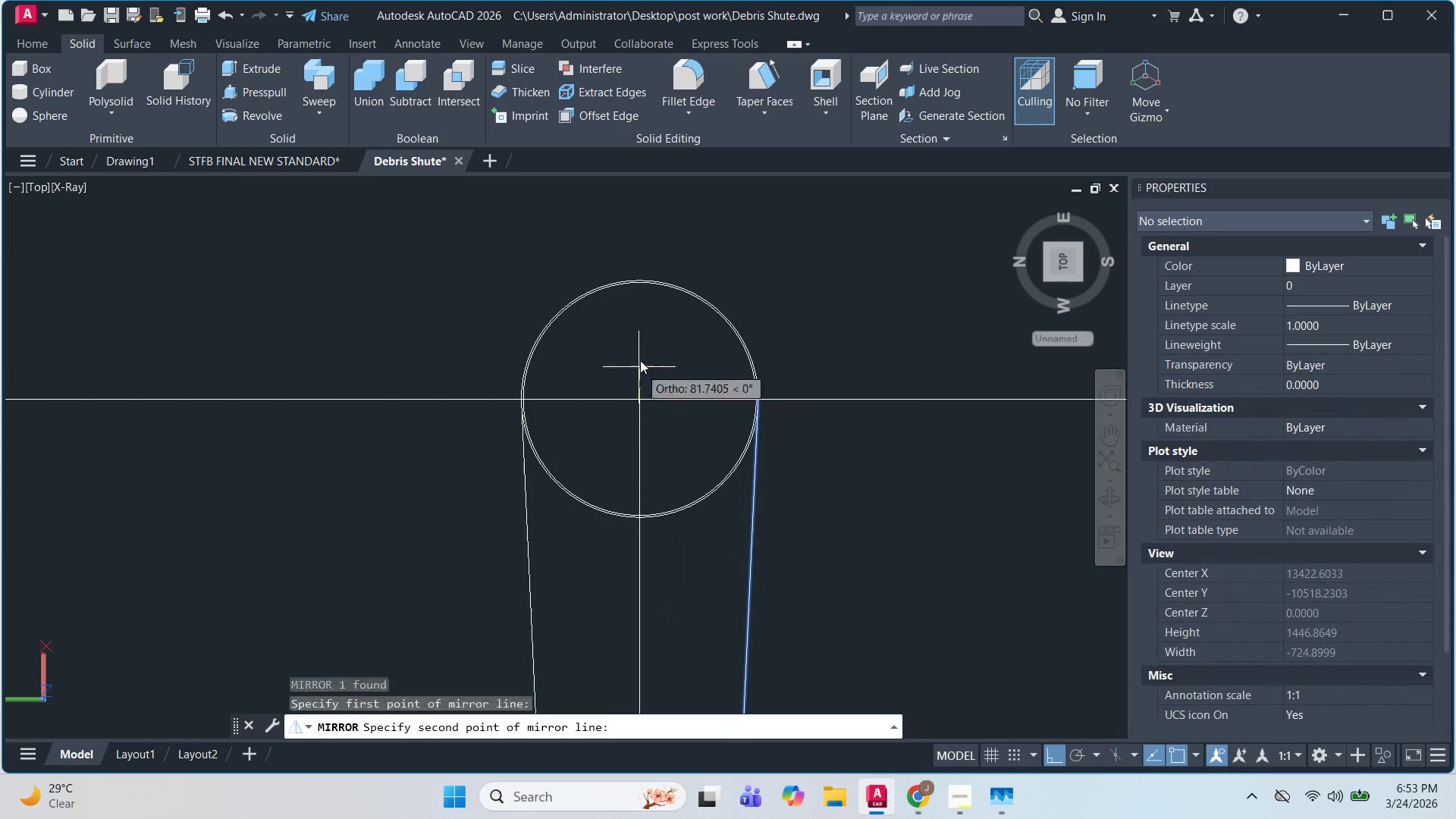 
double_click([640, 353])
 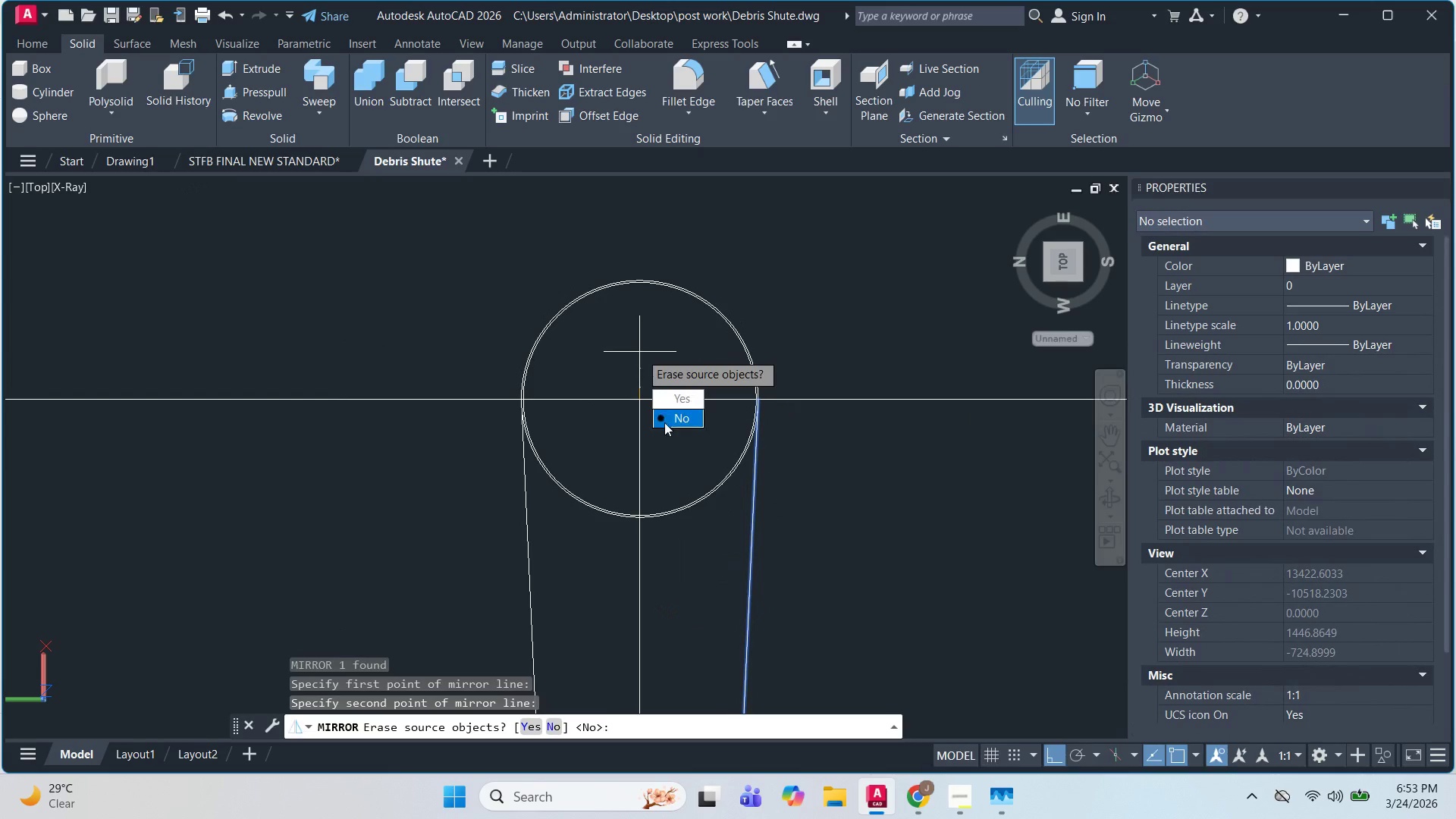 
left_click_drag(start_coordinate=[664, 422], to_coordinate=[640, 353])
 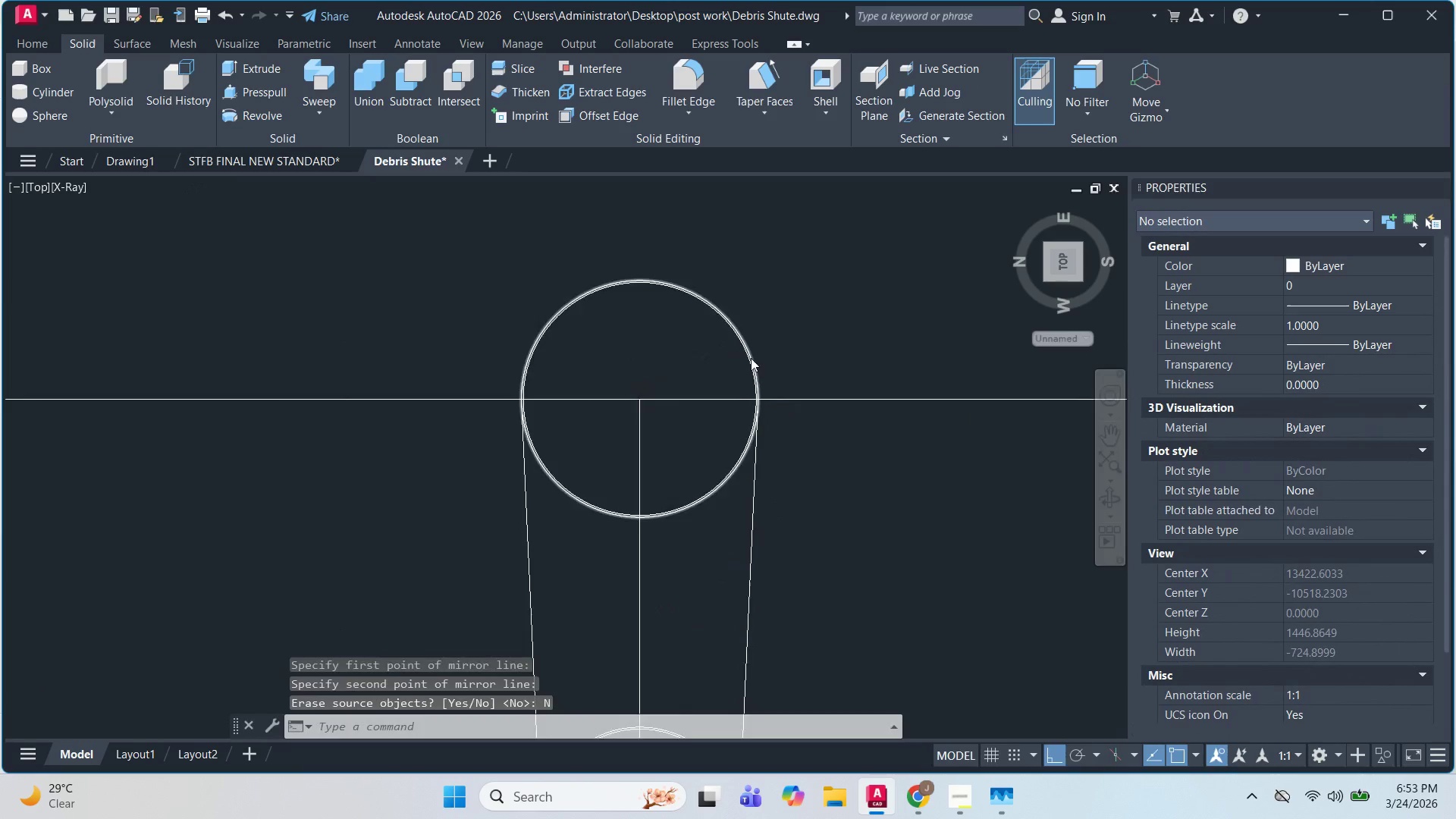 
scroll: coordinate [728, 502], scroll_direction: up, amount: 6.0
 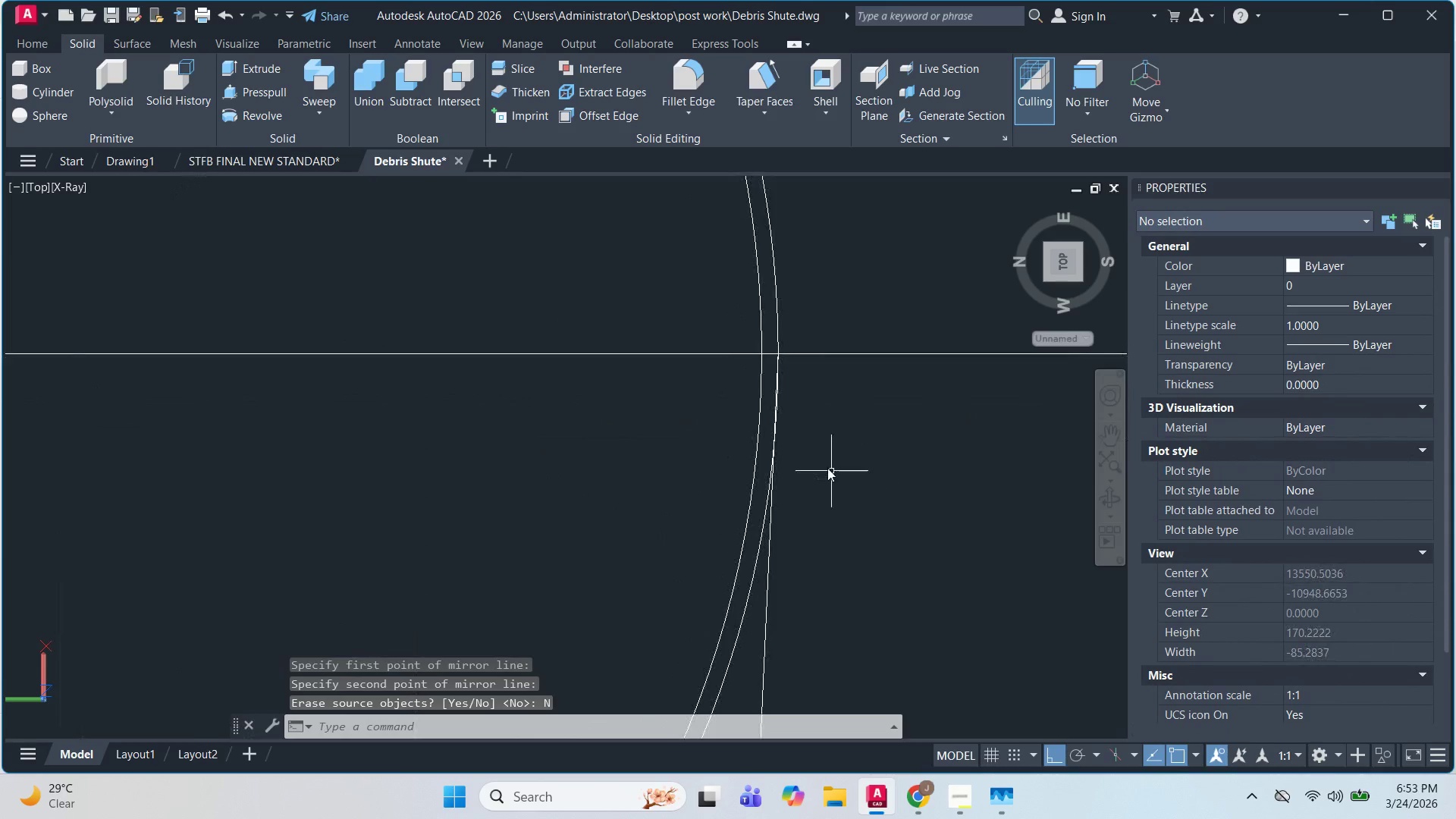 
scroll: coordinate [748, 553], scroll_direction: down, amount: 7.0
 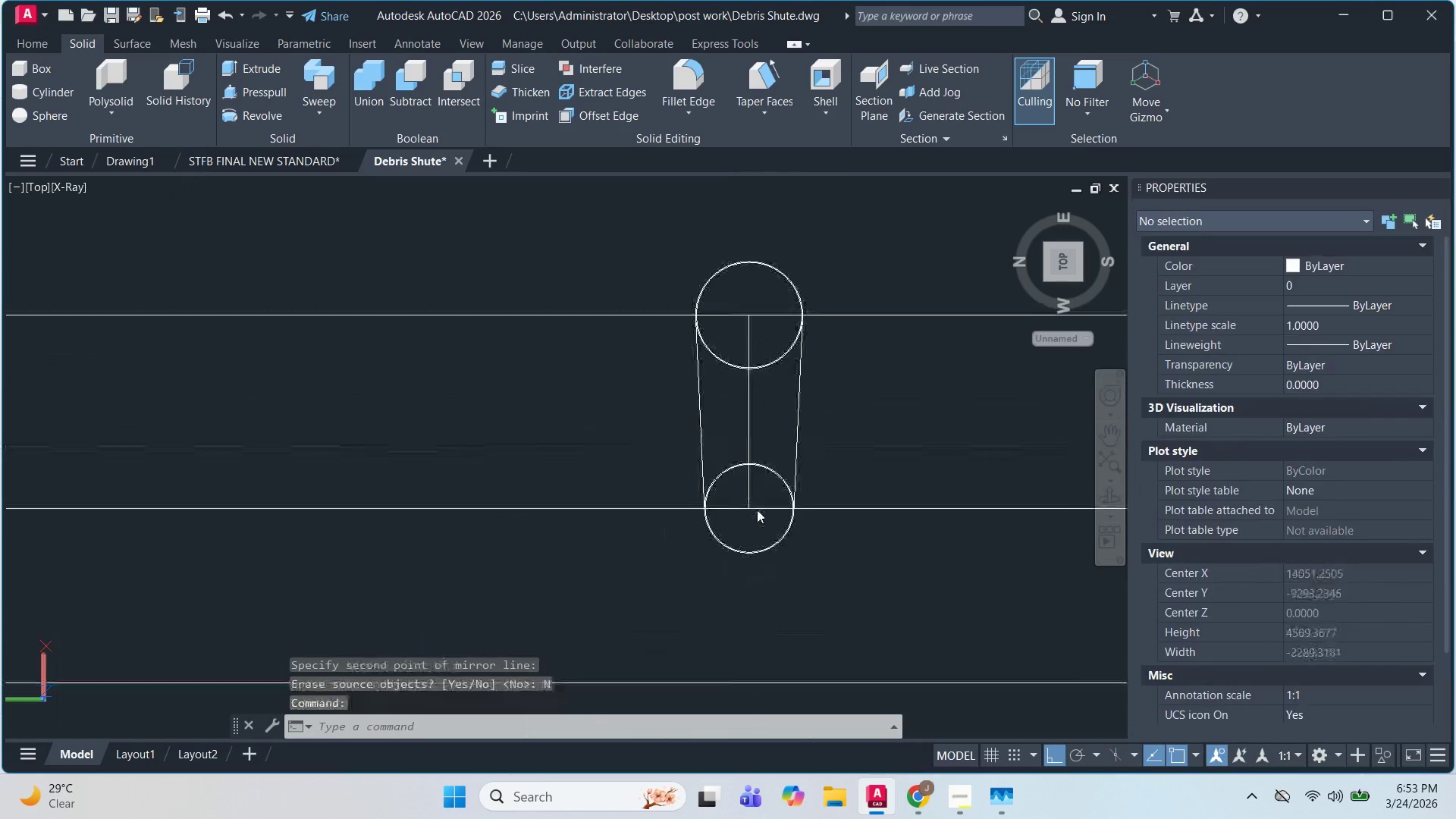 
scroll: coordinate [820, 512], scroll_direction: up, amount: 5.0
 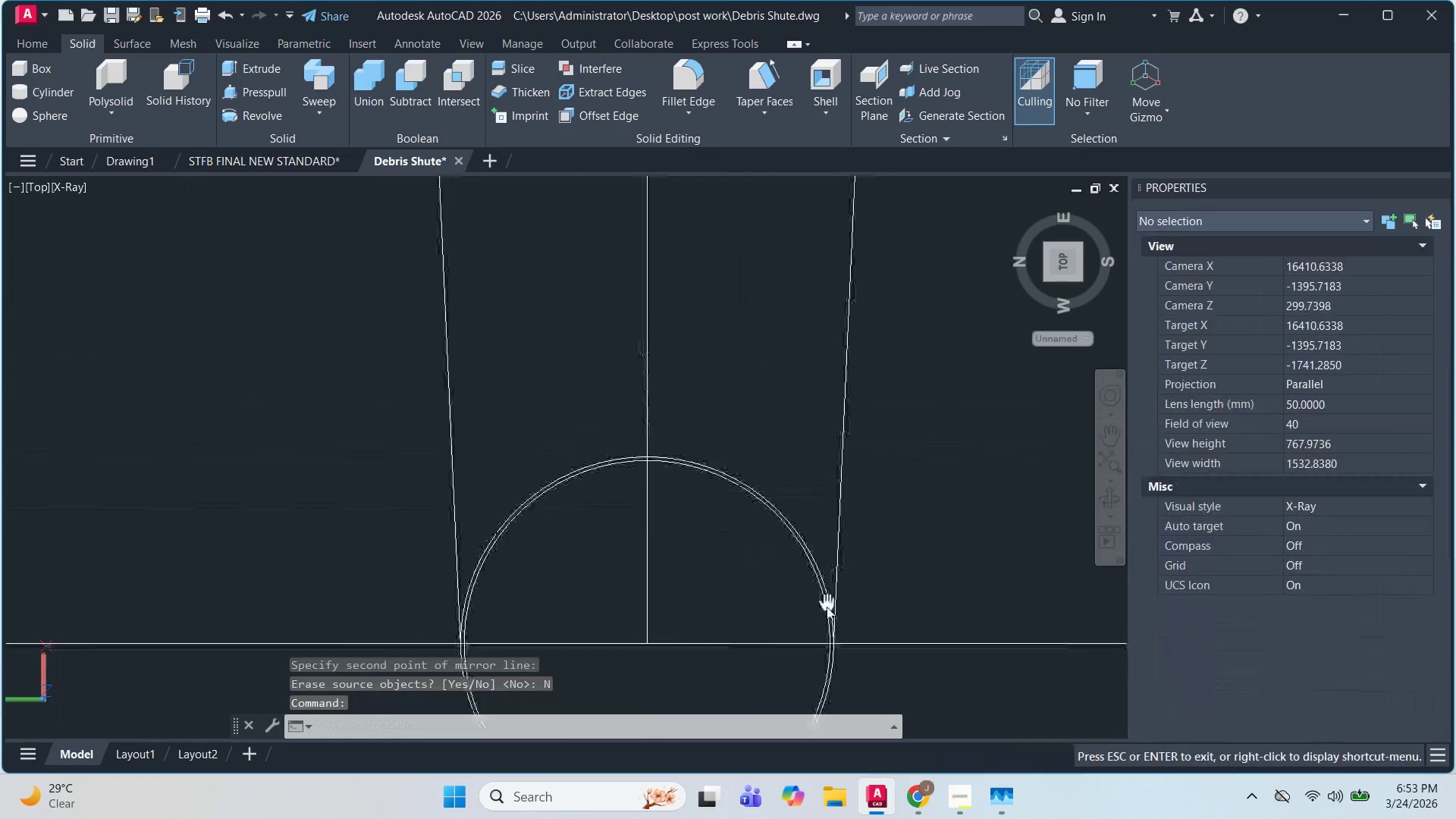 
scroll: coordinate [827, 606], scroll_direction: down, amount: 3.0
 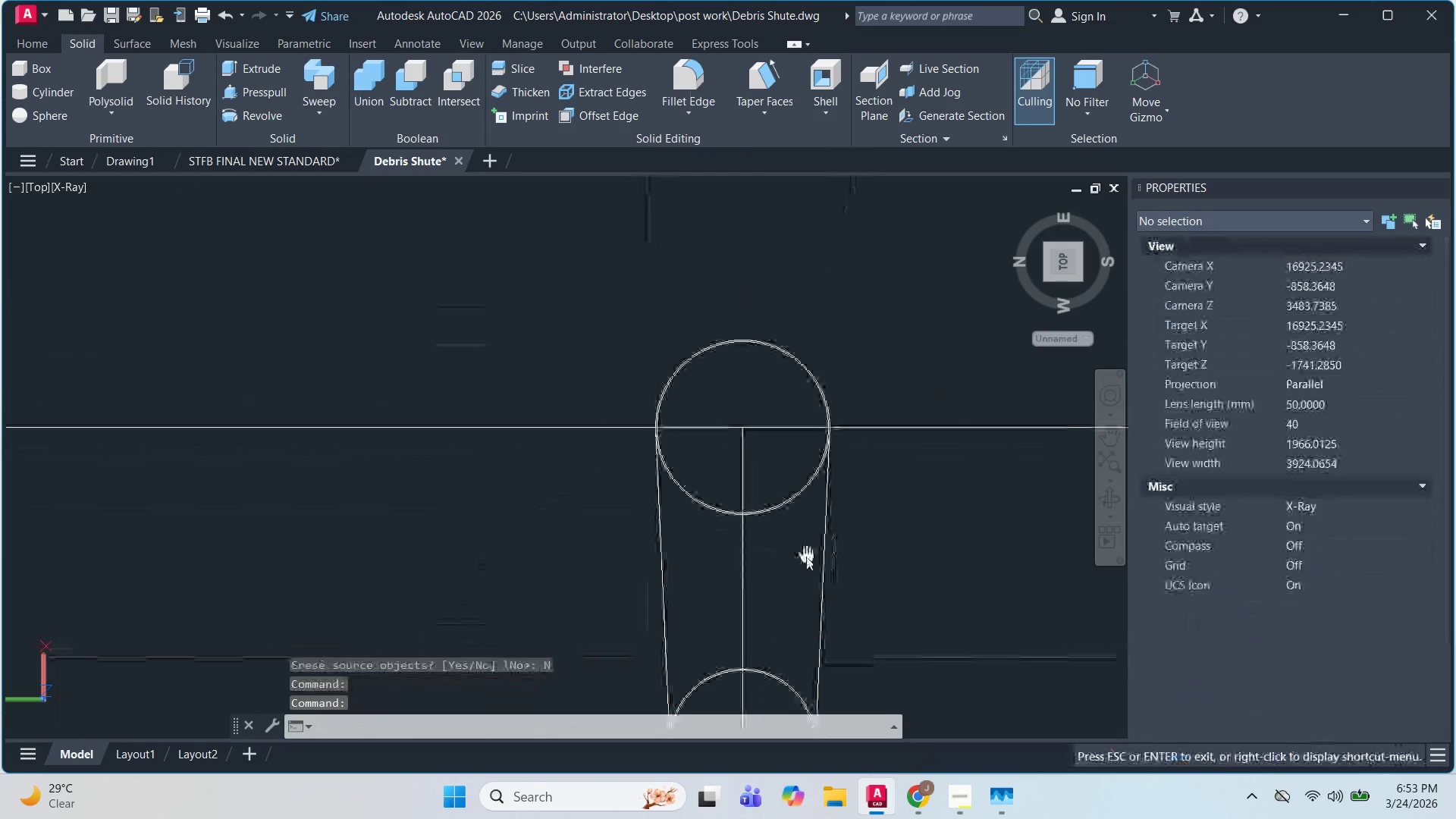 
key(Escape)
key(Escape)
type(XL )
key(Escape)
type(O 1200)
key(Backspace)
key(NumpadEnter)
 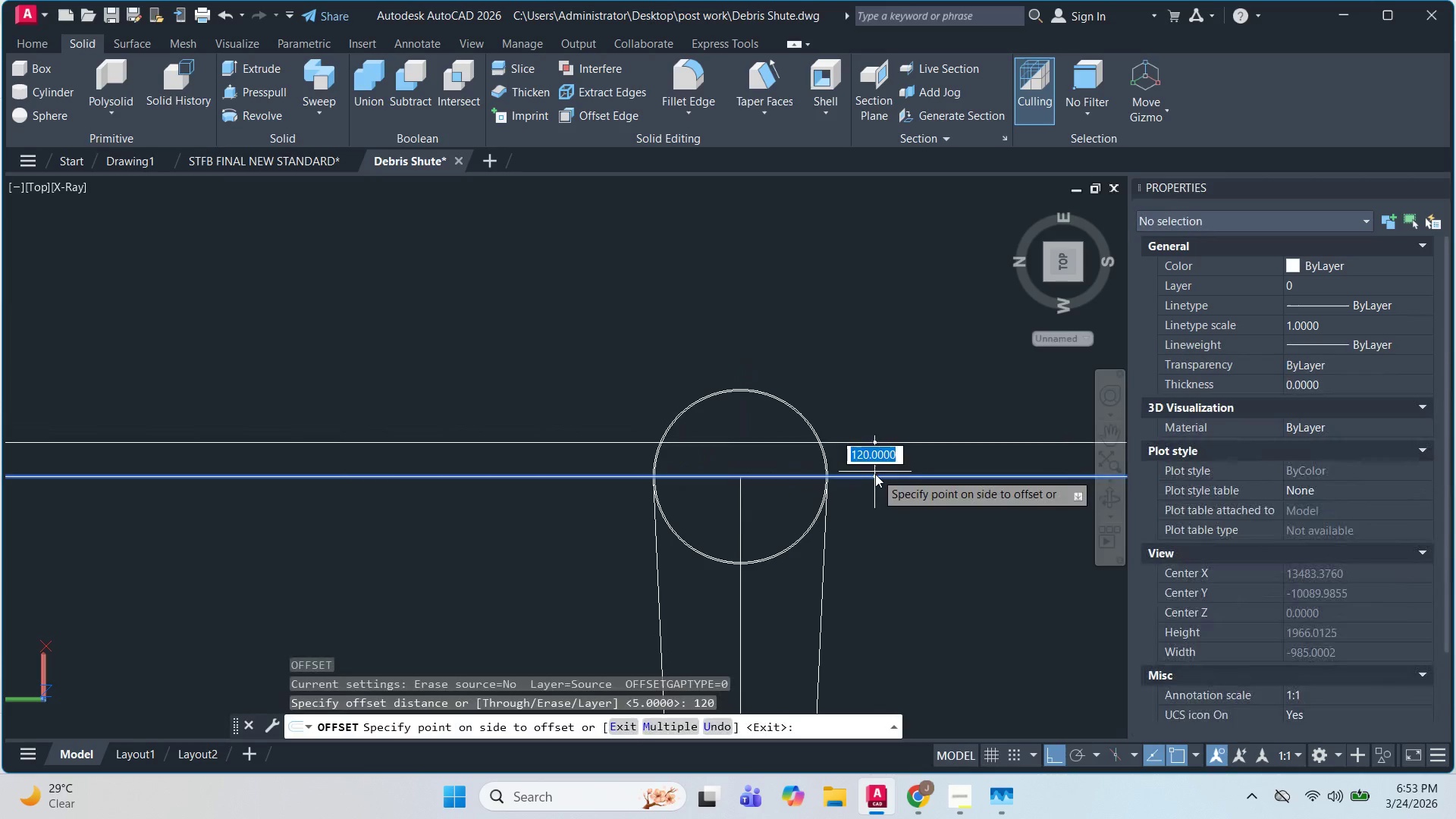 
left_click_drag(start_coordinate=[905, 474], to_coordinate=[902, 465])
 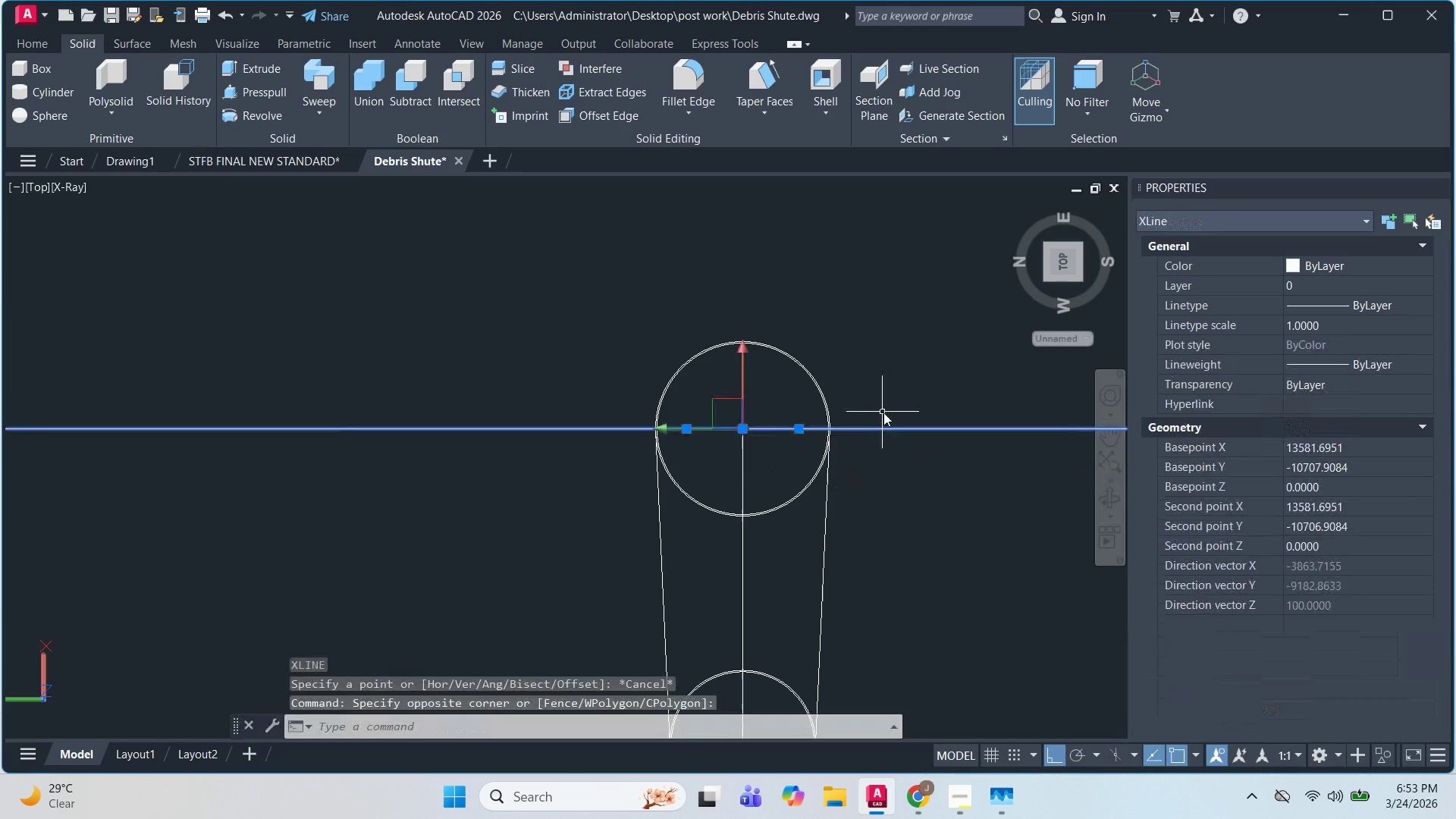 
left_click_drag(start_coordinate=[883, 413], to_coordinate=[884, 615])
 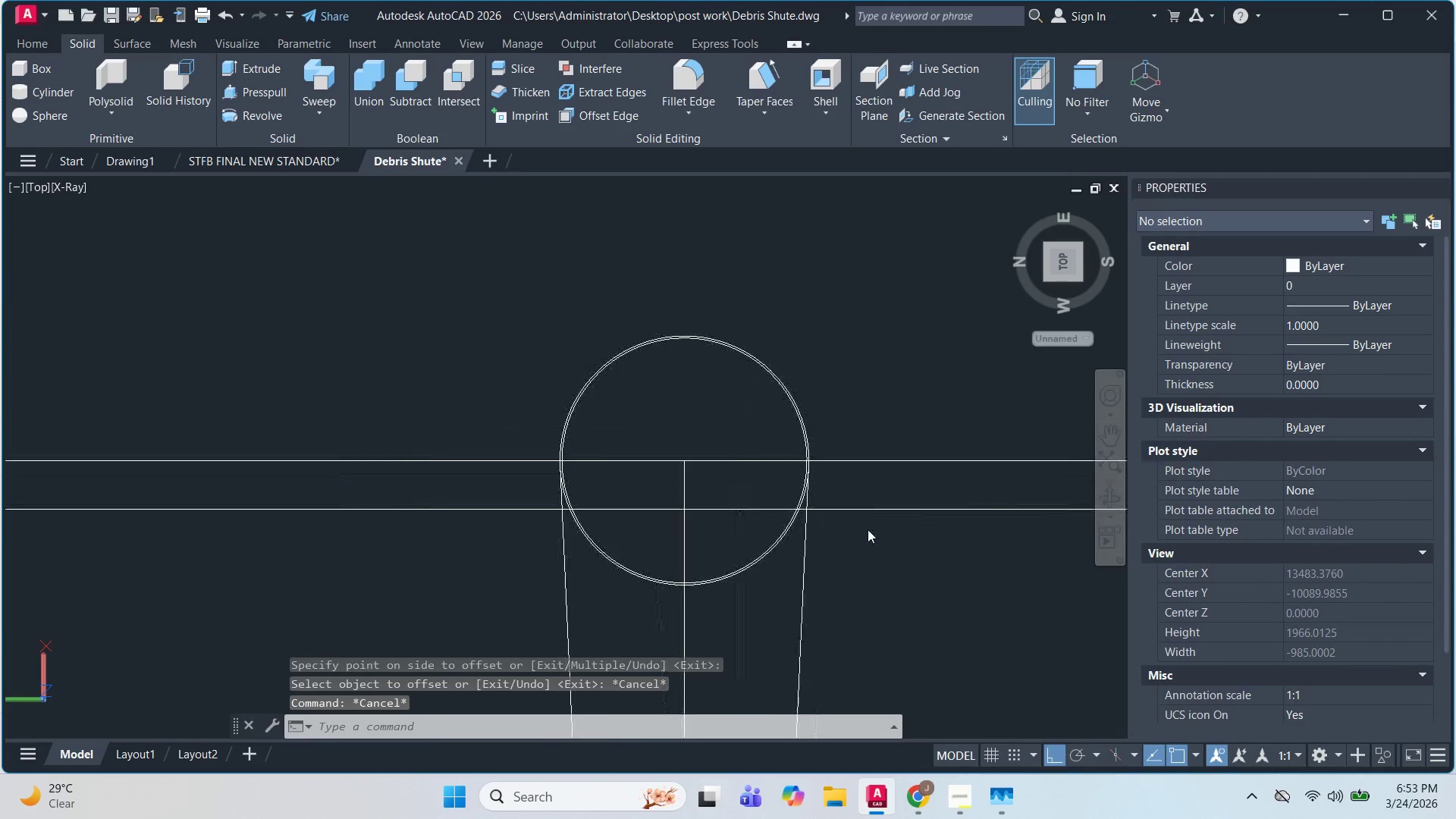 
left_click([884, 615])
 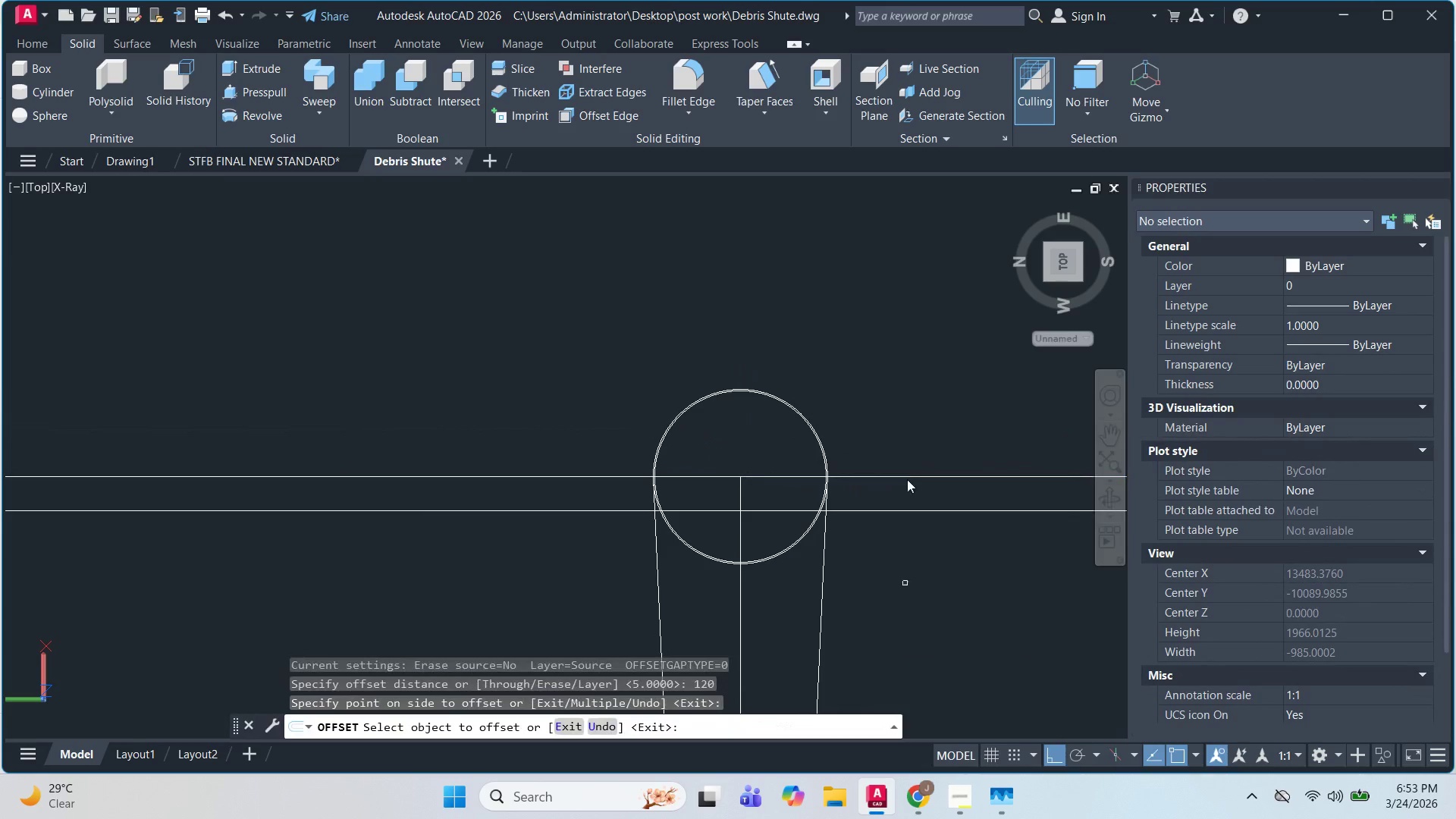 
key(Escape)
 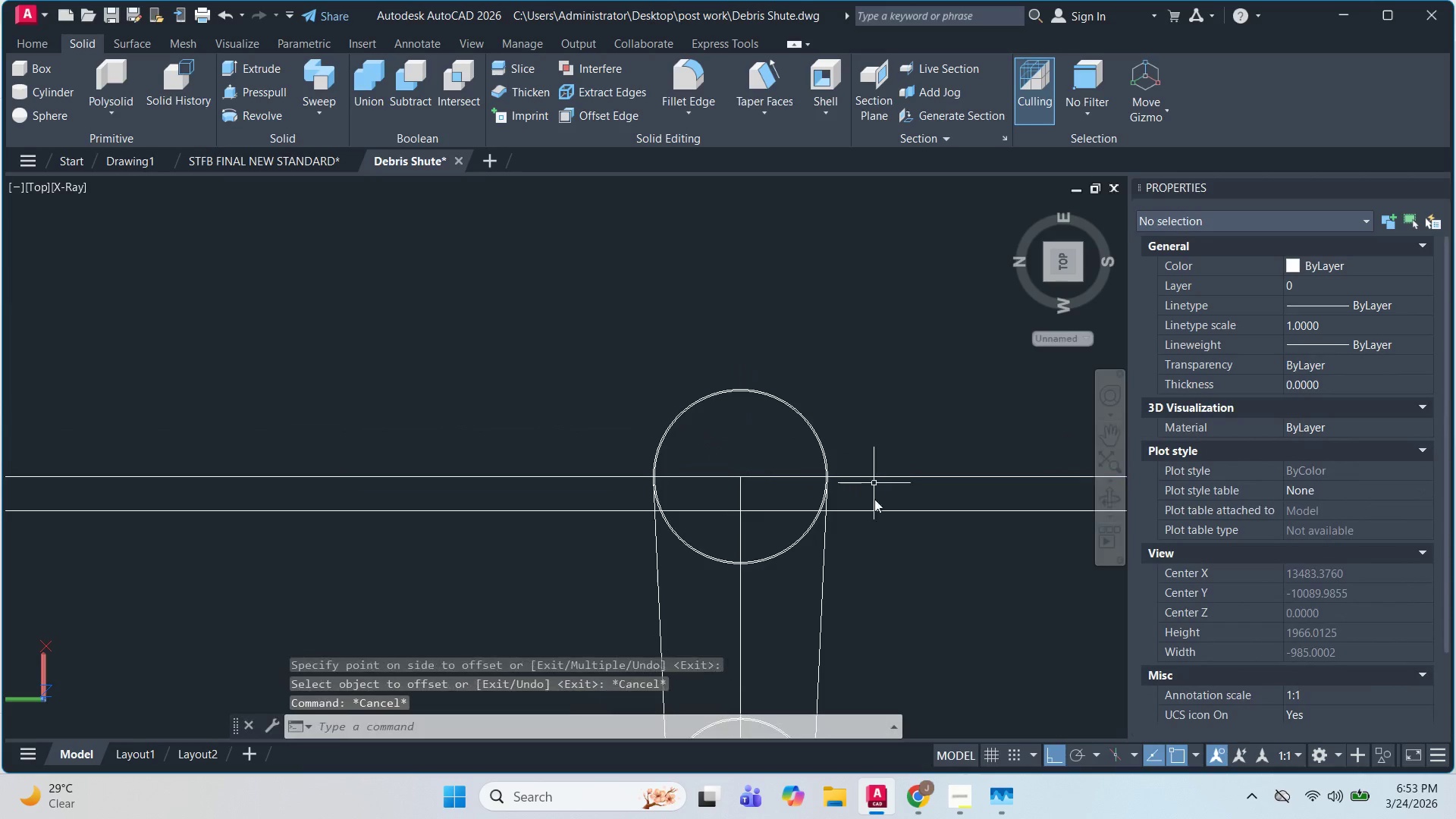 
key(Escape)
 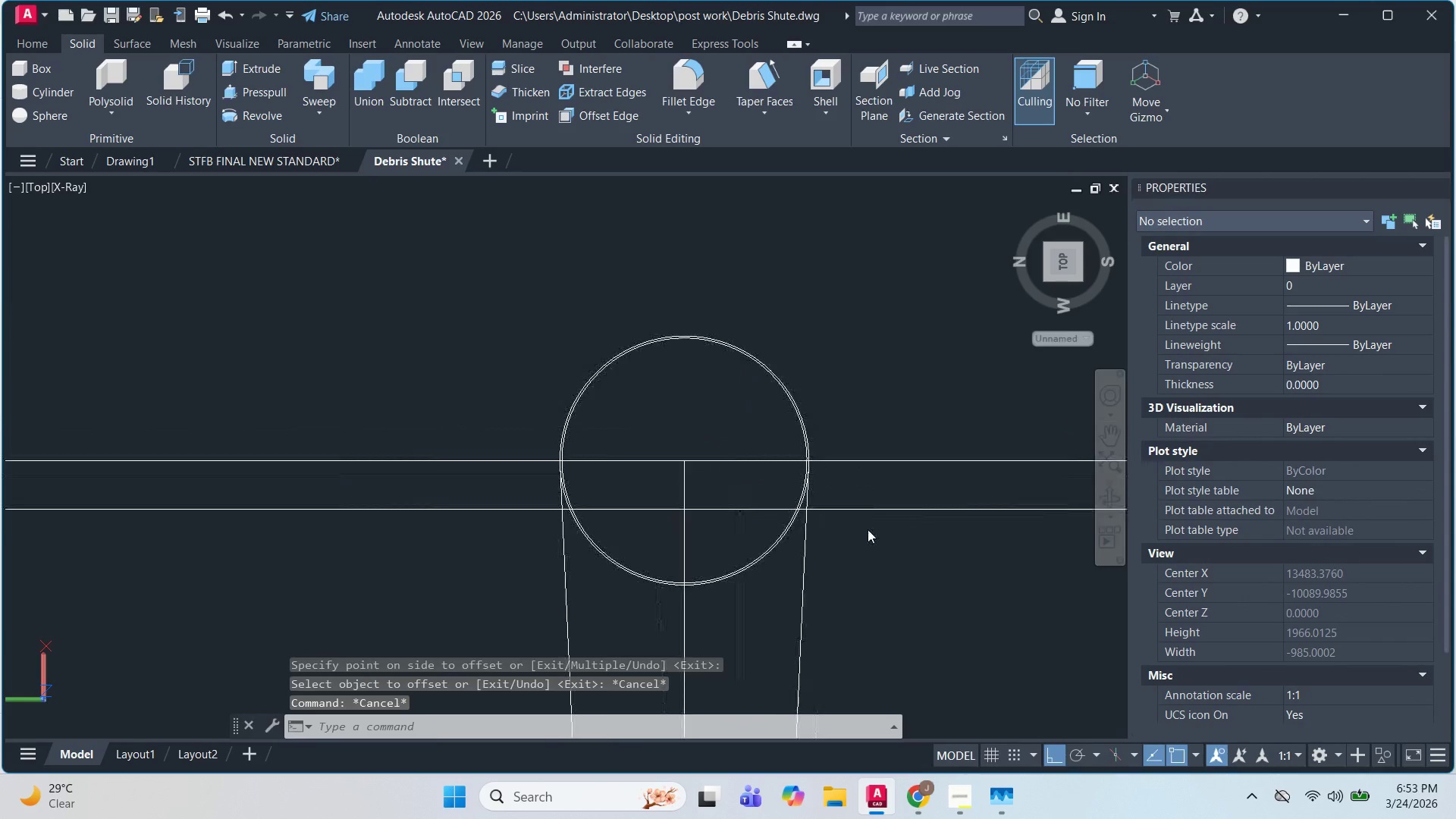 
scroll: coordinate [868, 528], scroll_direction: up, amount: 2.0
 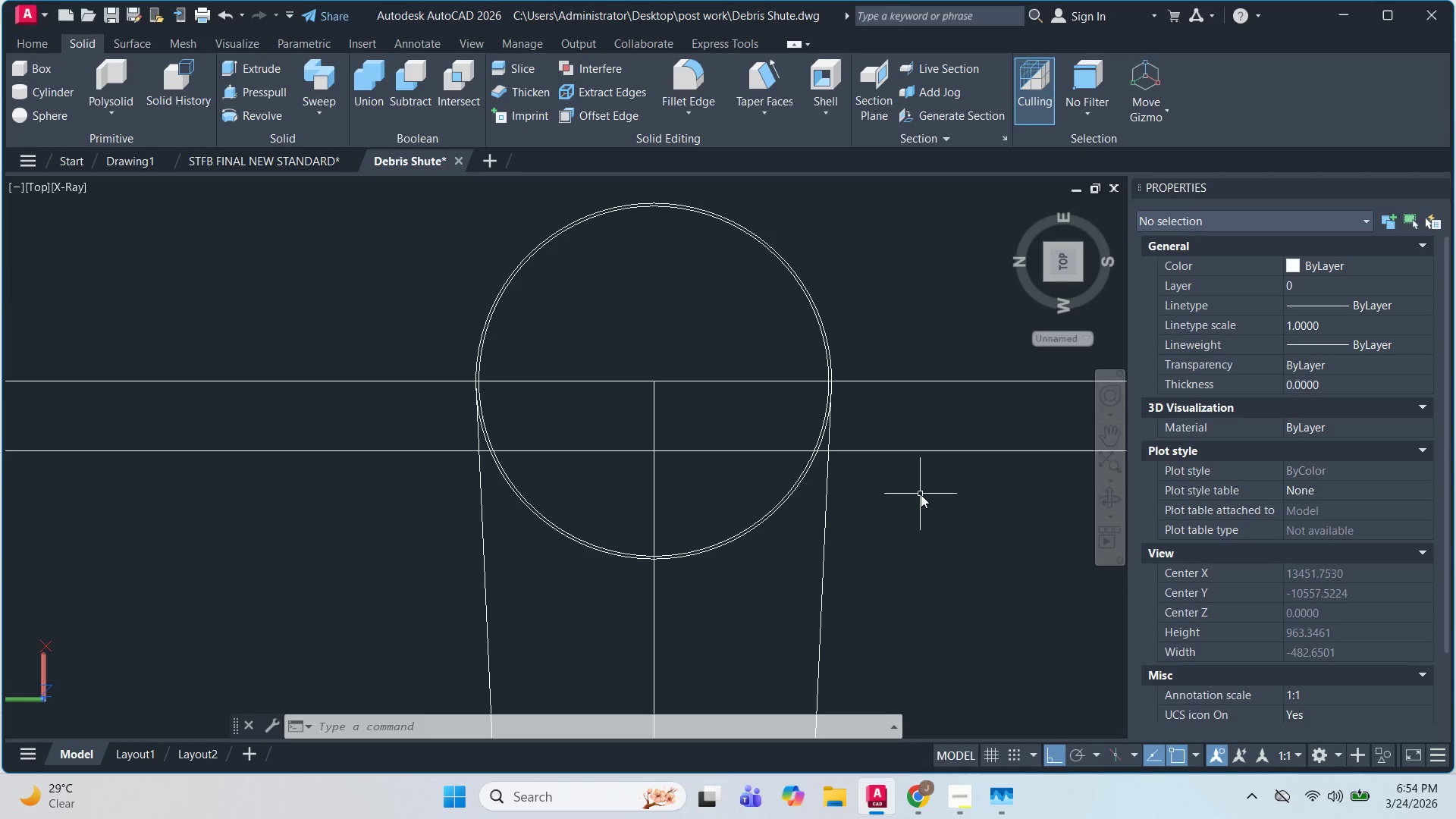 
wait(26.87)
 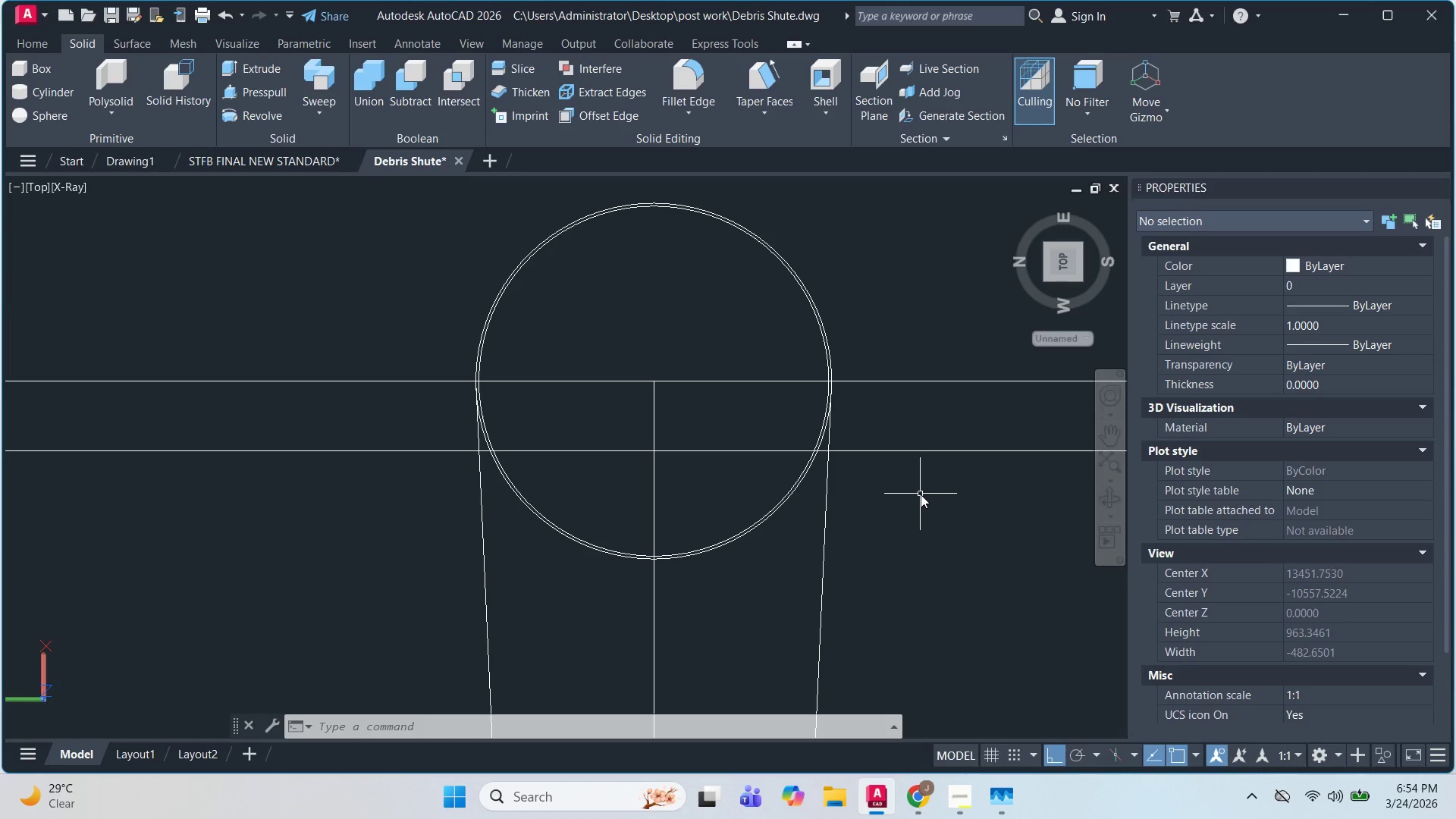 
double_click([725, 516])
 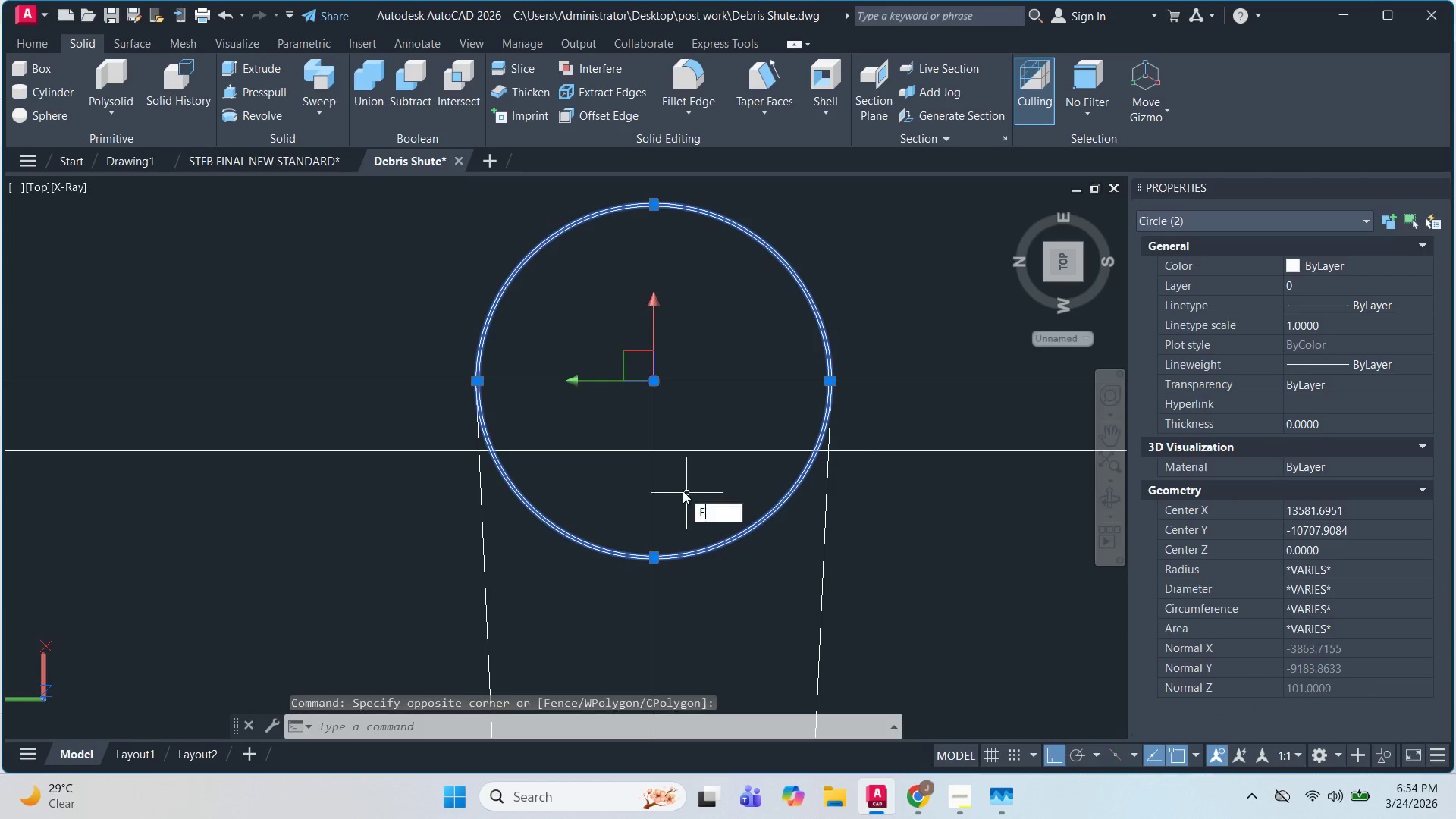 
key(E)
 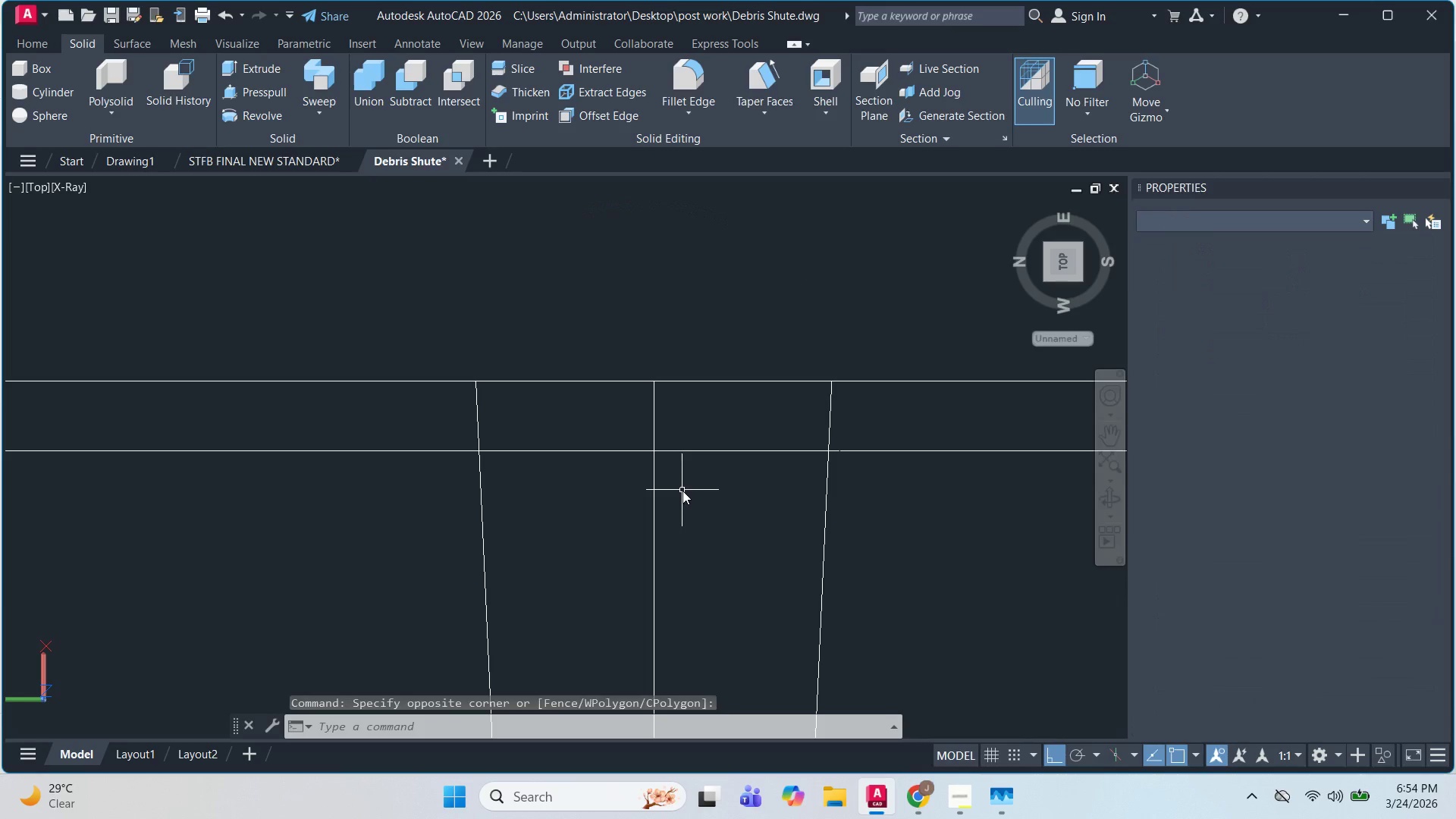 
key(Space)
 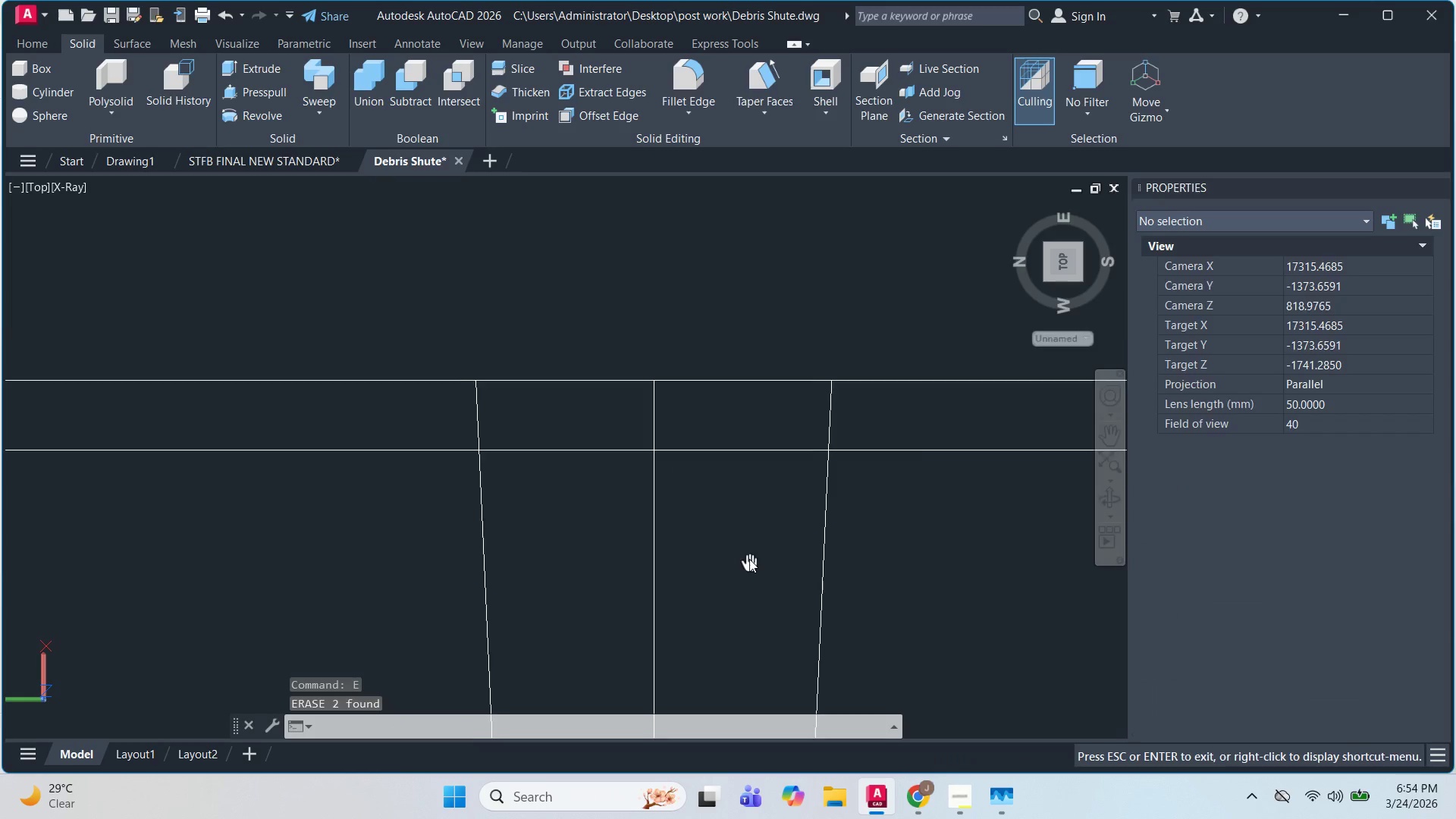 
key(Escape)
 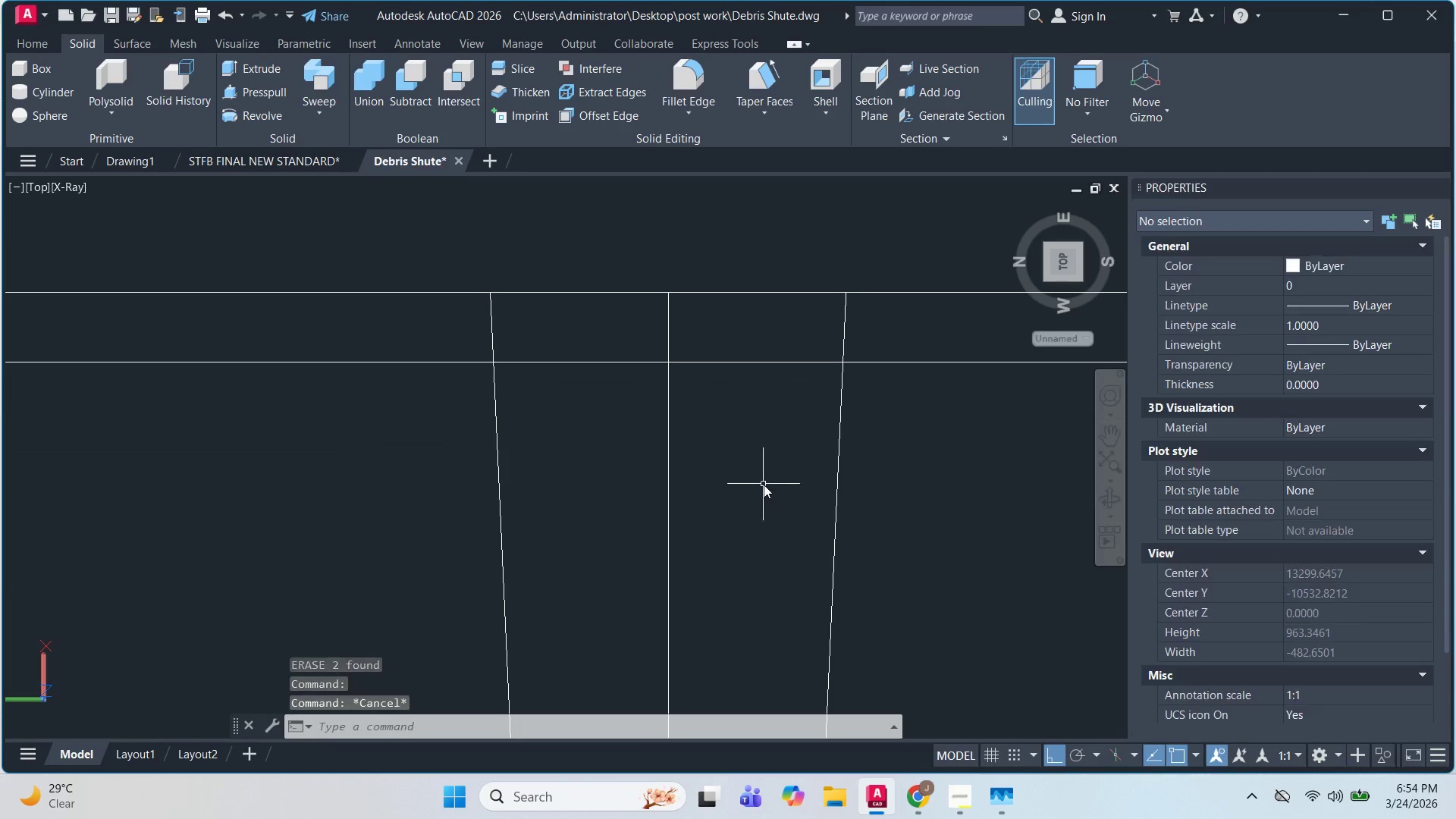 
key(Escape)
 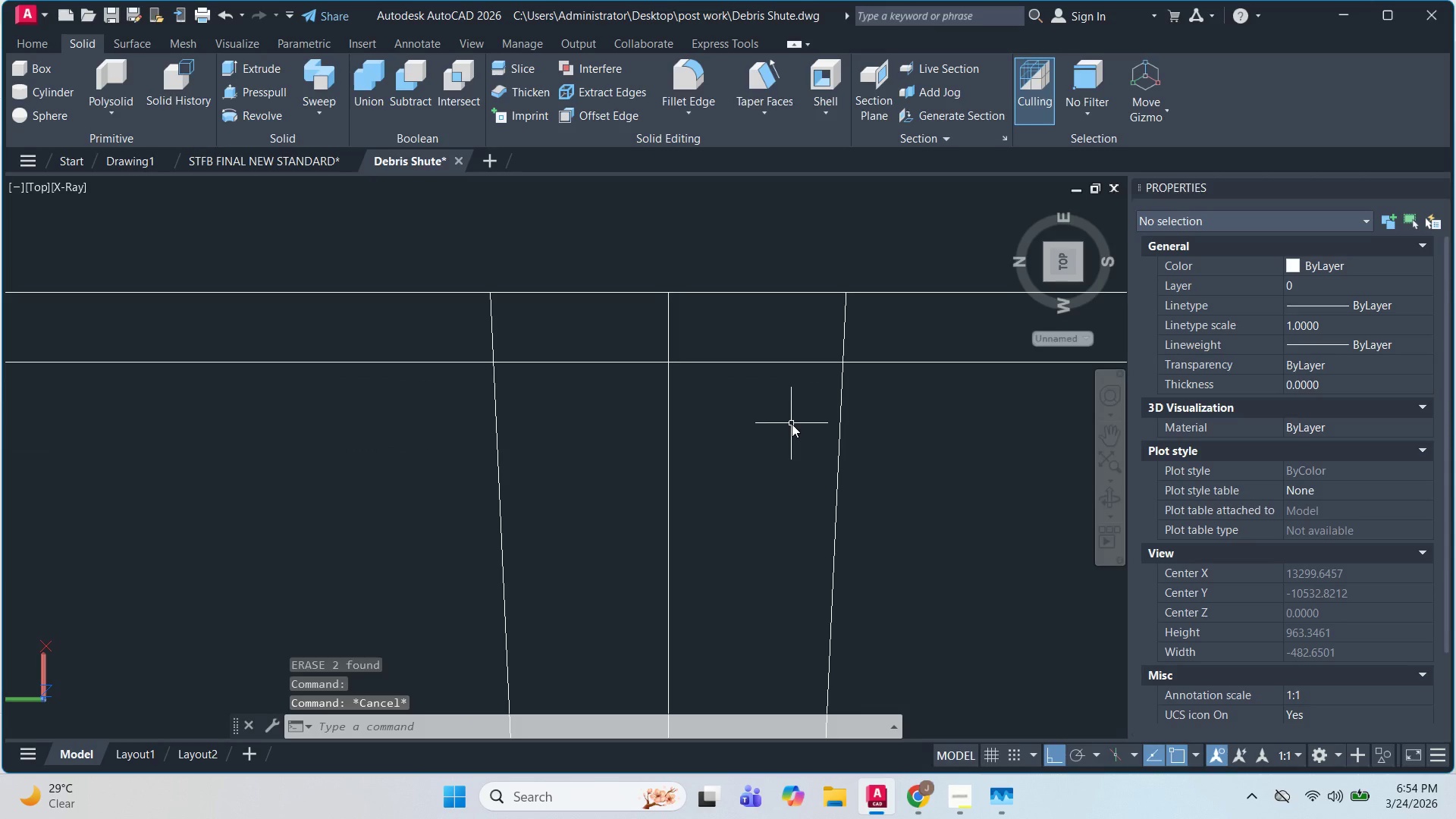 
key(Shift+ShiftLeft)
 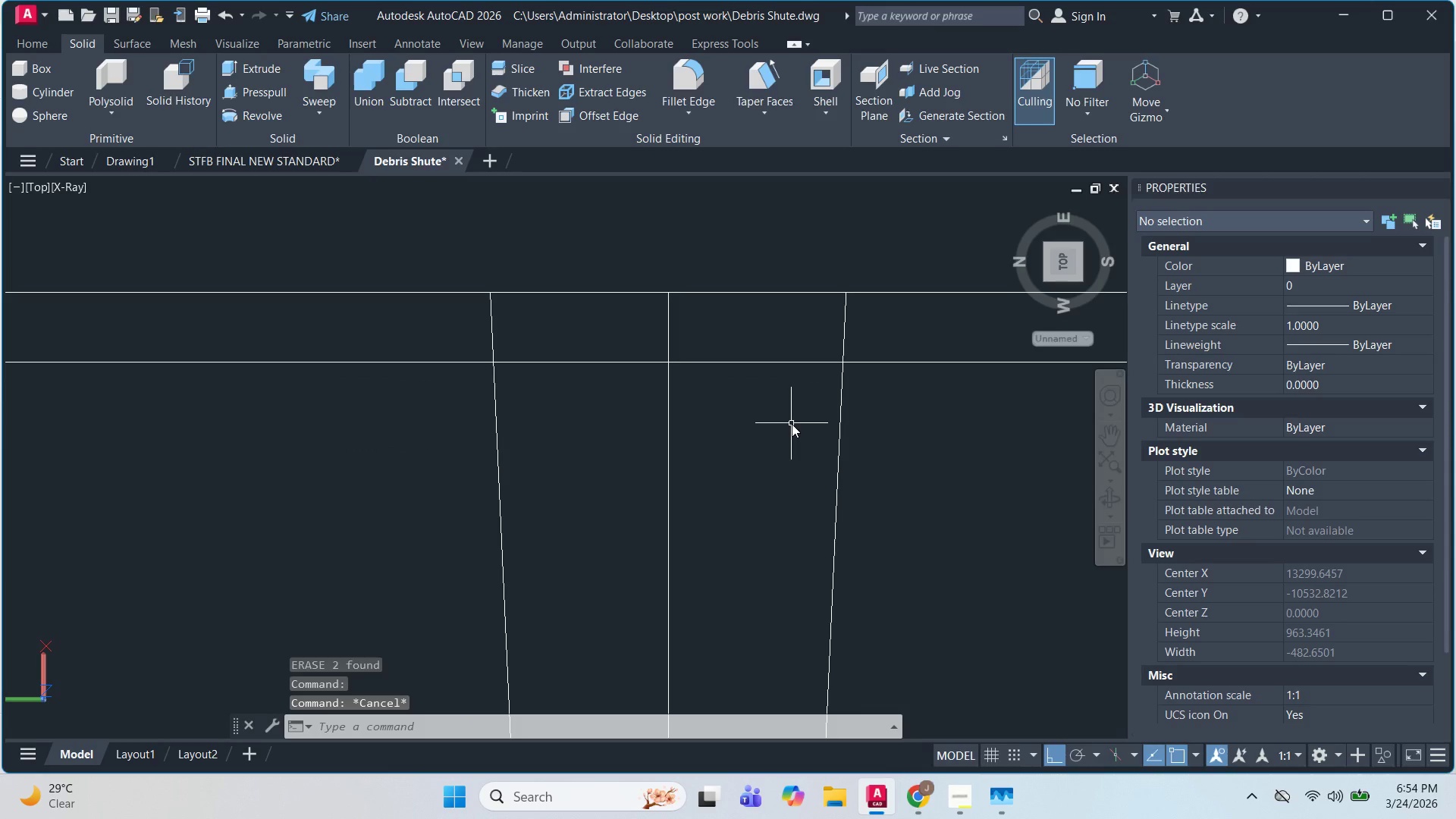 
key(Shift+Z)
 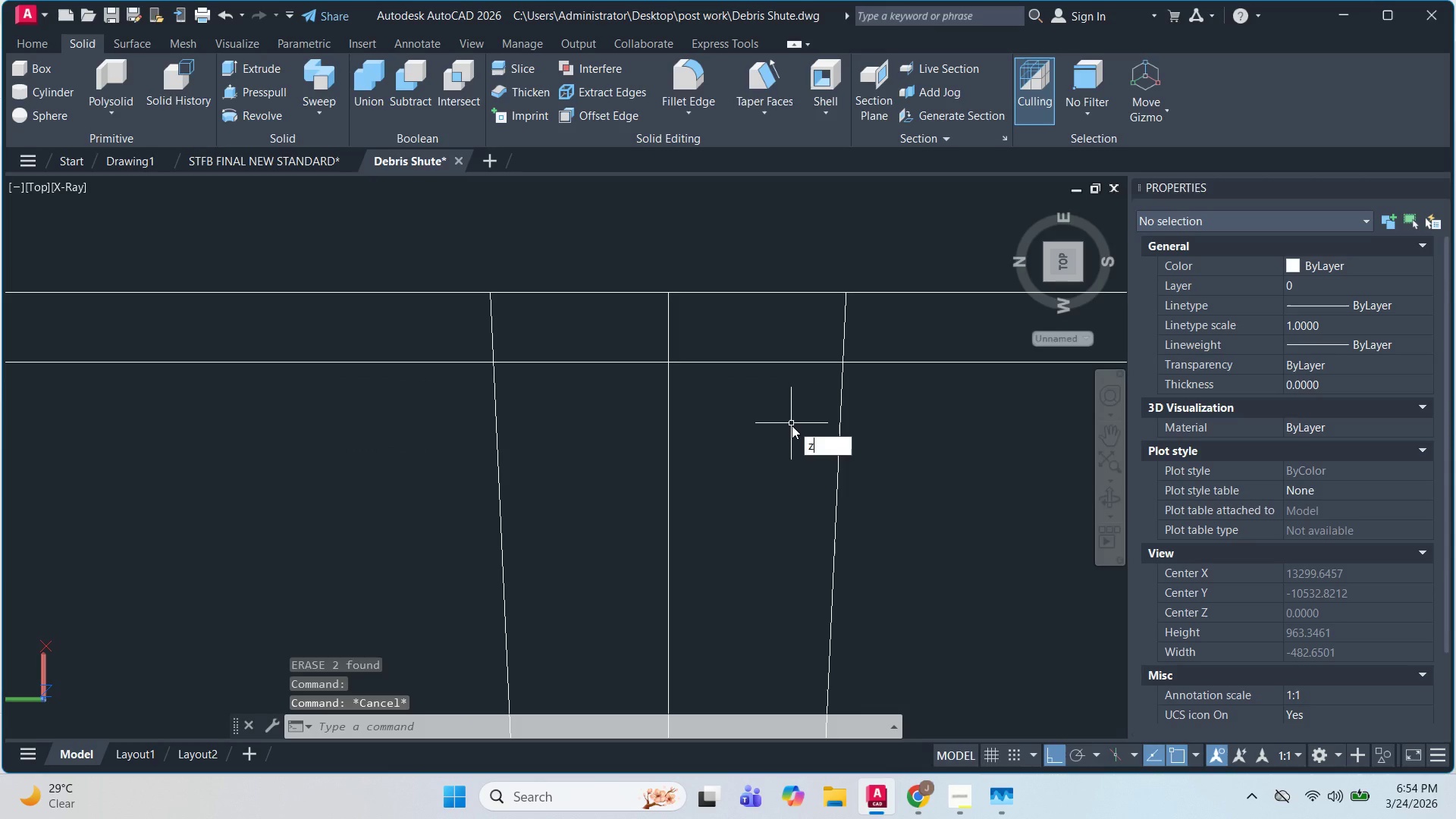 
key(Control+ControlLeft)
 